 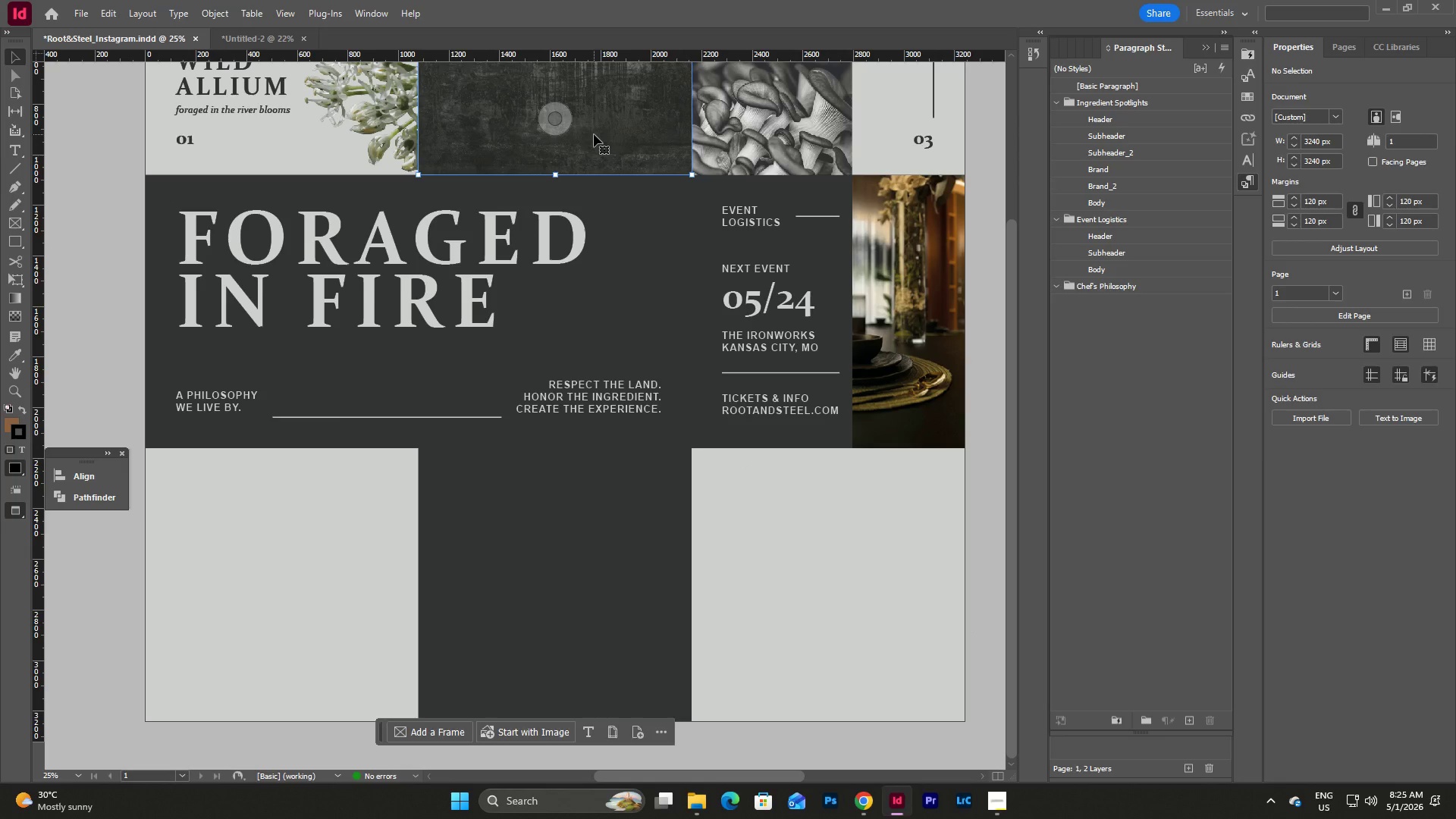 
key(Control+C)
 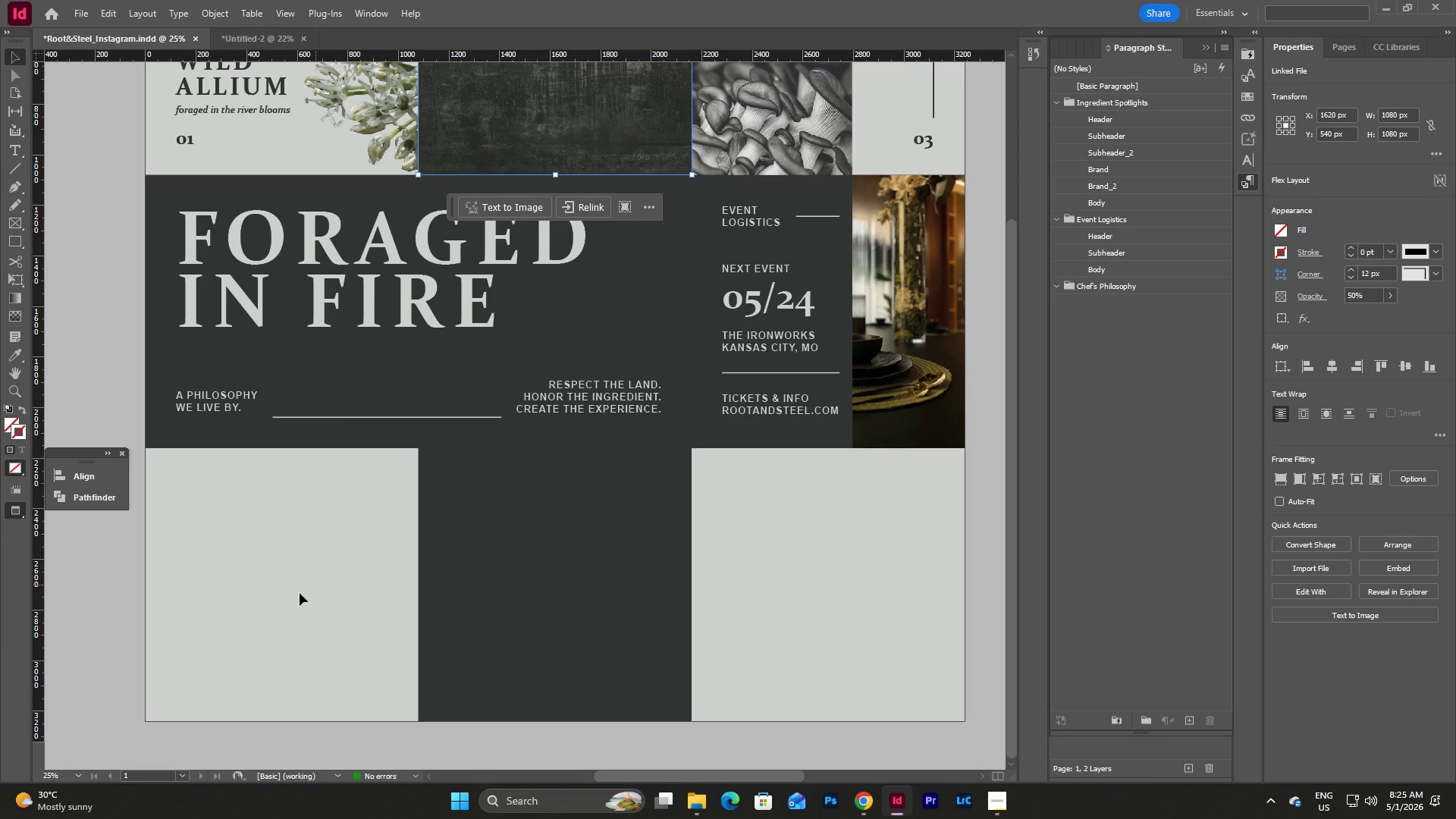 
left_click([299, 593])
 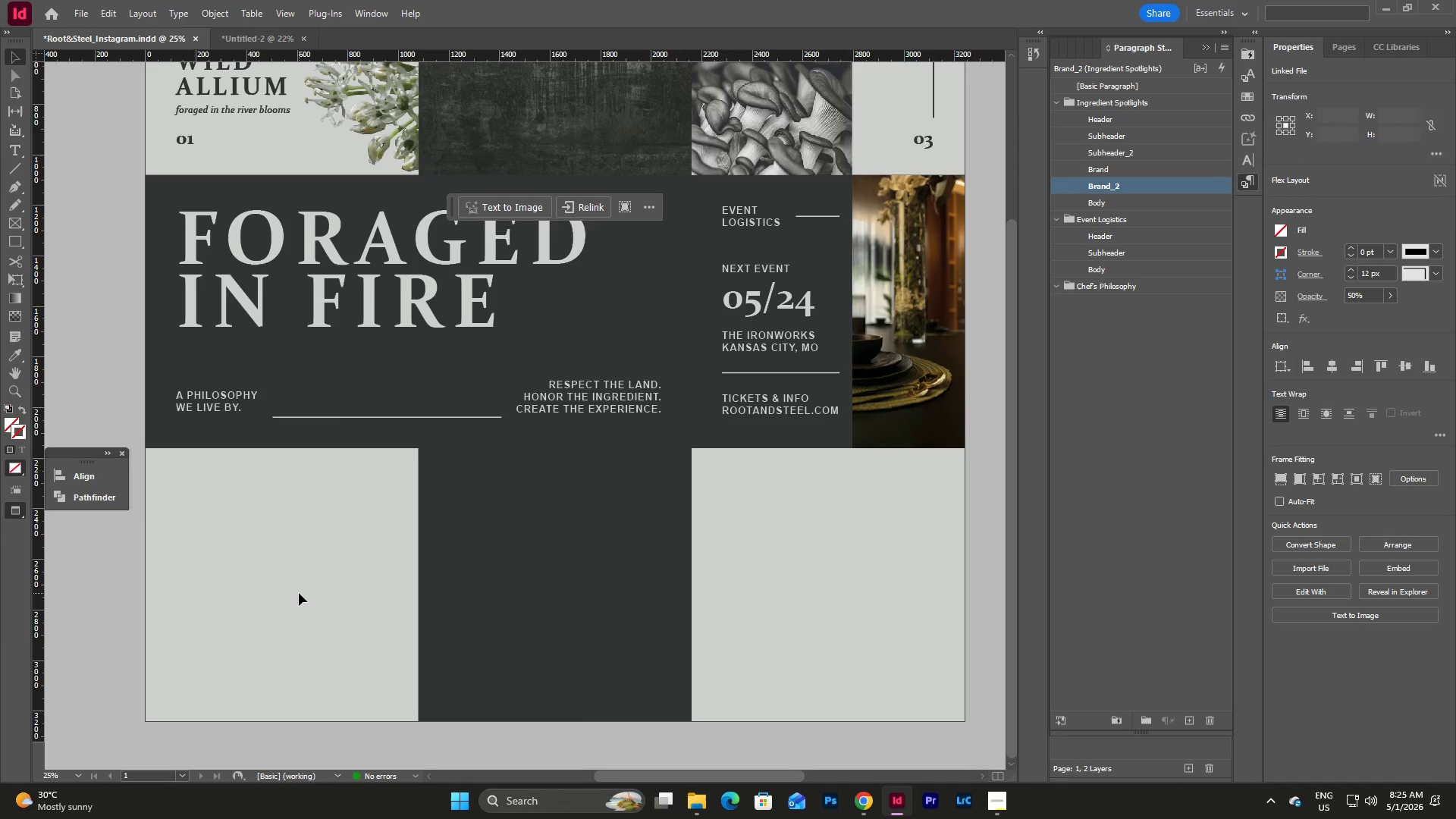 
key(Control+V)
 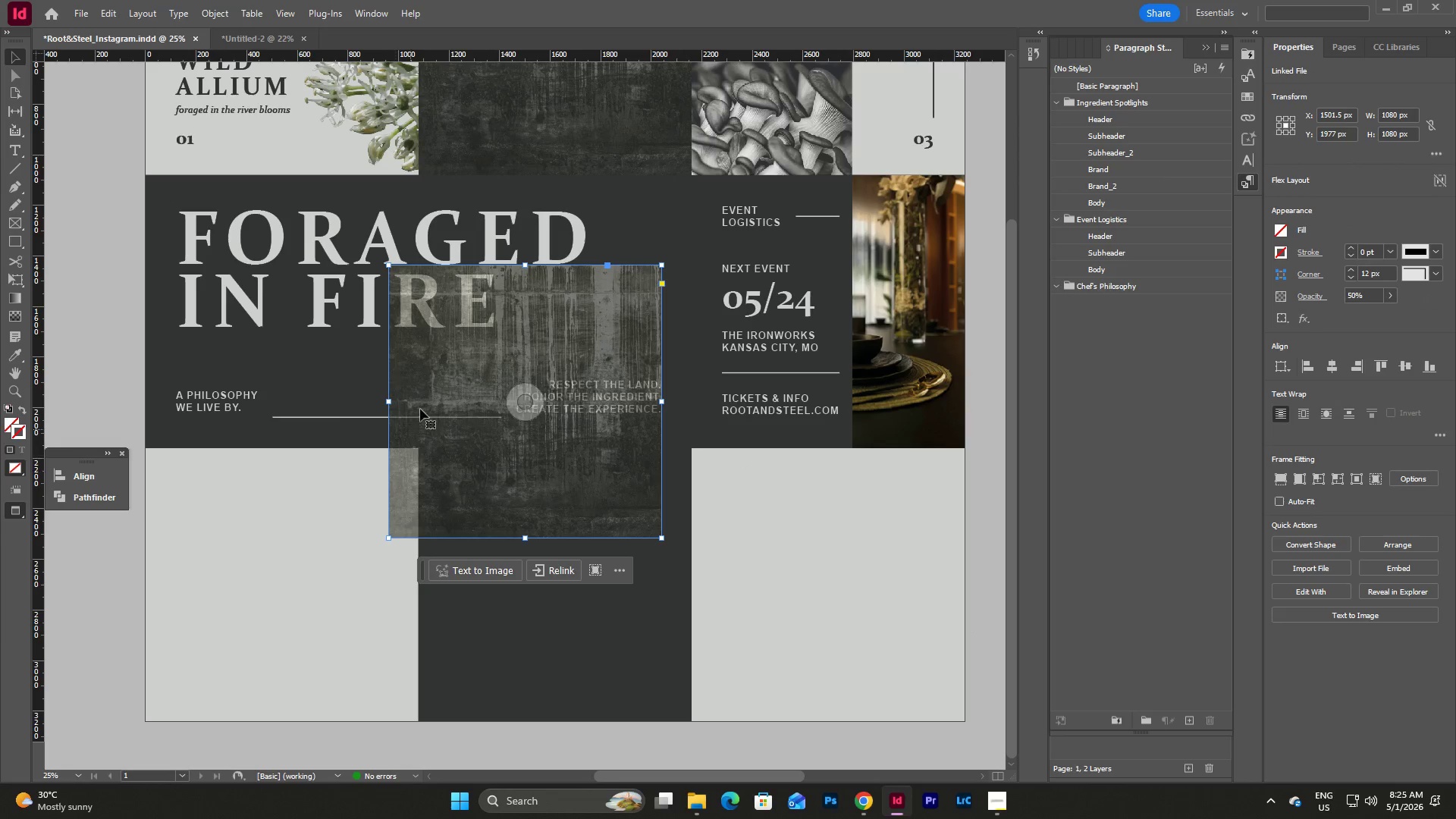 
left_click_drag(start_coordinate=[427, 369], to_coordinate=[186, 552])
 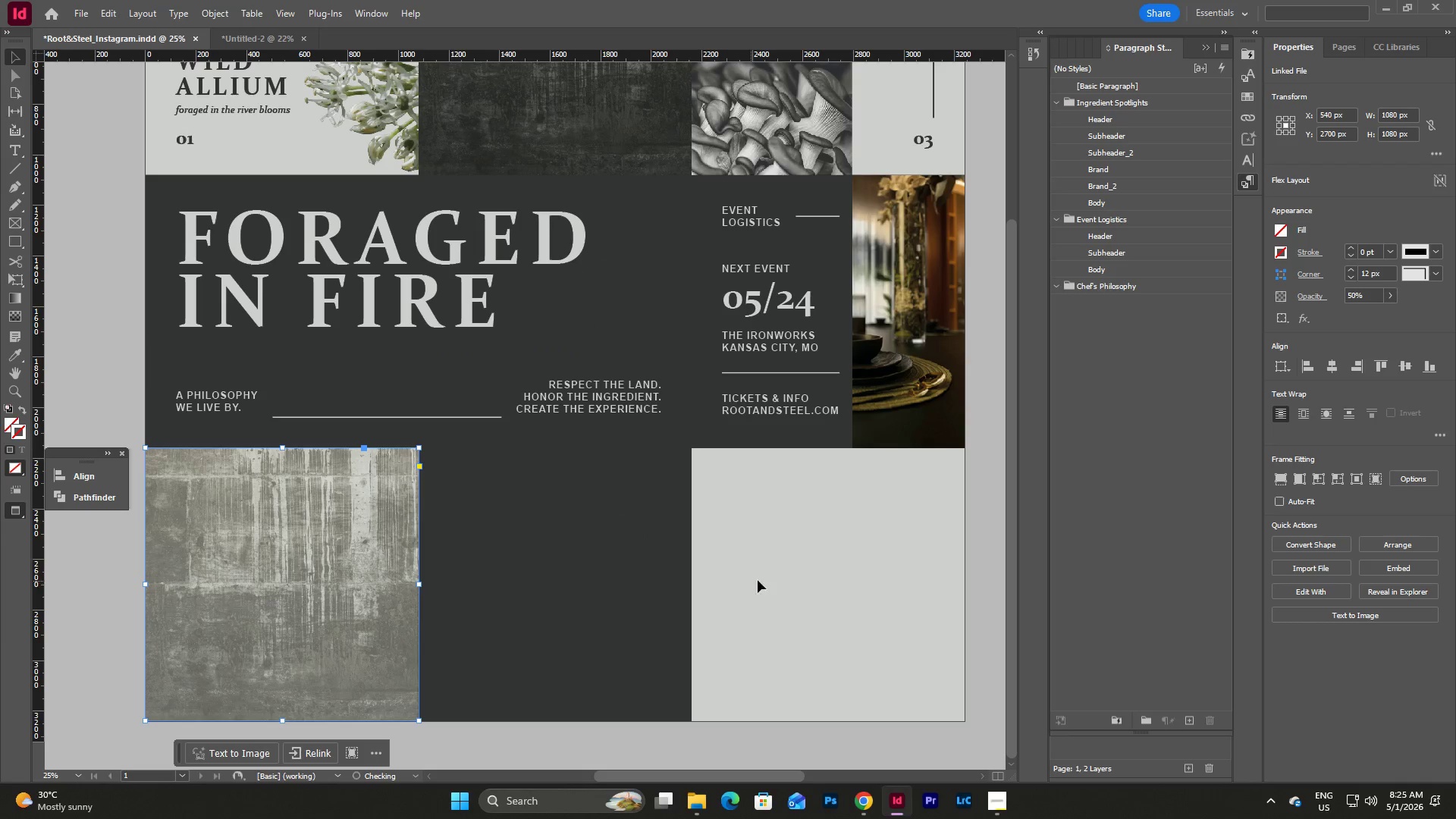 
left_click([776, 578])
 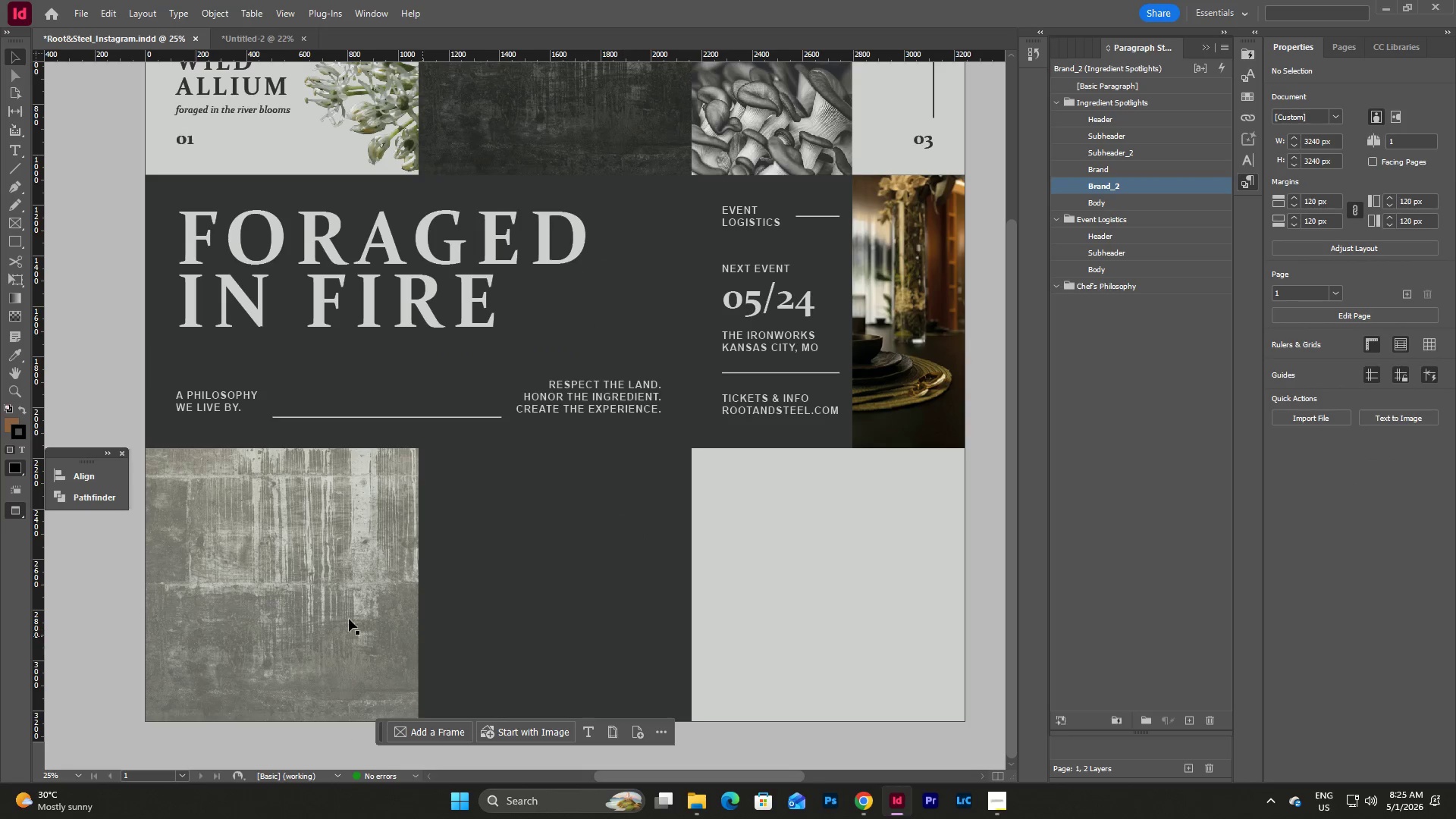 
left_click([256, 576])
 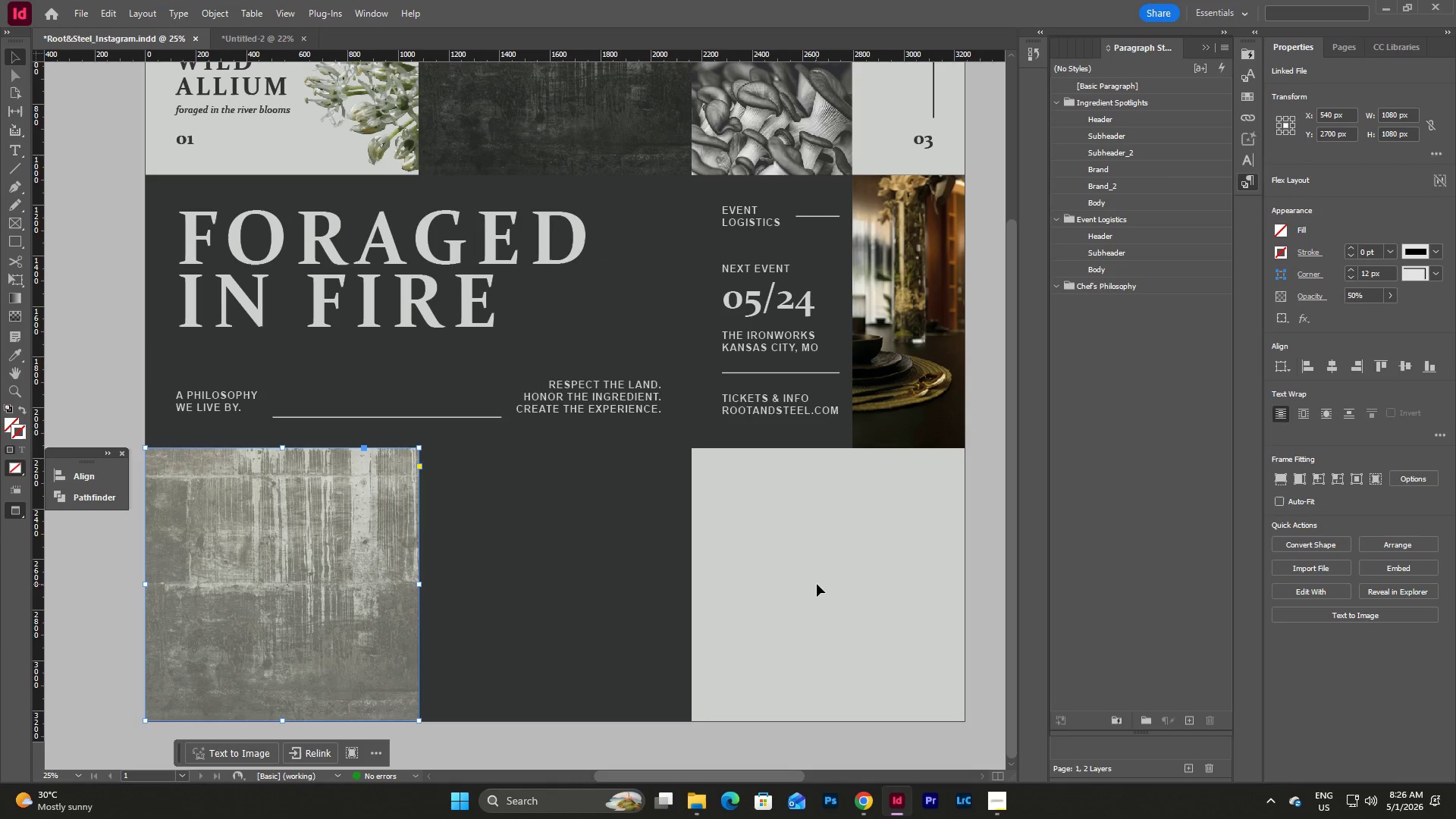 
left_click([854, 582])
 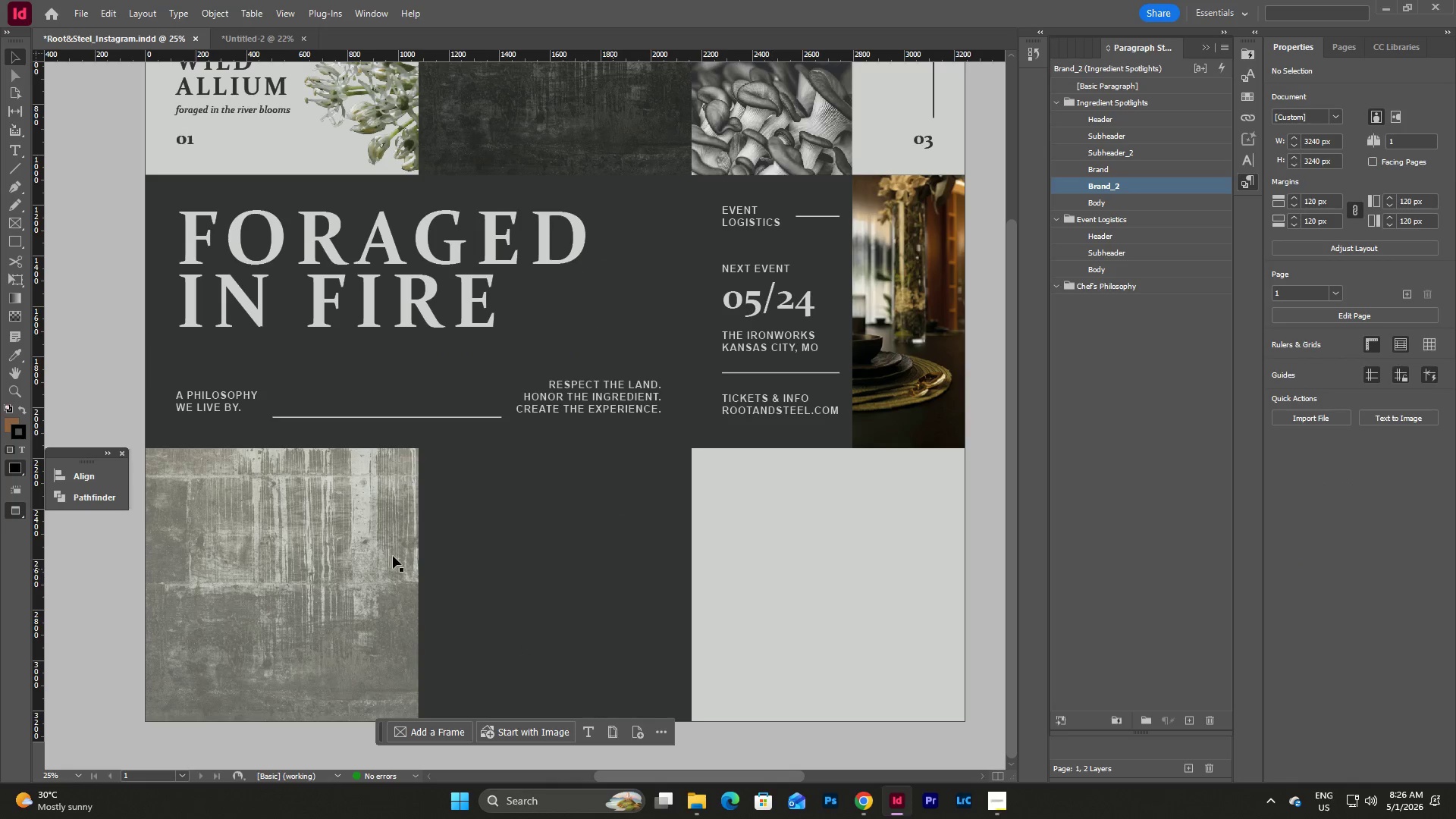 
double_click([329, 529])
 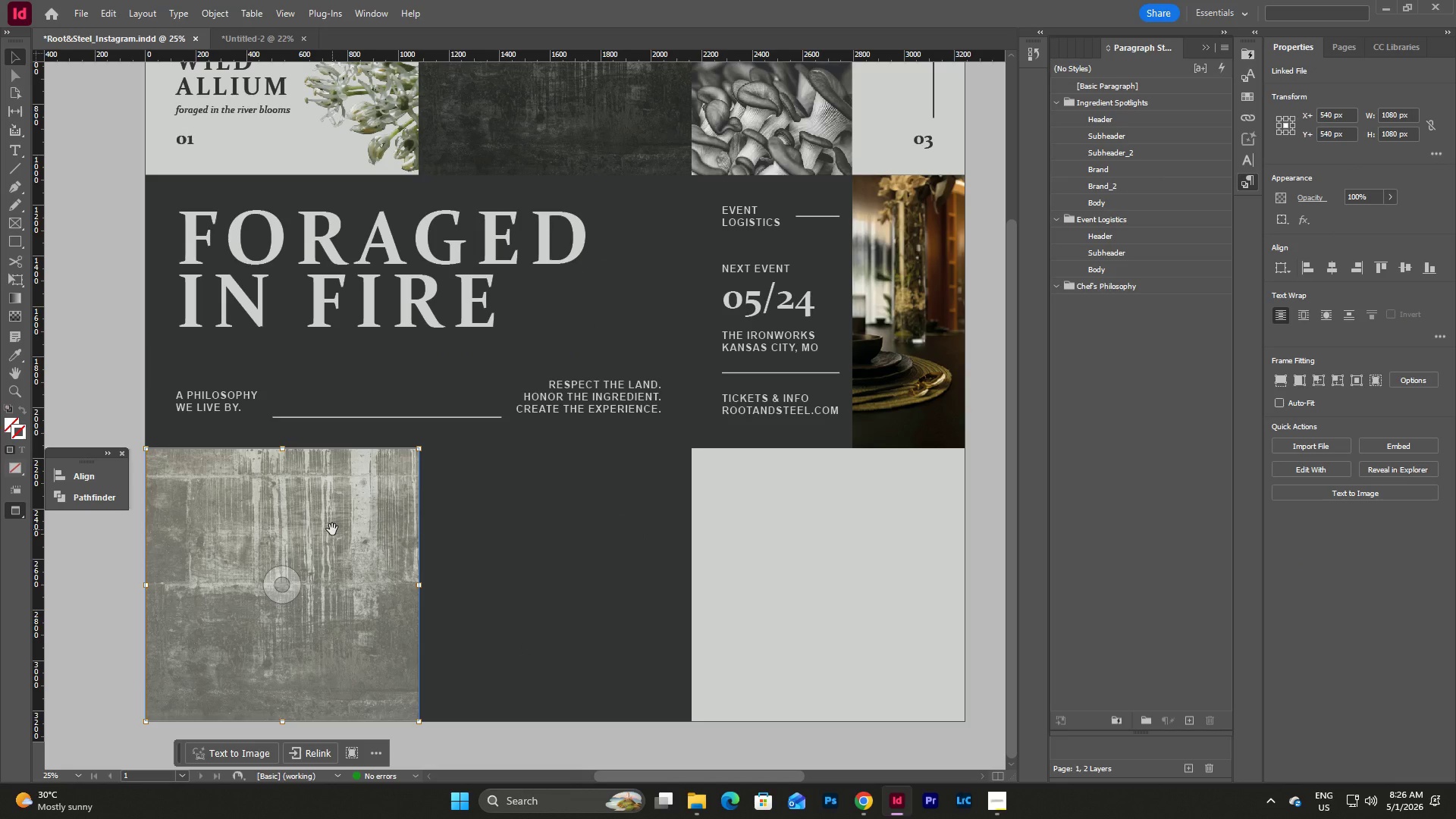 
double_click([332, 529])
 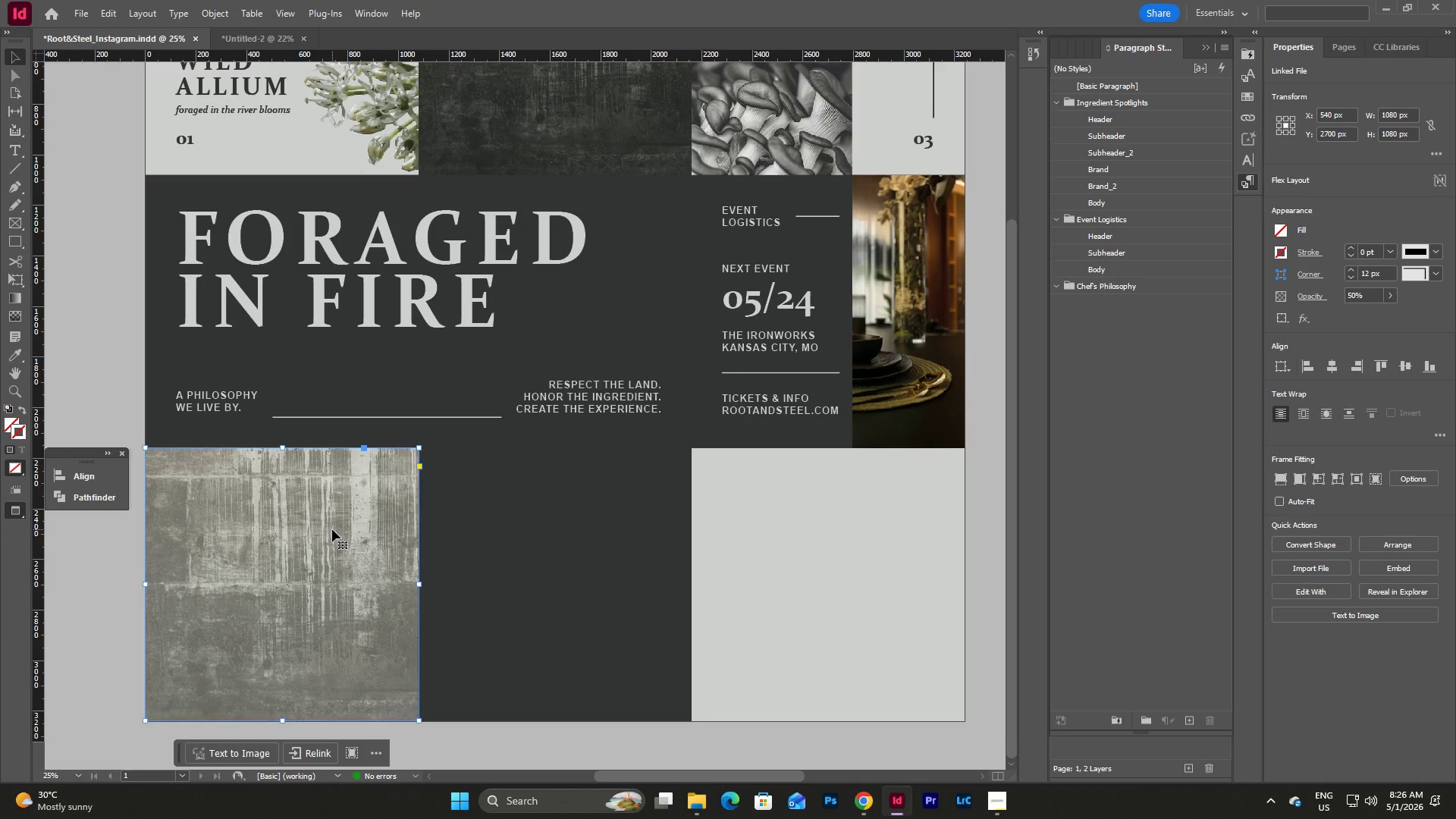 
scroll: coordinate [332, 529], scroll_direction: up, amount: 3.0
 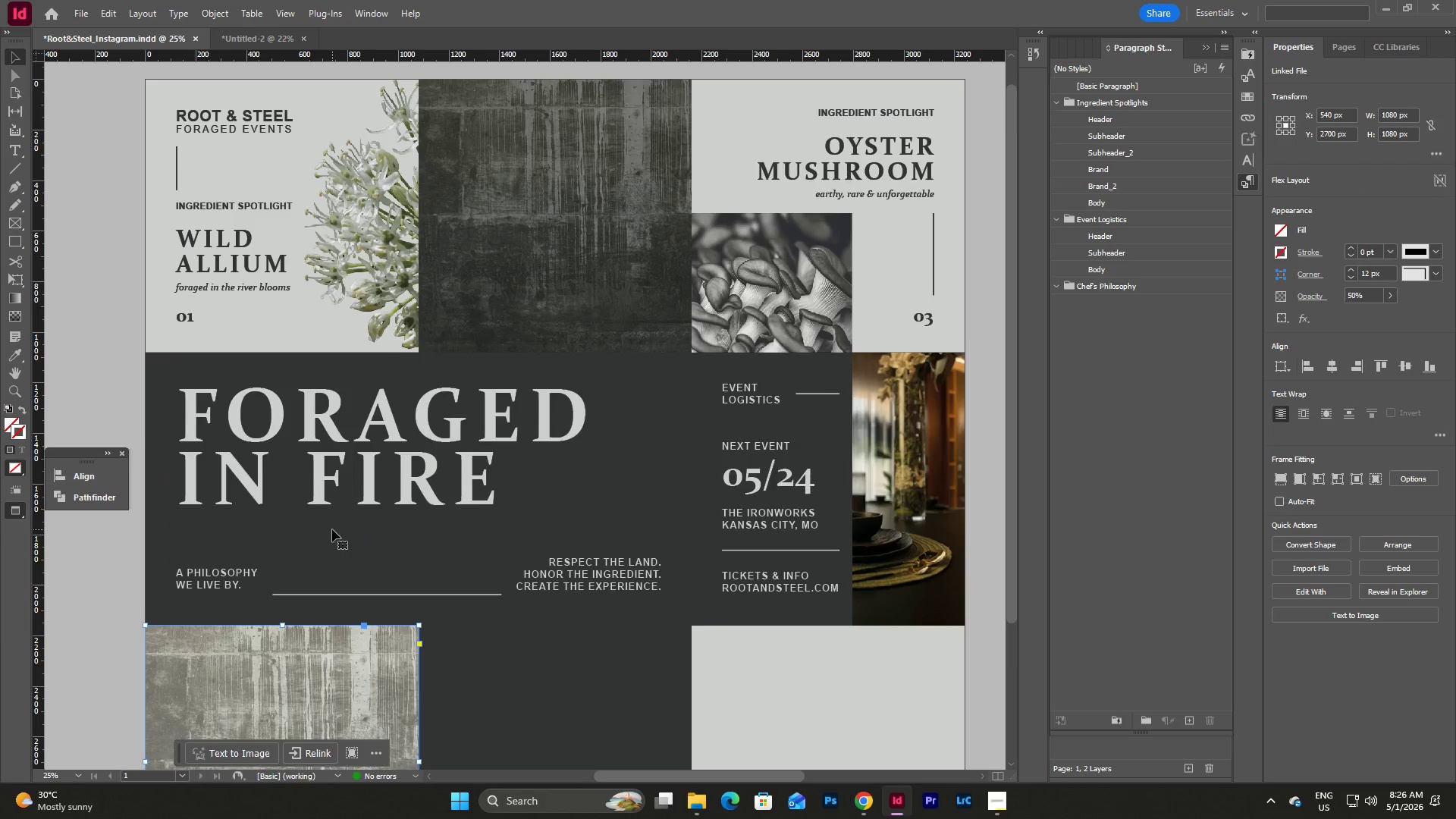 
scroll: coordinate [332, 529], scroll_direction: down, amount: 3.0
 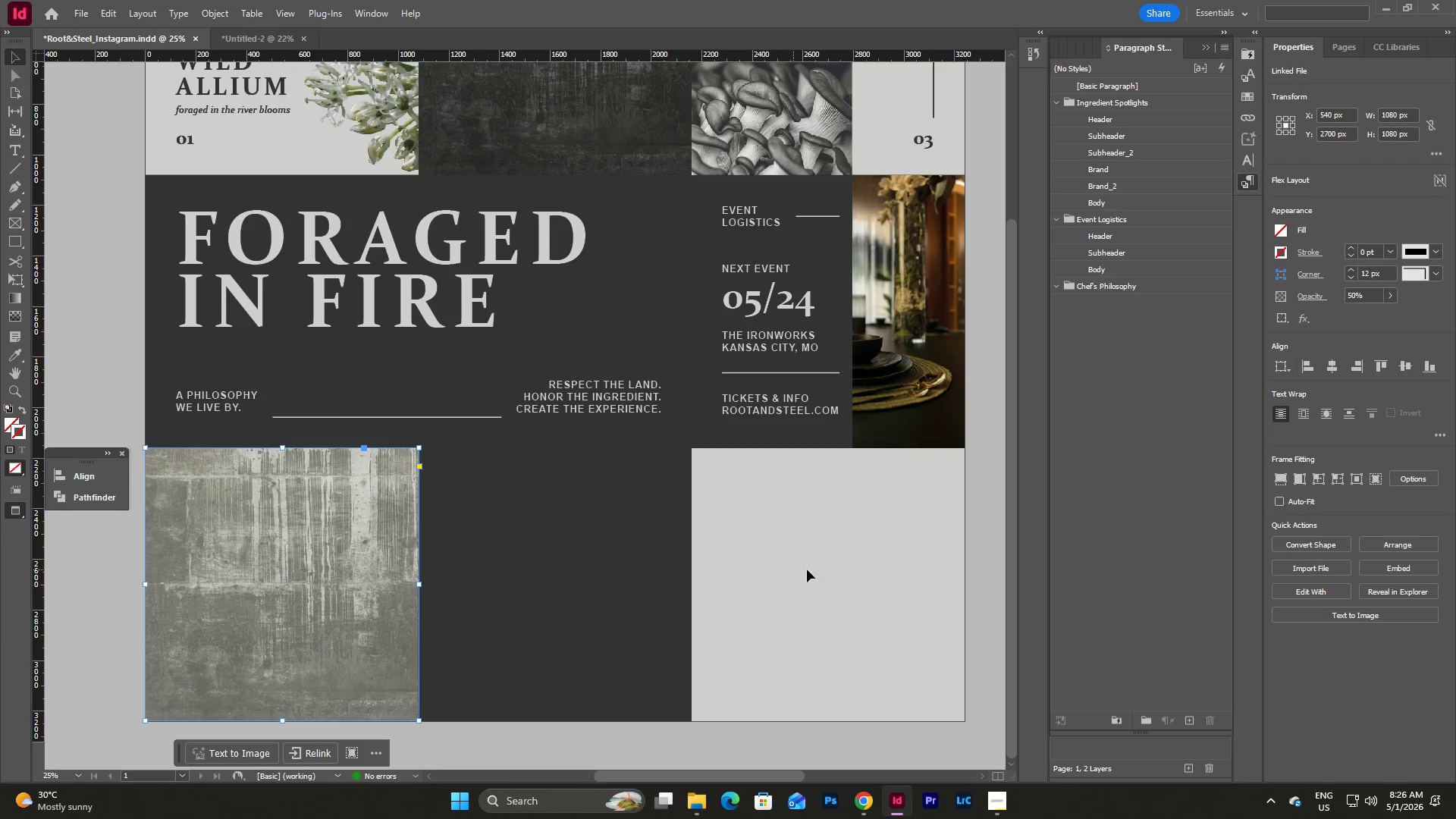 
left_click([808, 570])
 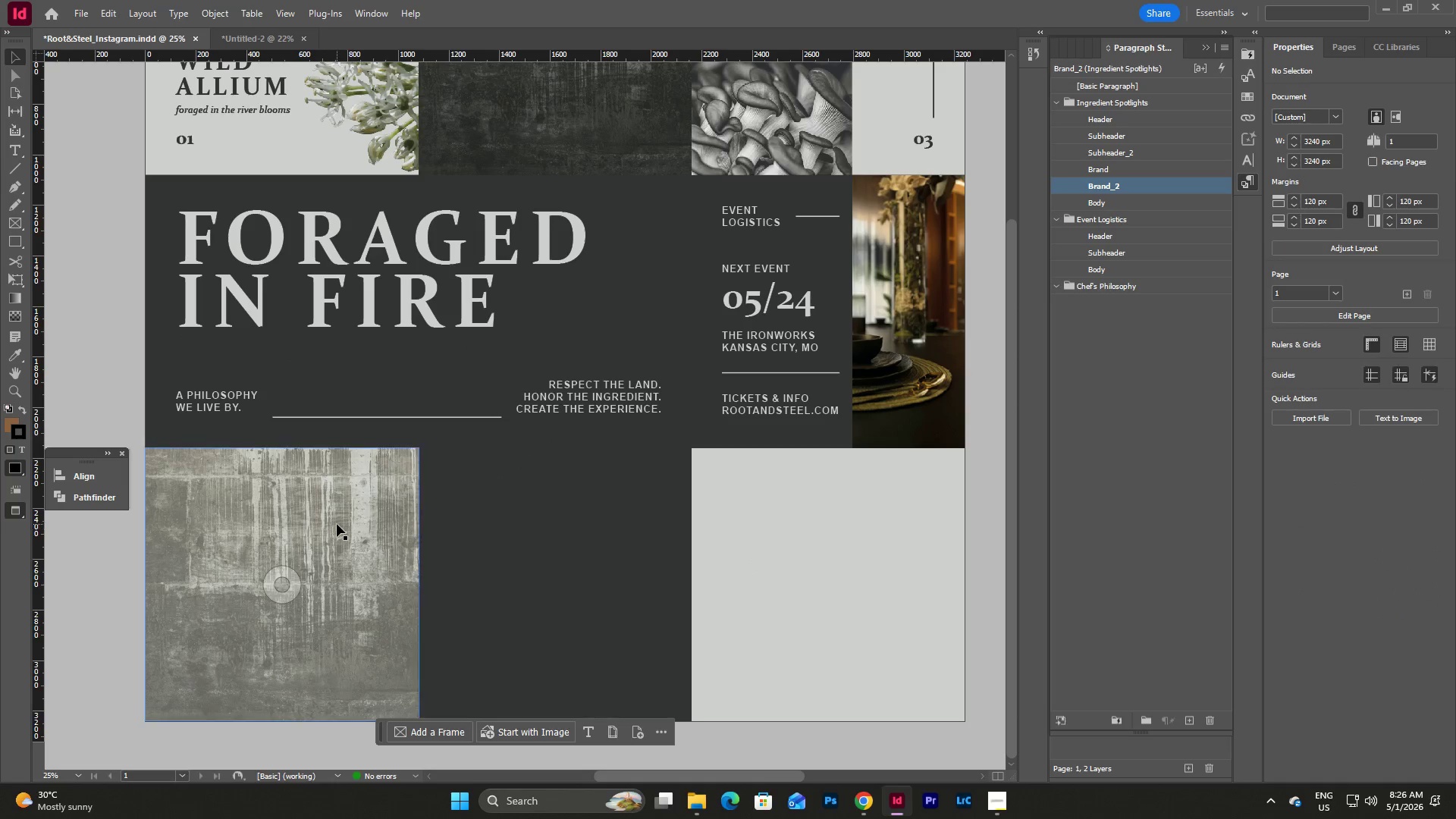 
double_click([337, 524])
 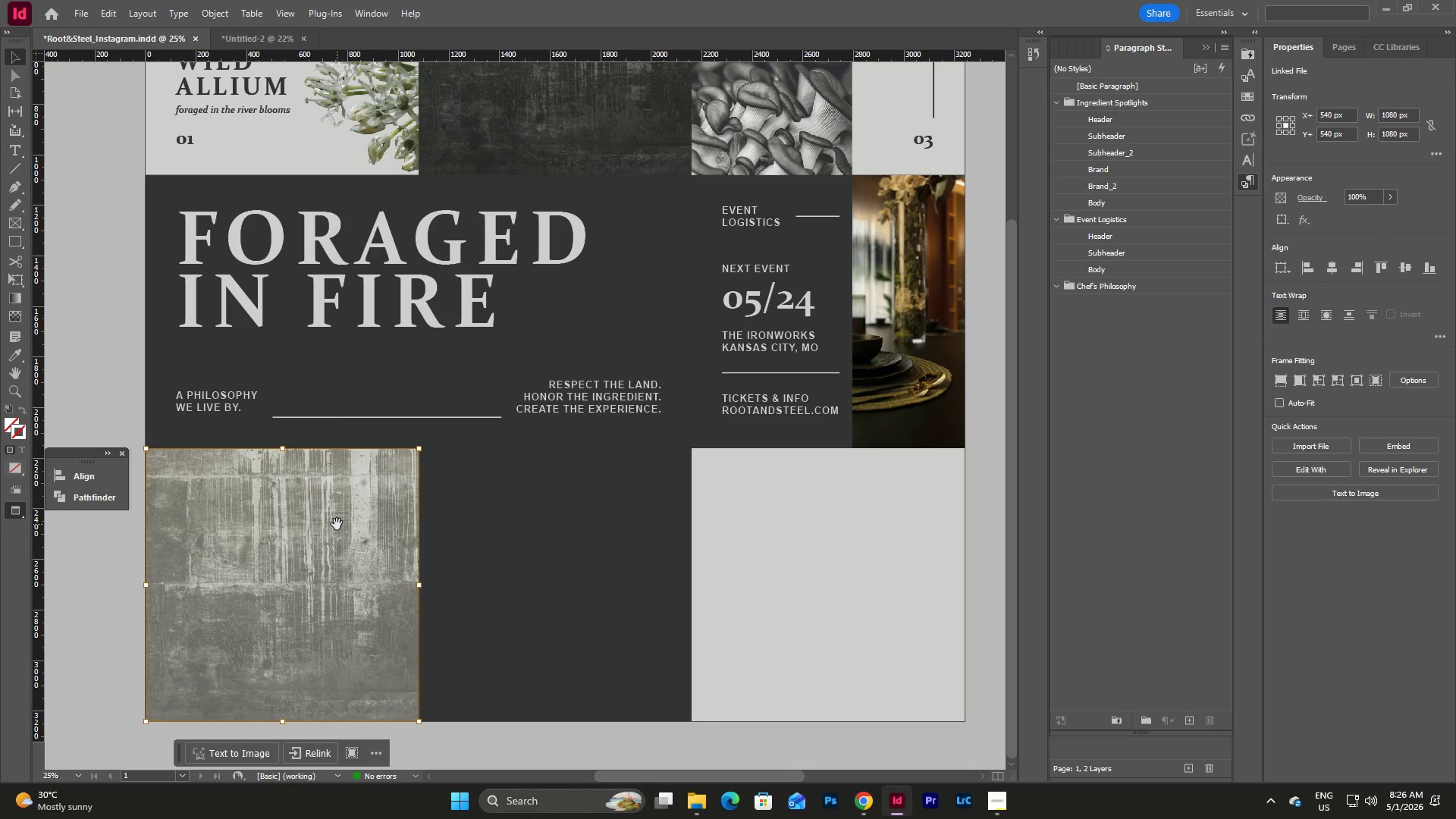 
key(Backspace)
 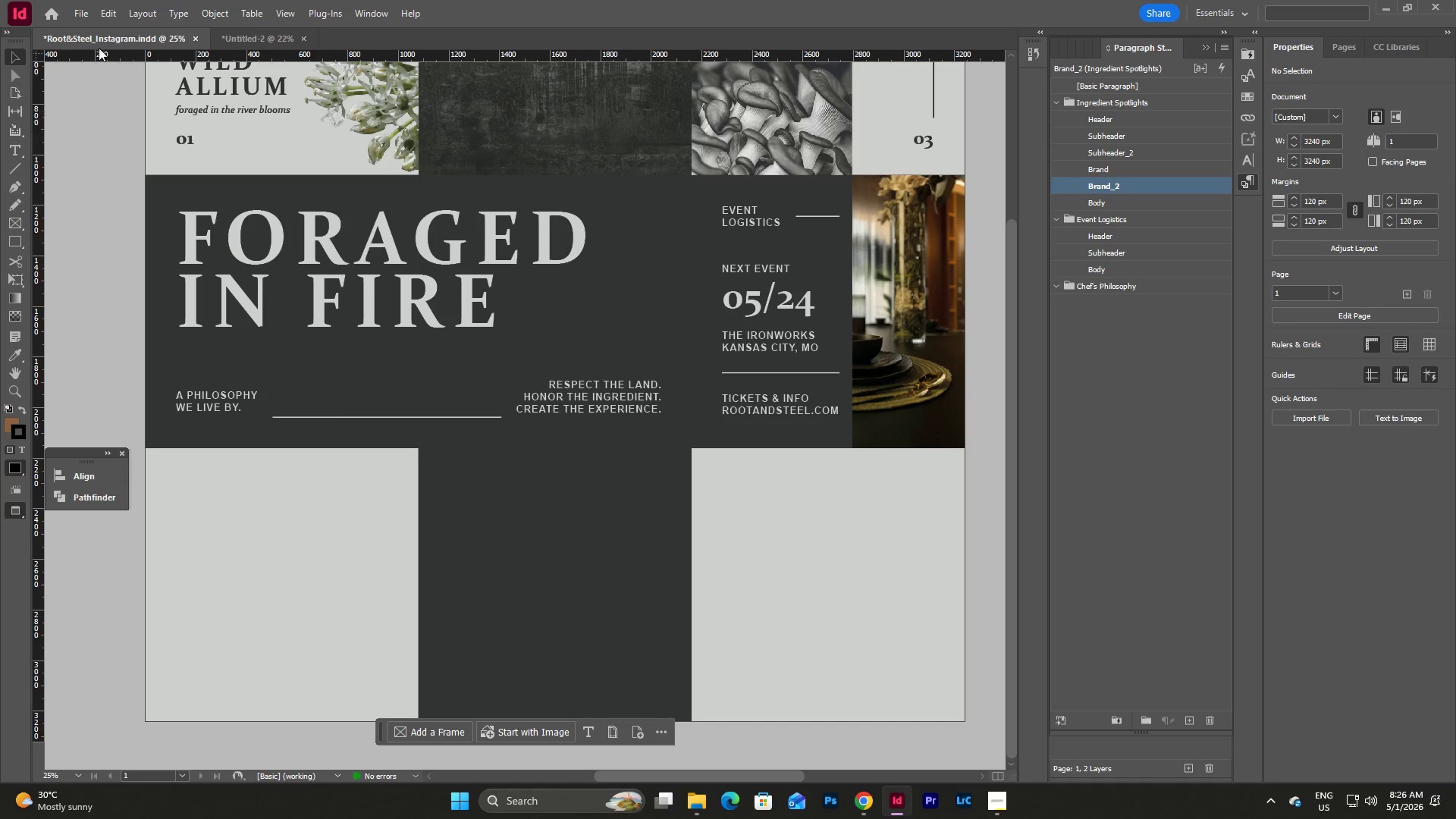 
left_click([88, 11])
 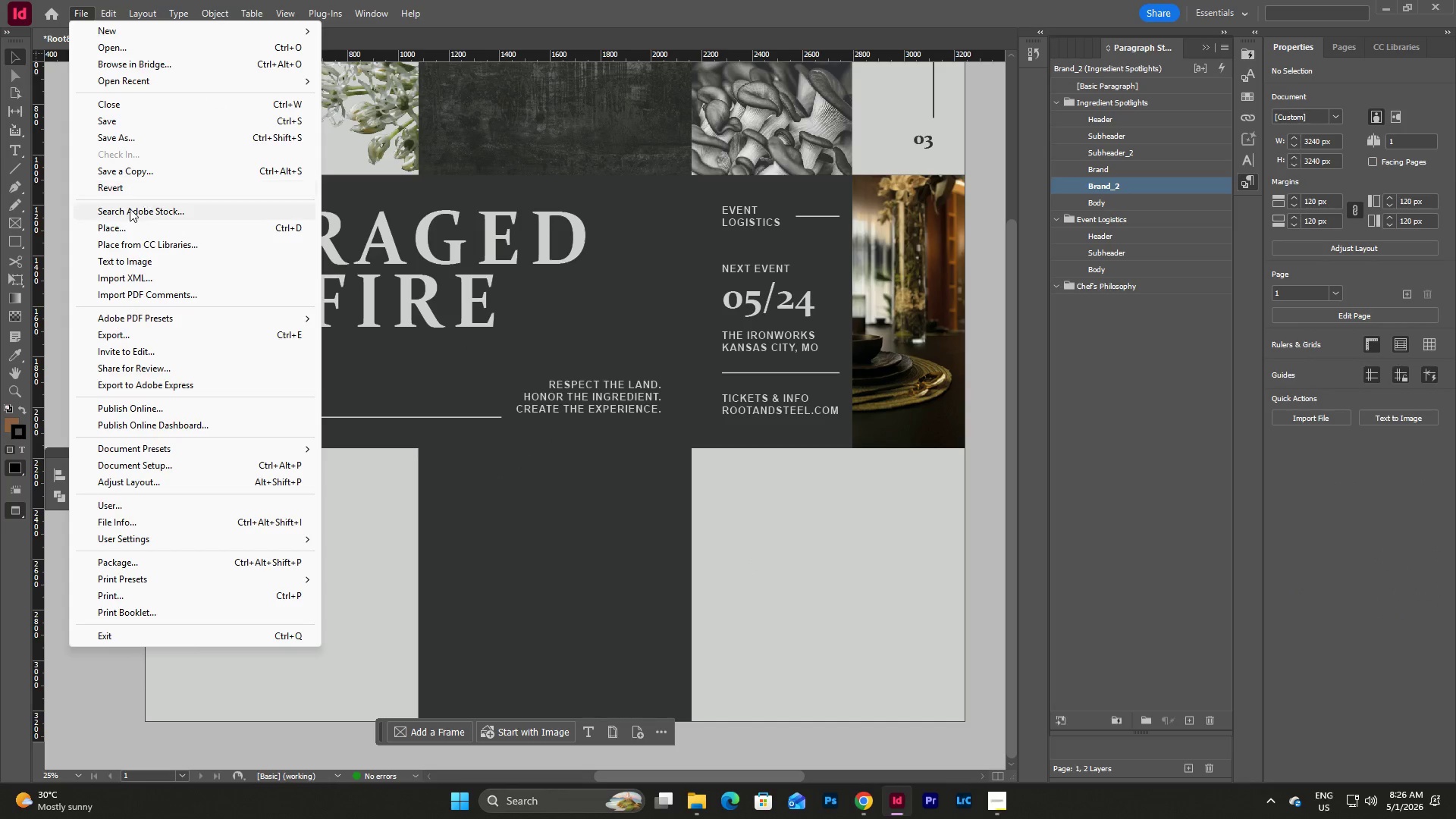 
left_click([123, 224])
 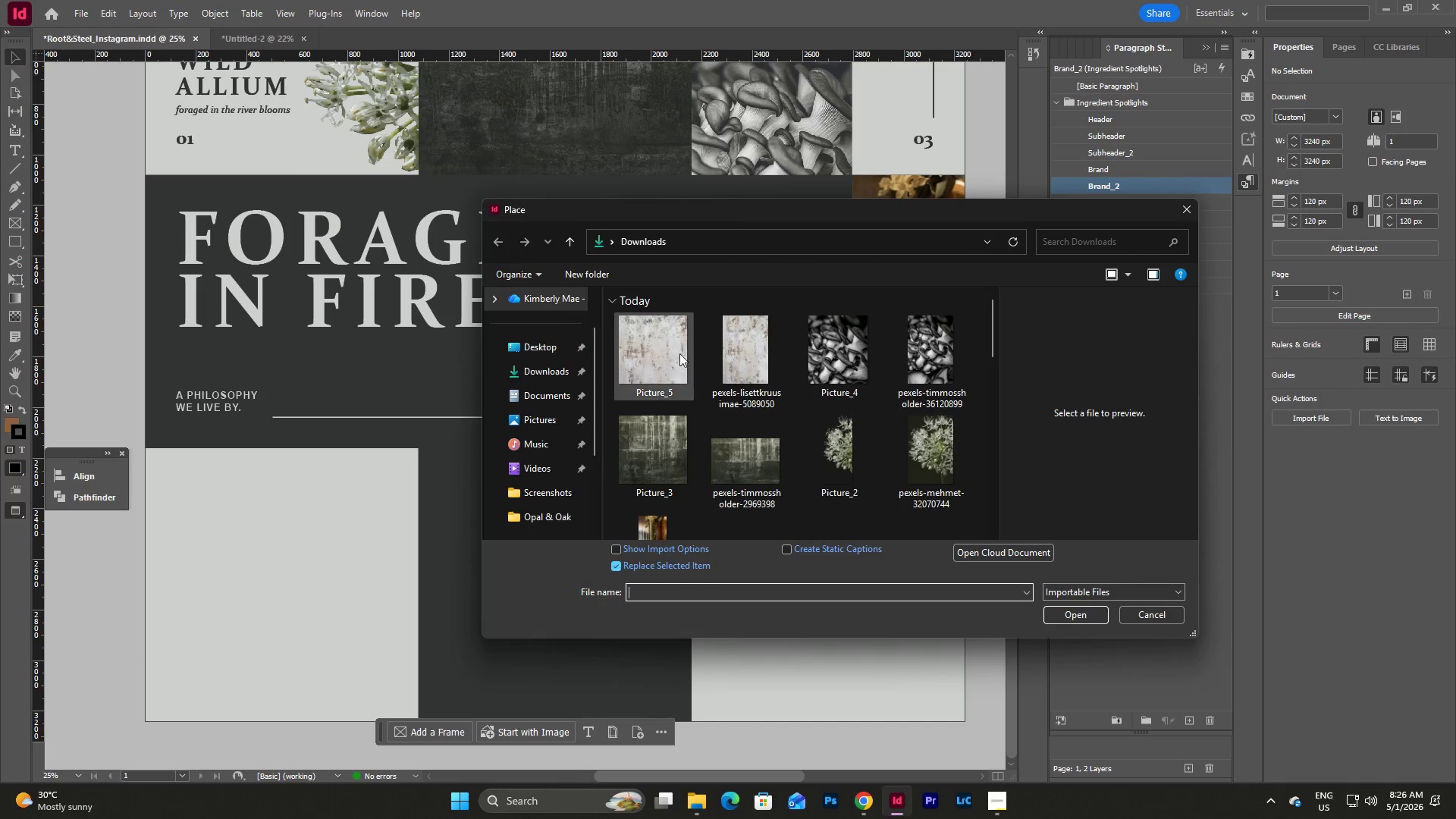 
left_click([665, 344])
 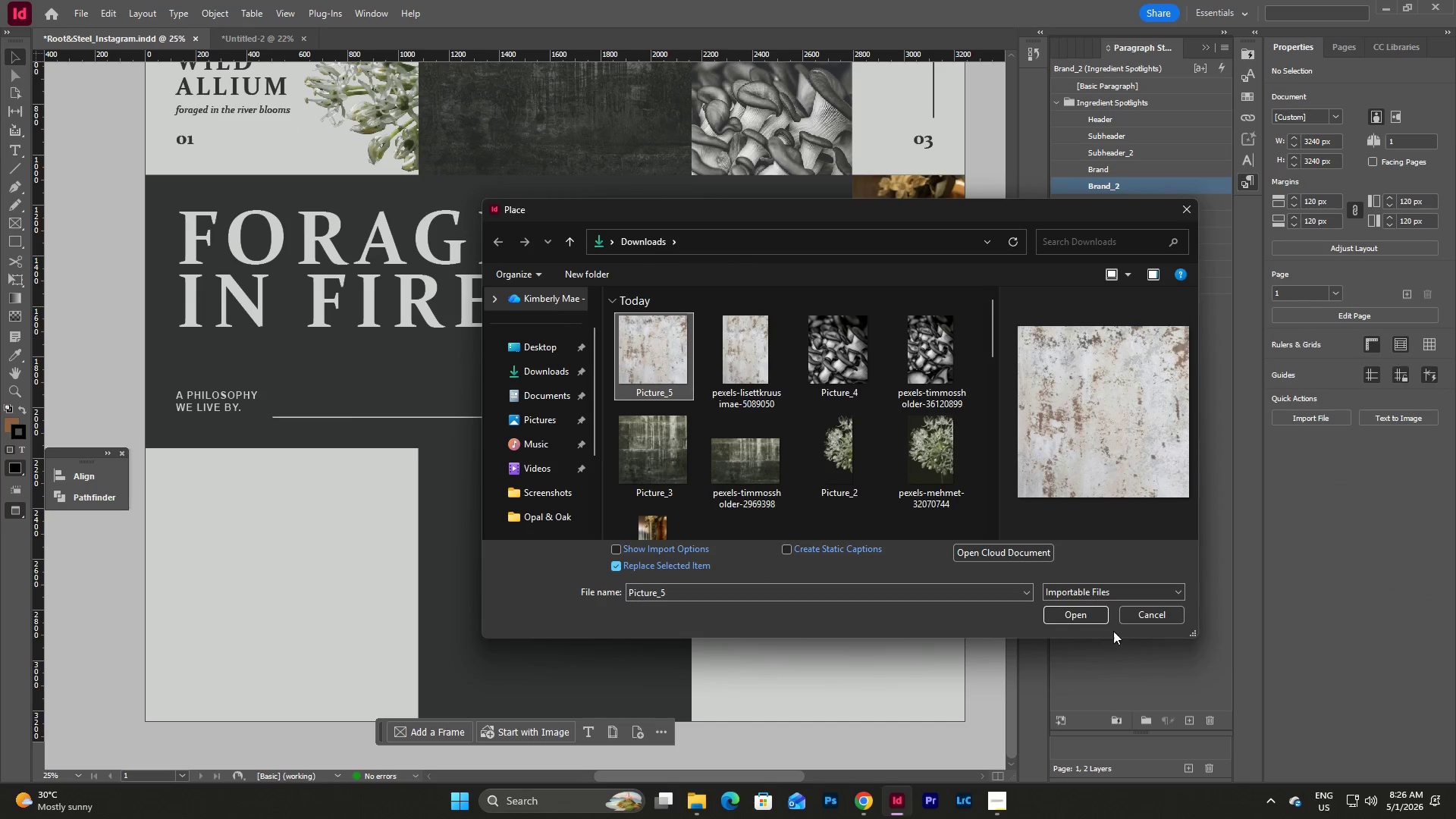 
left_click([1088, 613])
 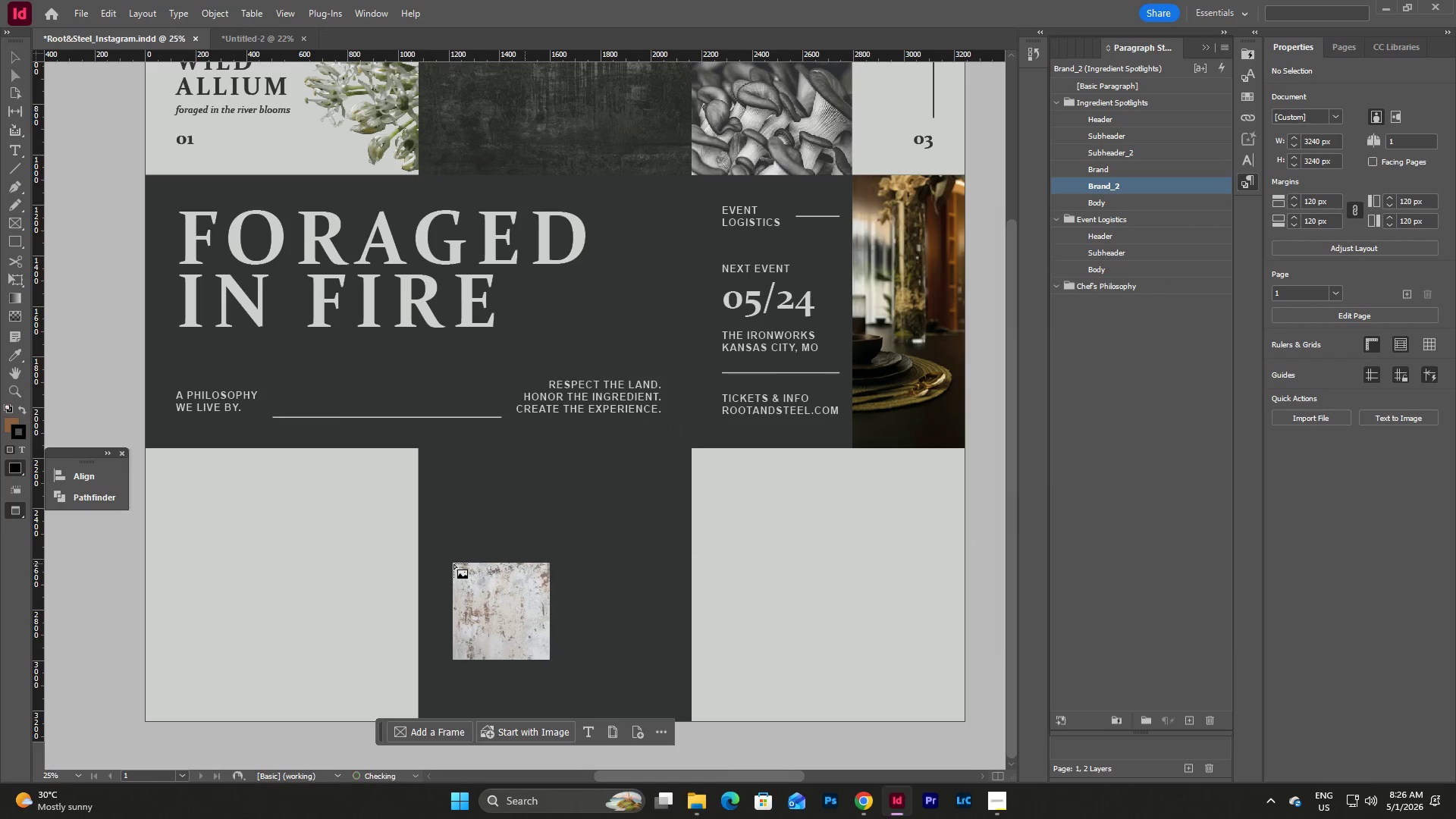 
left_click([280, 513])
 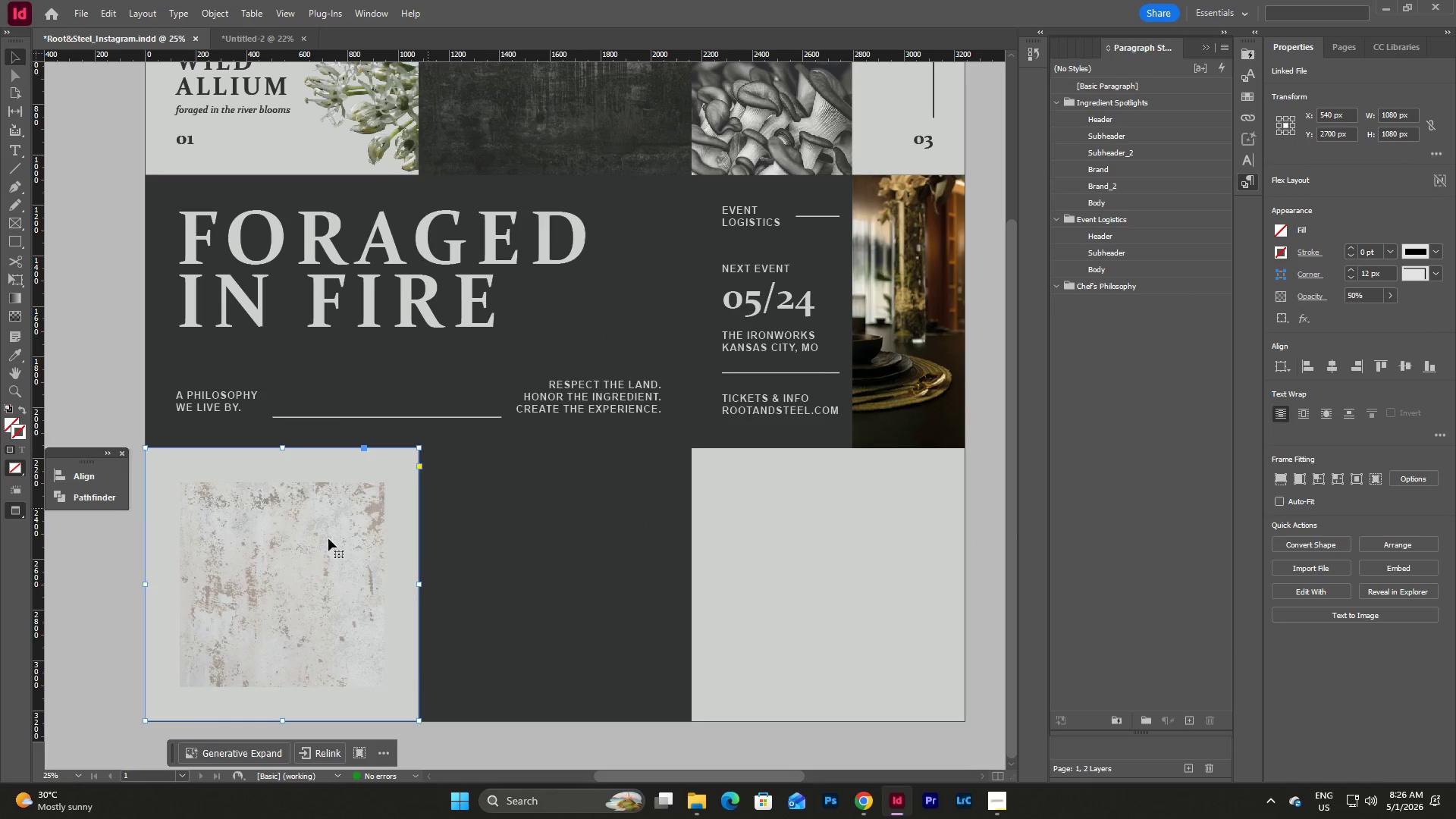 
double_click([316, 538])
 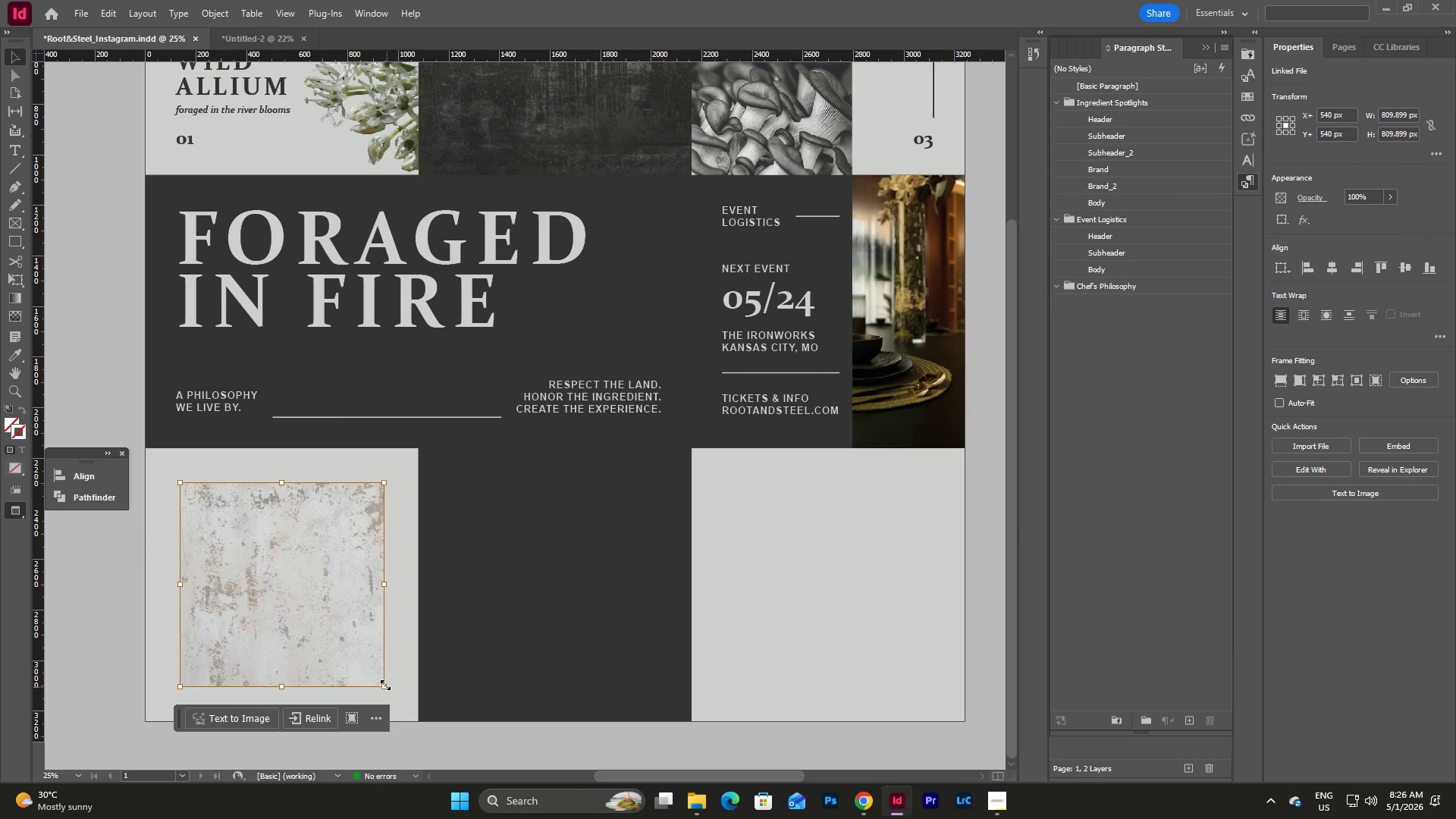 
left_click_drag(start_coordinate=[385, 685], to_coordinate=[419, 720])
 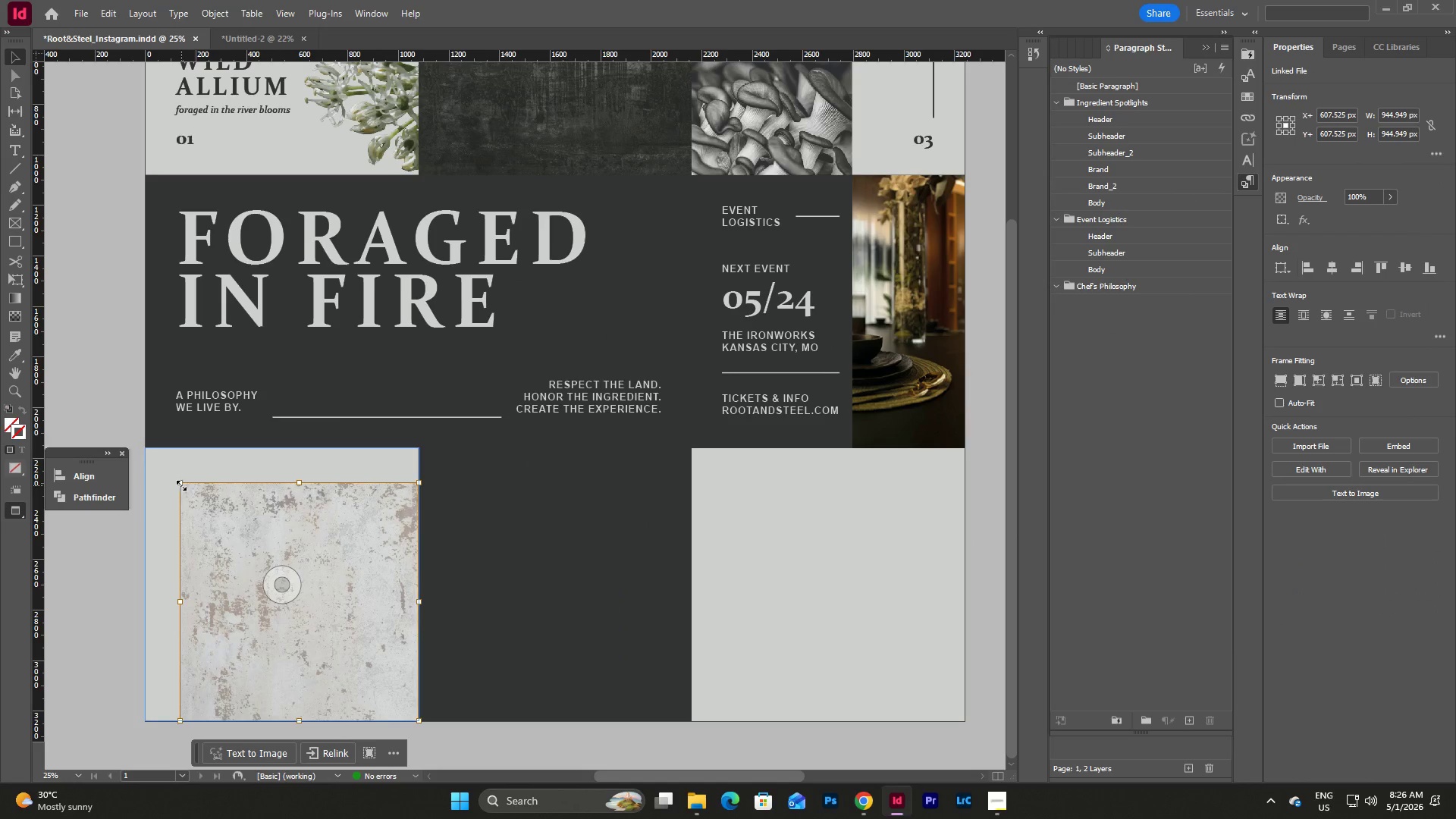 
left_click_drag(start_coordinate=[181, 482], to_coordinate=[146, 448])
 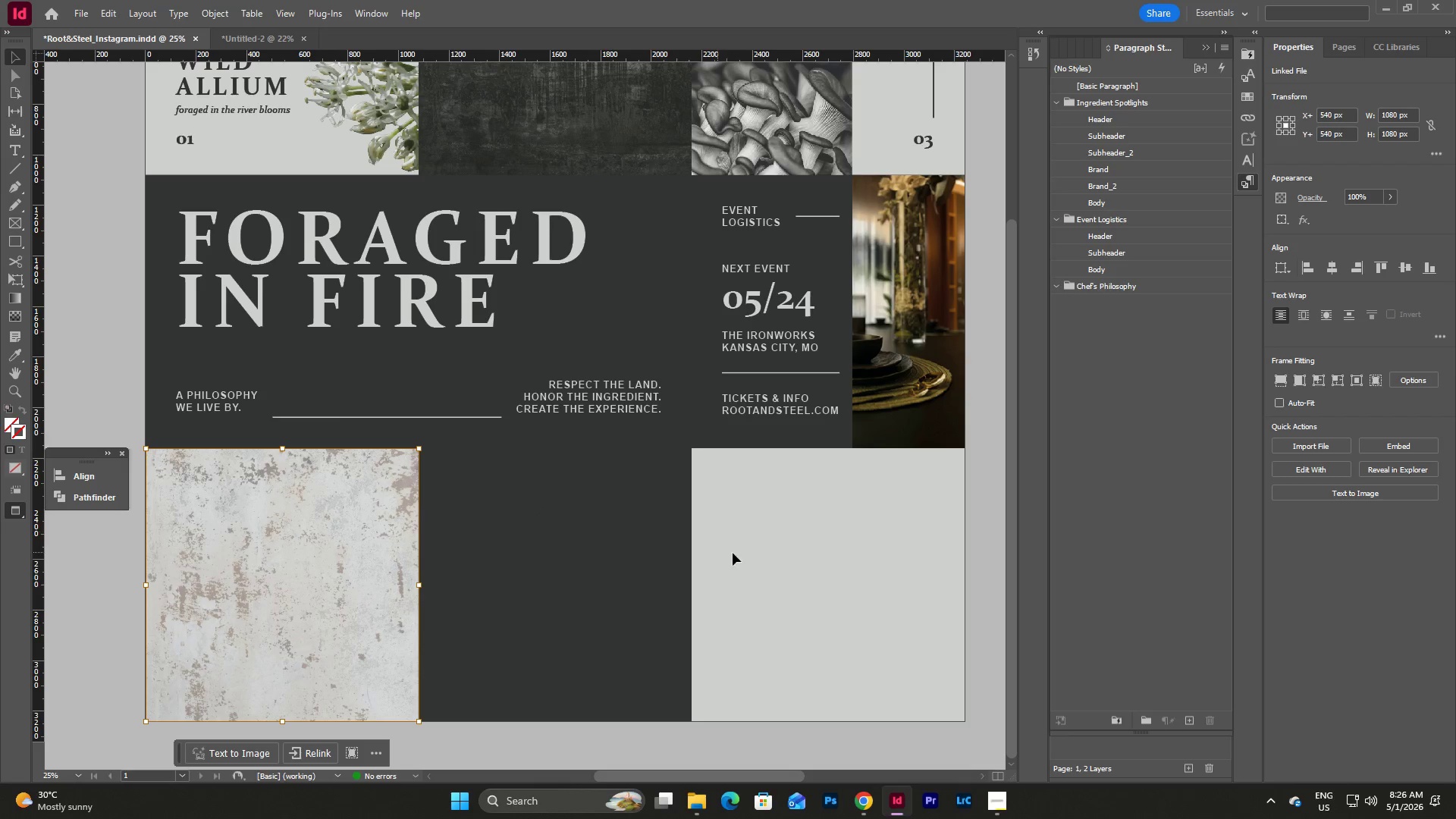 
left_click([789, 556])
 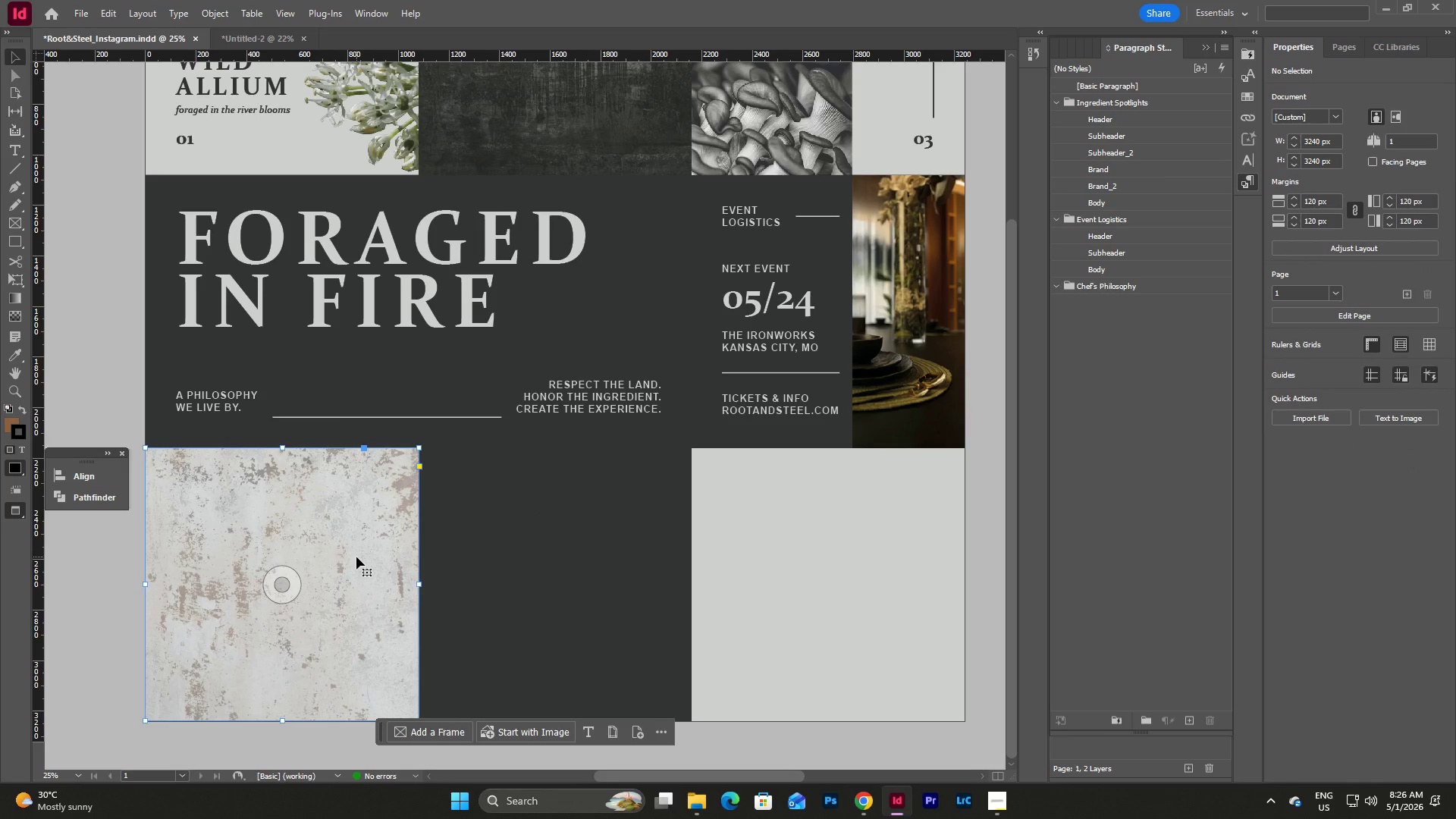 
double_click([356, 557])
 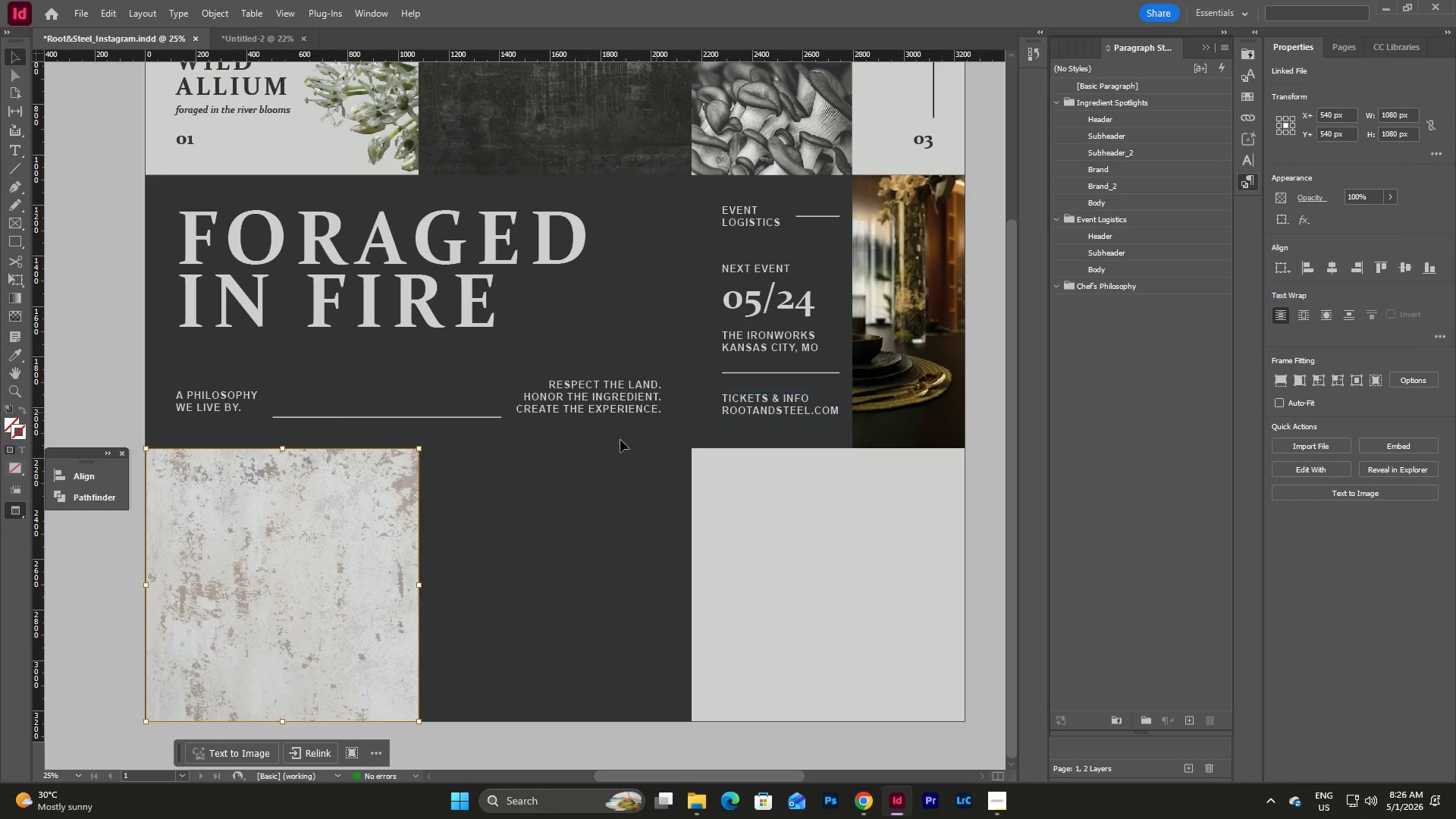 
double_click([362, 498])
 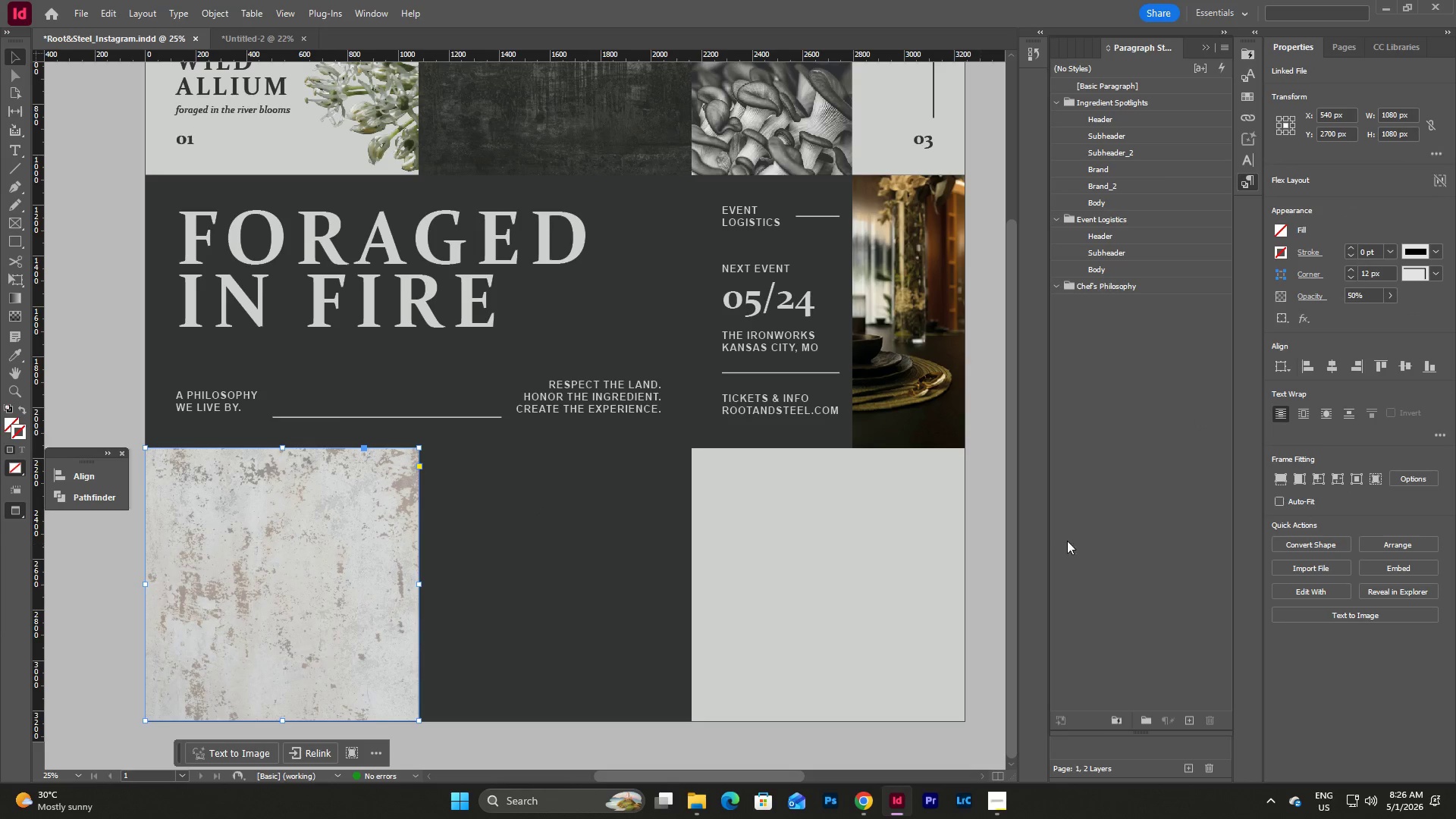 
left_click([834, 536])
 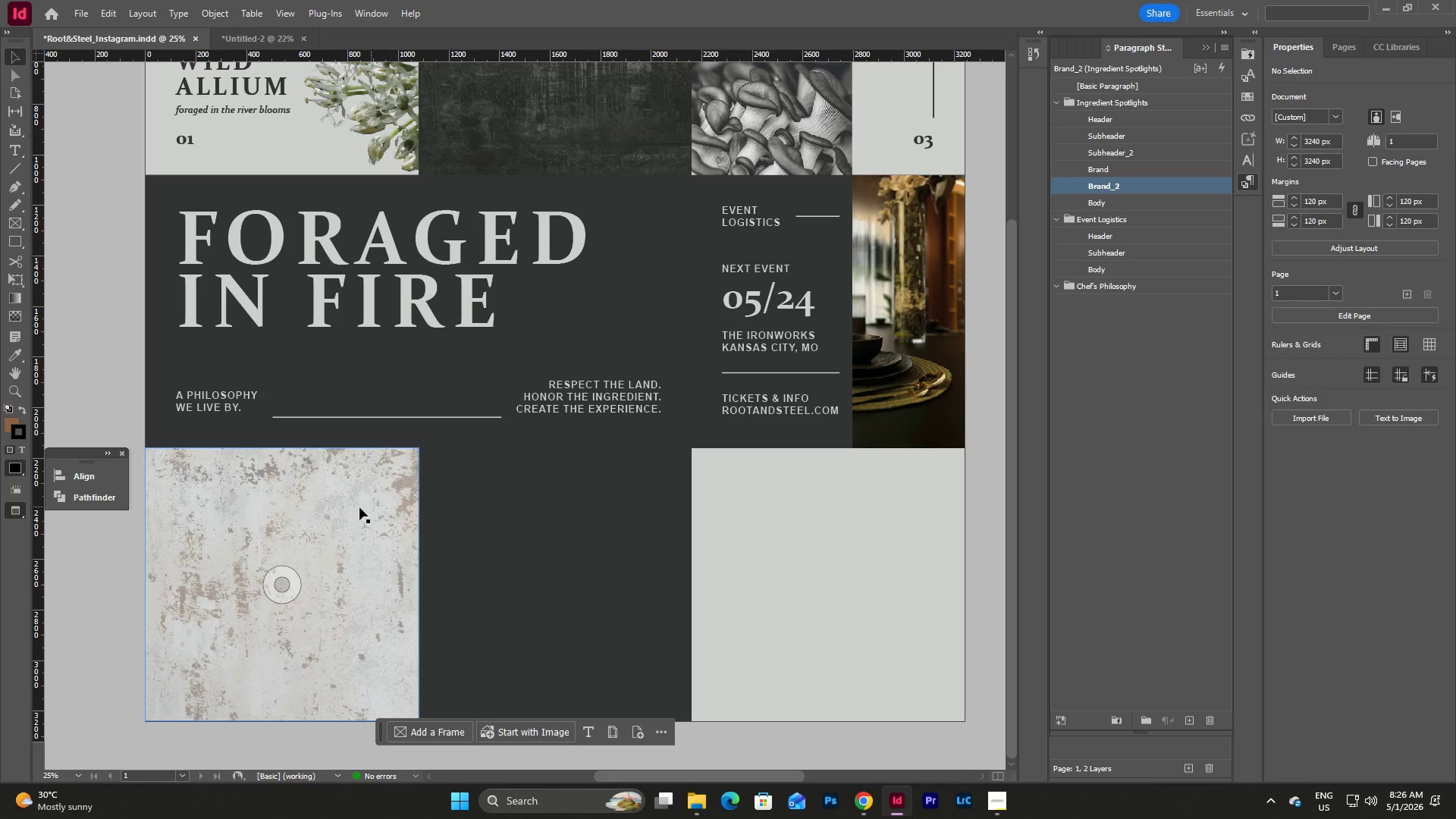 
left_click([356, 507])
 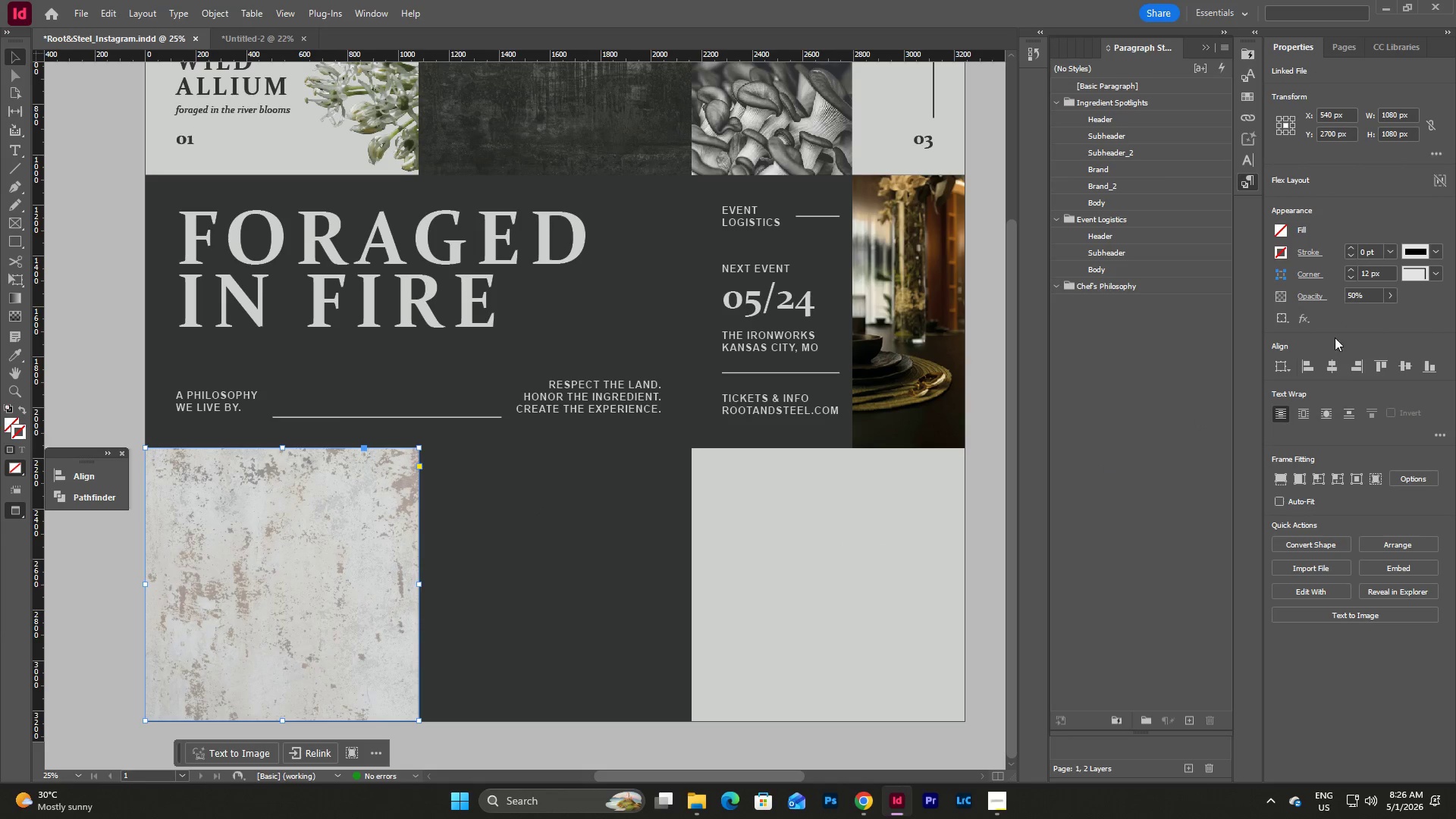 
double_click([1367, 295])
 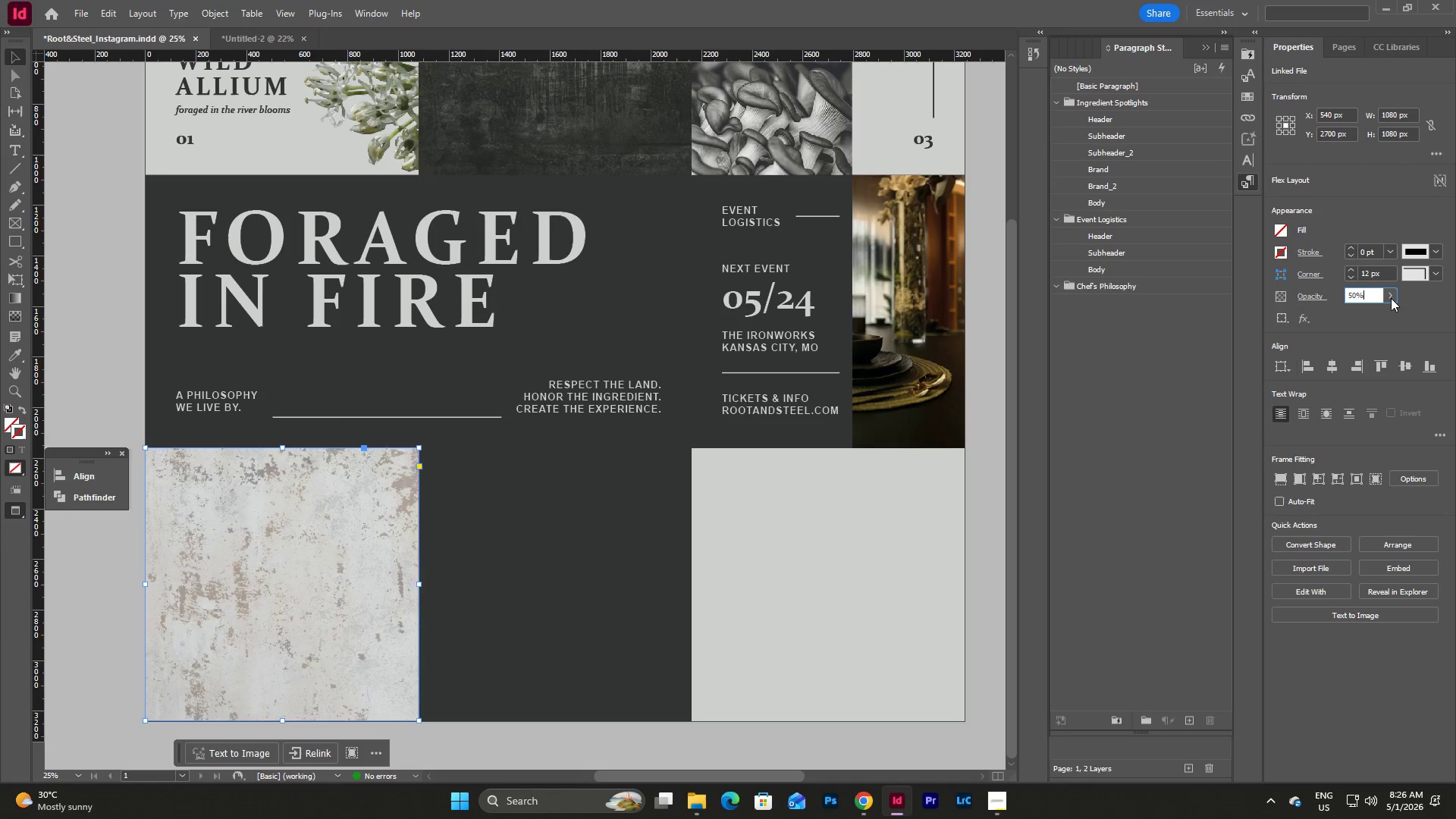 
left_click([1392, 298])
 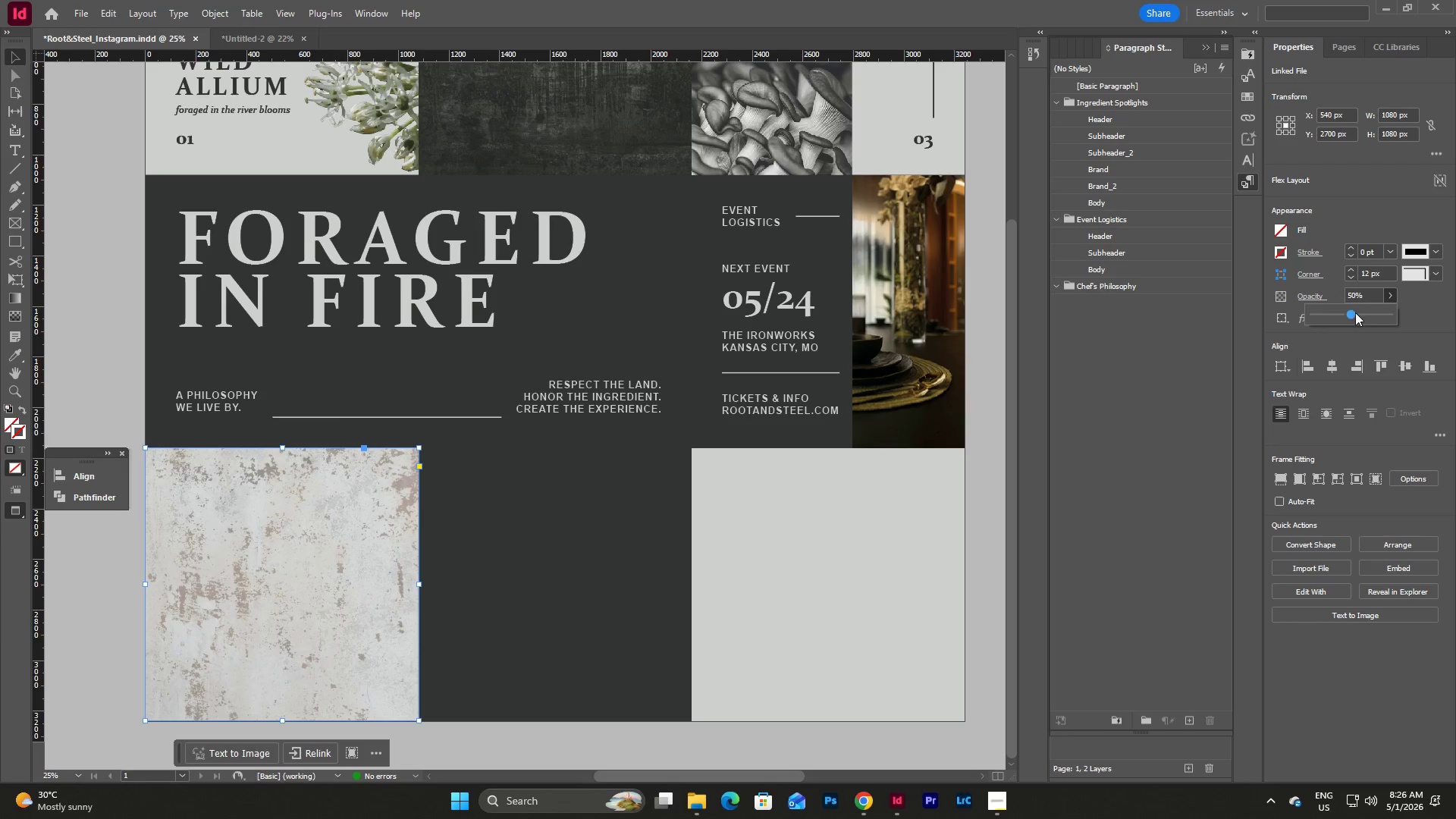 
left_click_drag(start_coordinate=[1351, 314], to_coordinate=[1335, 318])
 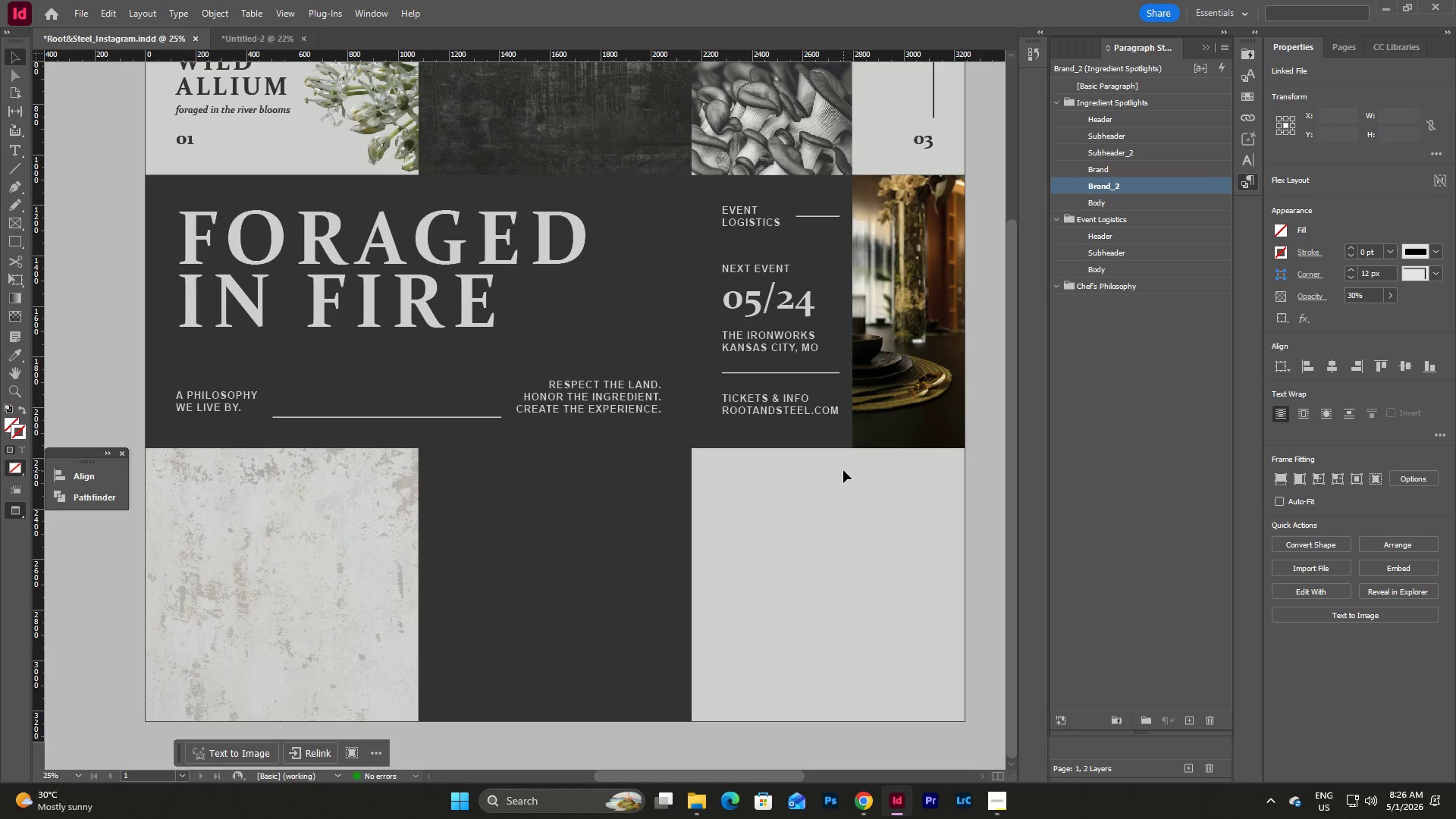 
double_click([843, 470])
 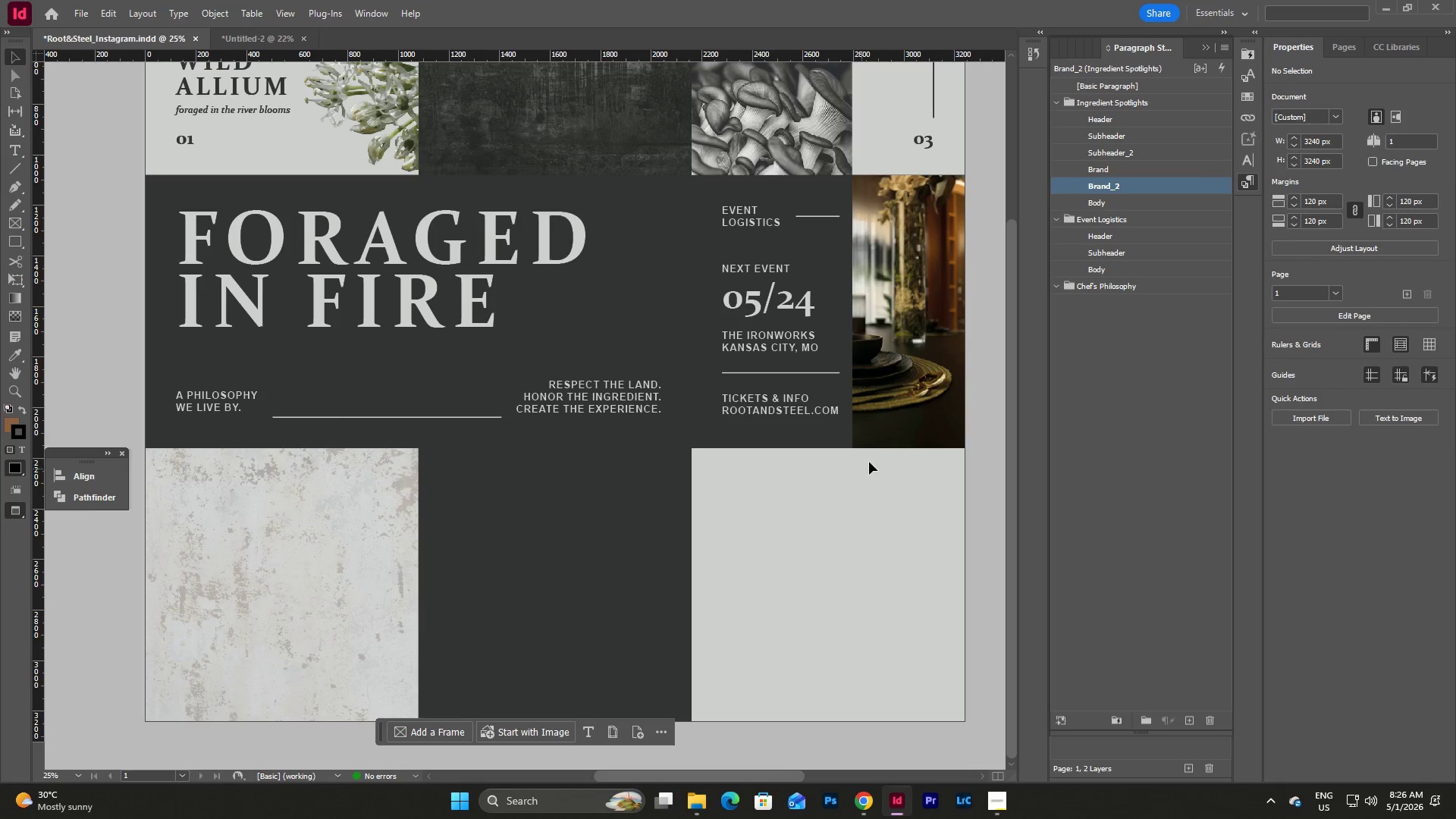 
scroll: coordinate [867, 463], scroll_direction: up, amount: 1.0
 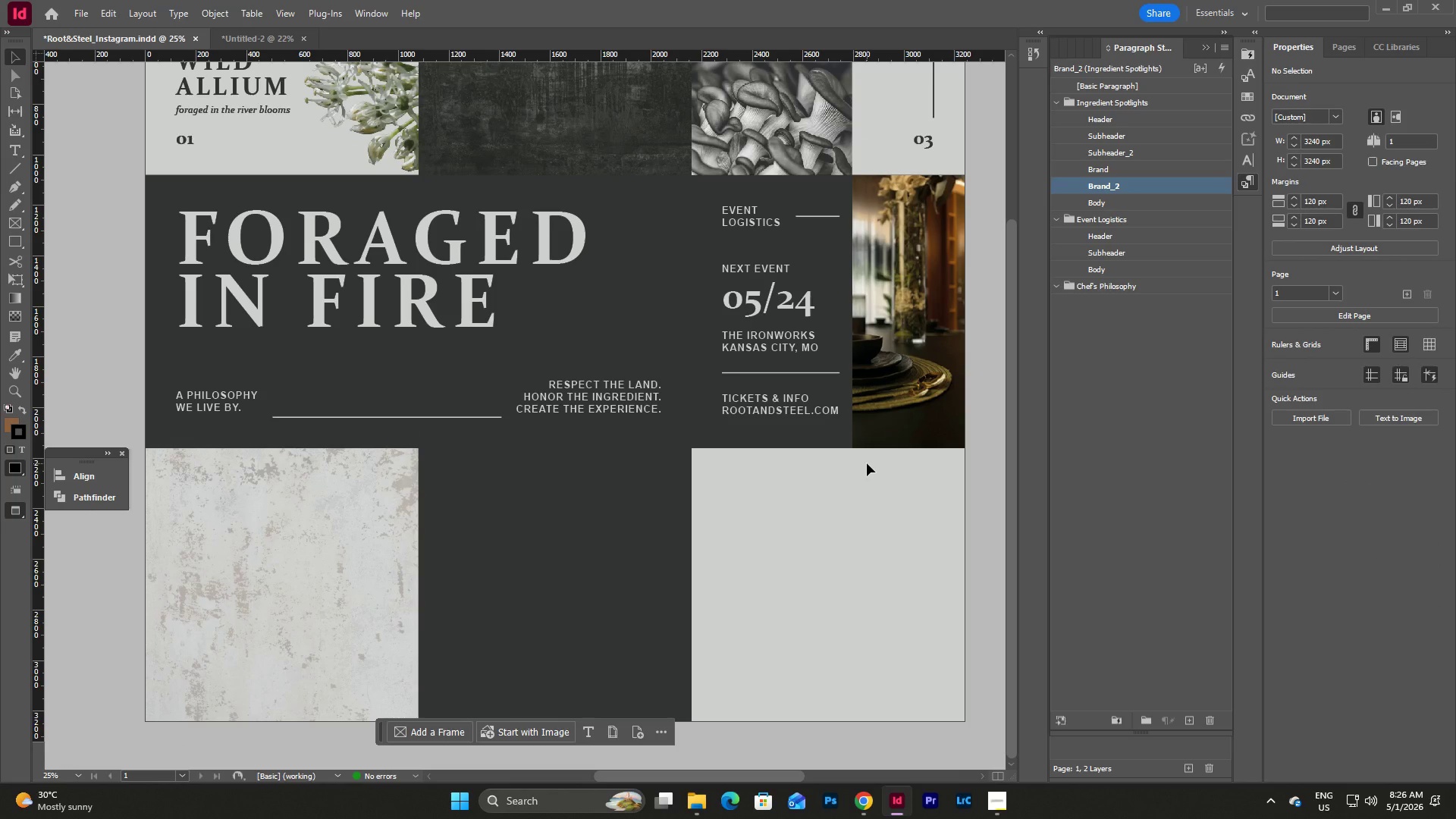 
left_click([243, 531])
 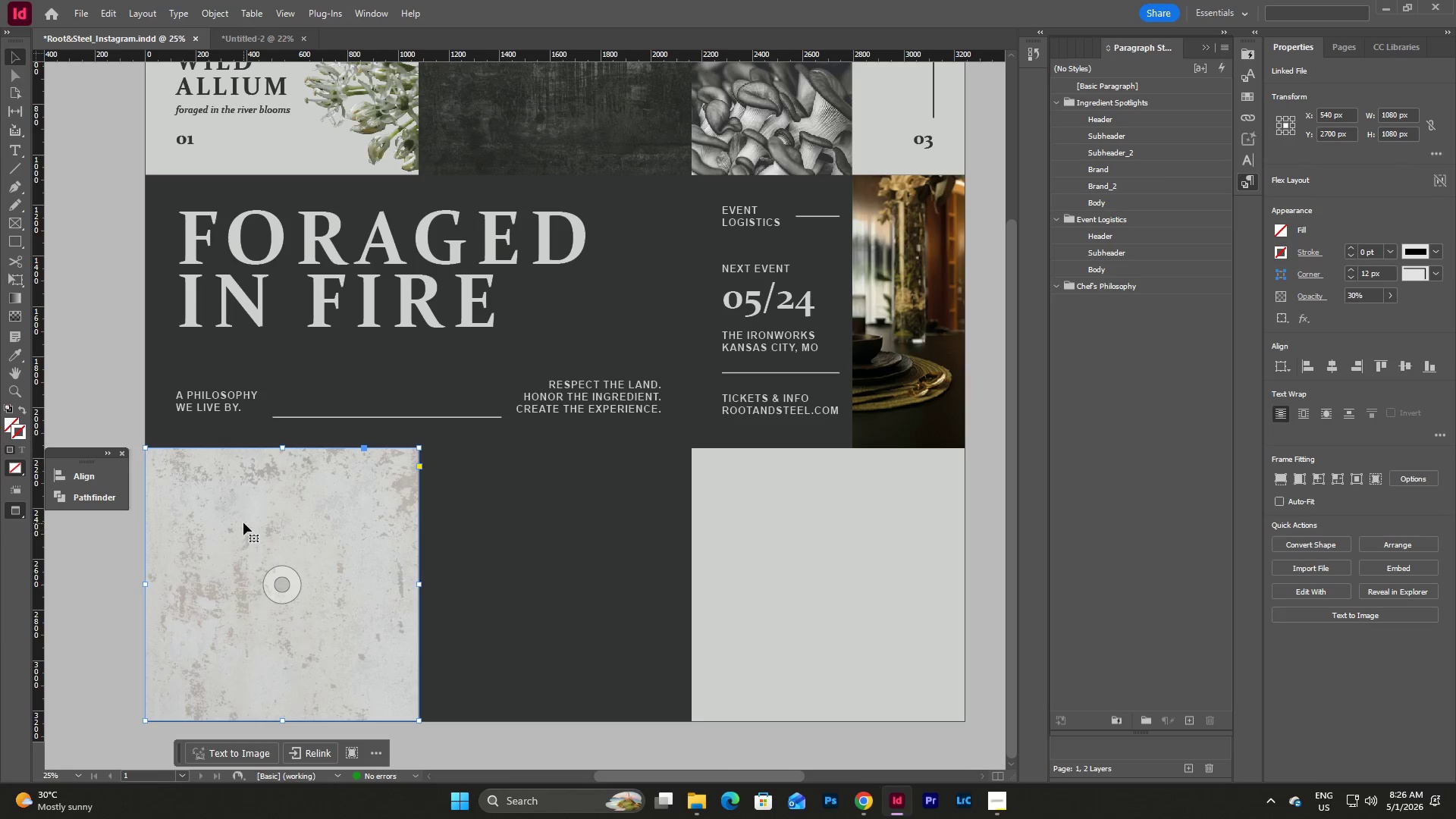 
key(Control+C)
 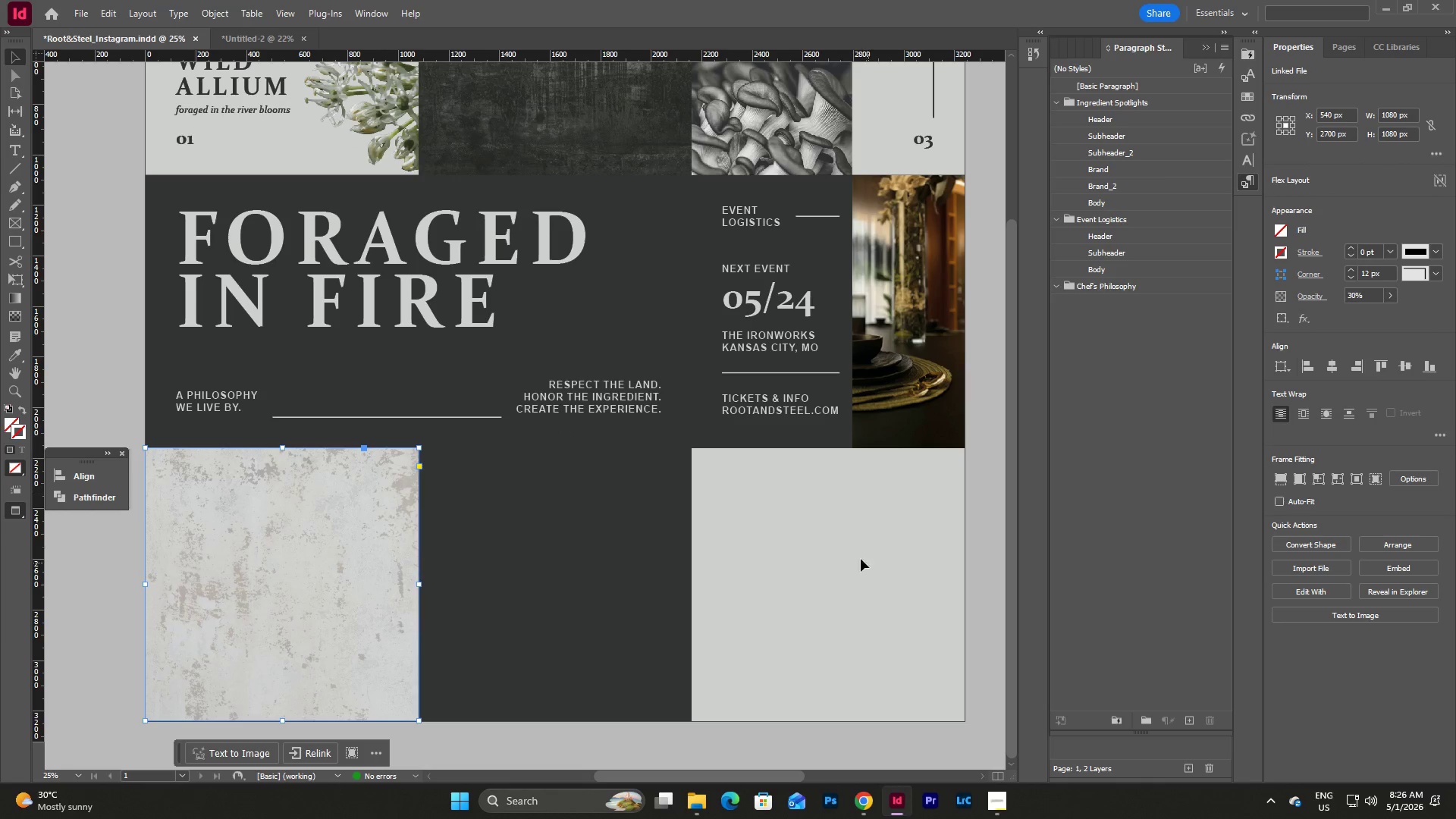 
left_click([808, 522])
 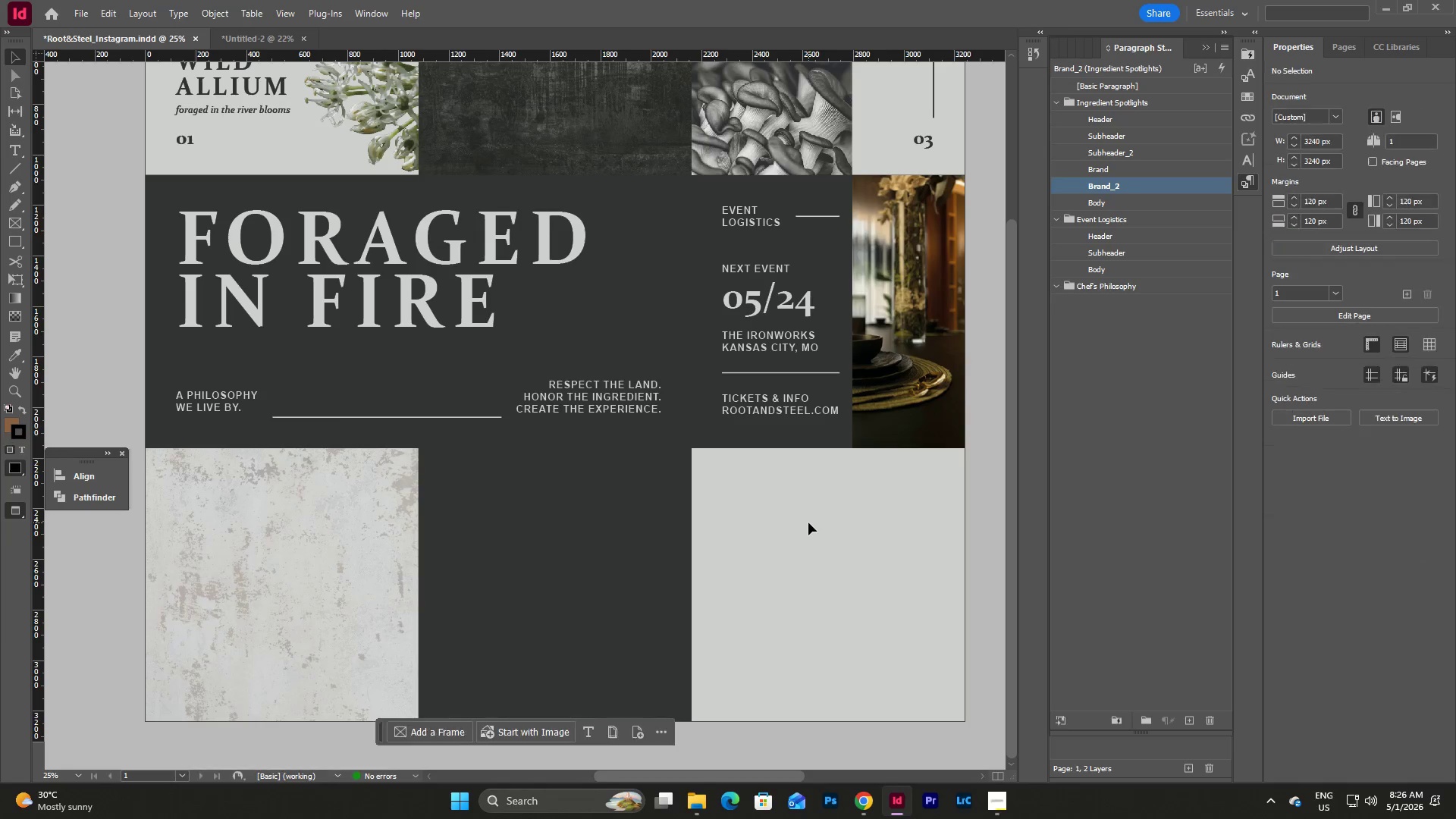 
key(Control+V)
 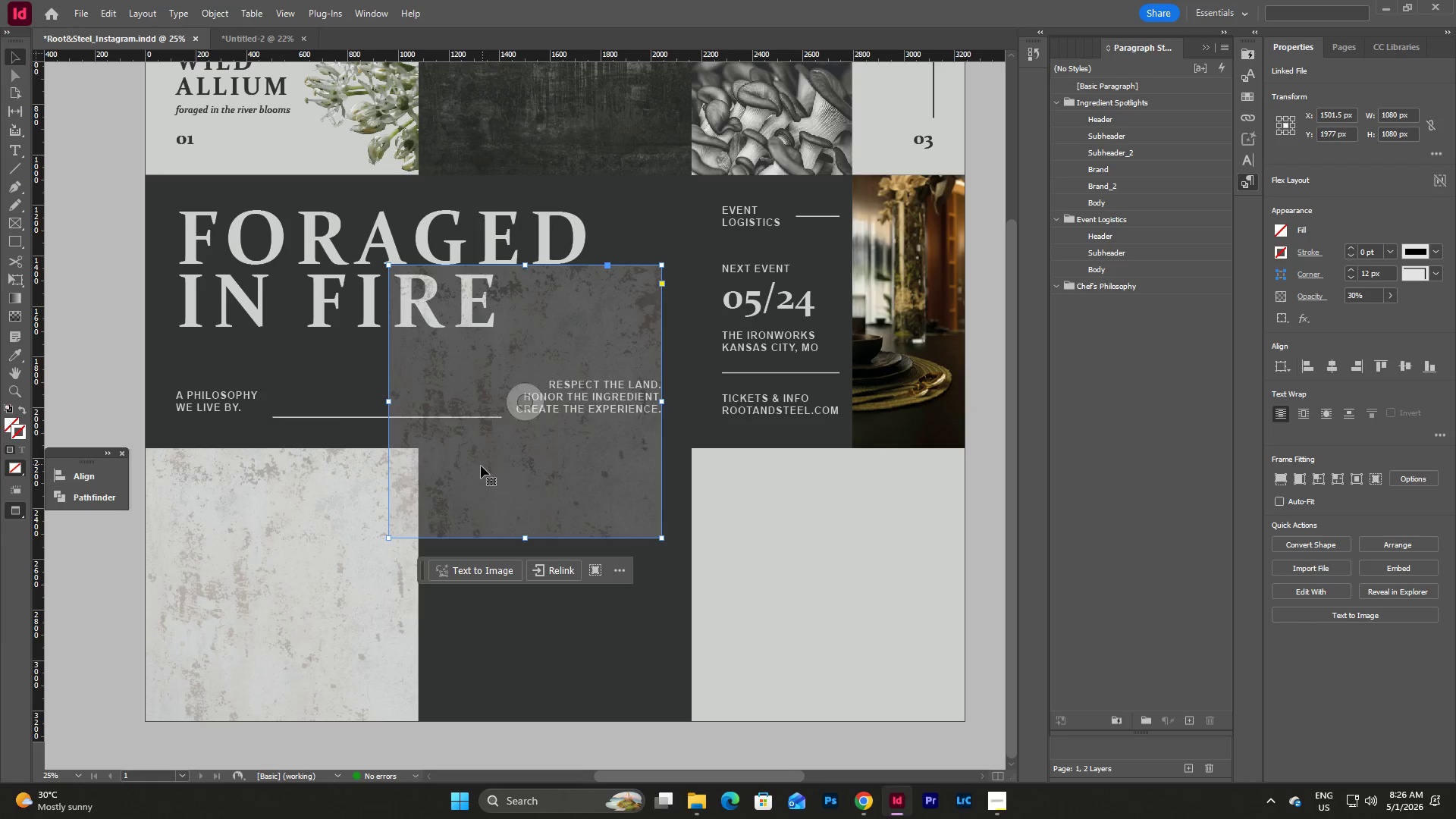 
left_click_drag(start_coordinate=[481, 466], to_coordinate=[784, 647])
 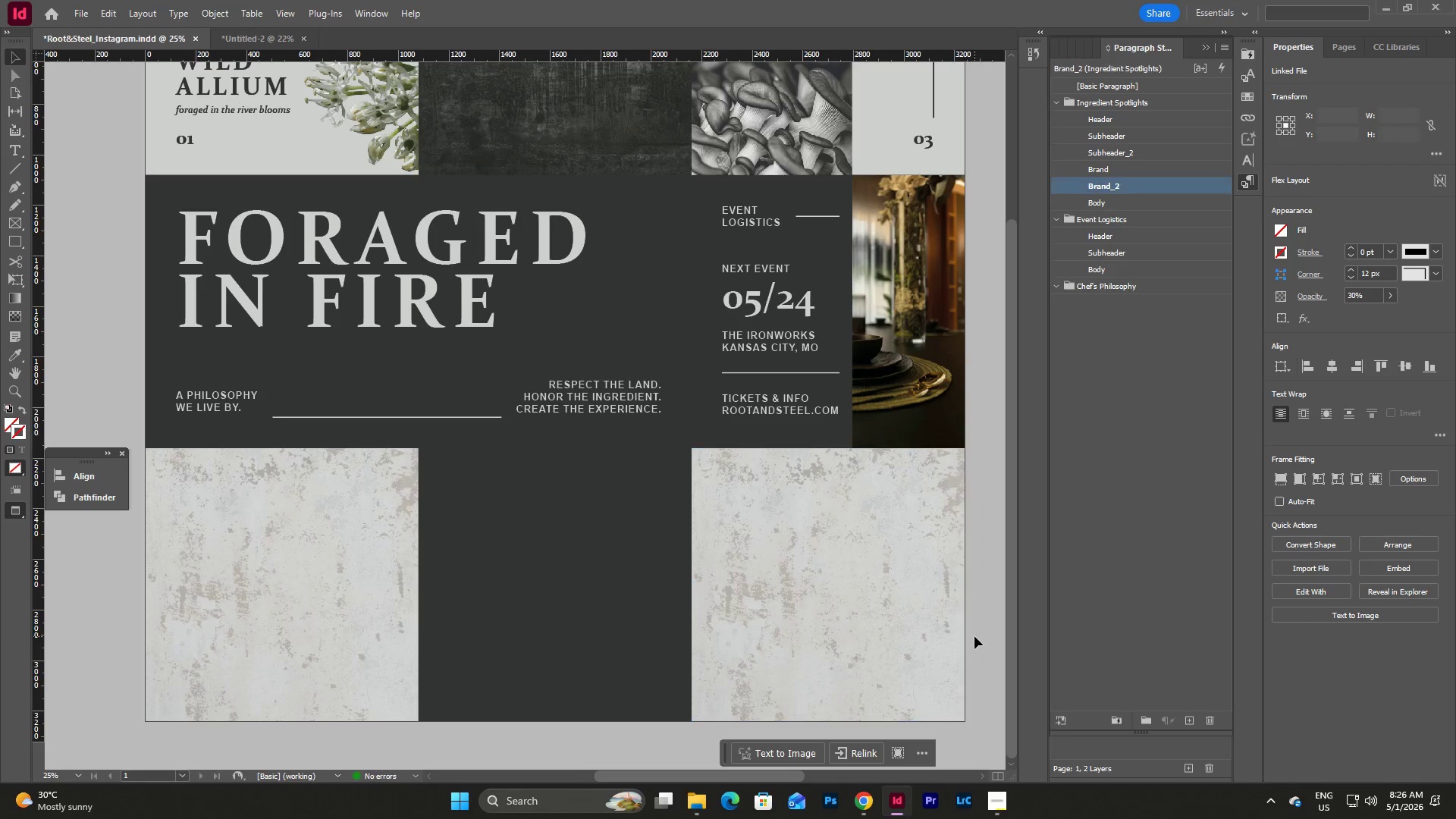 
double_click([974, 636])
 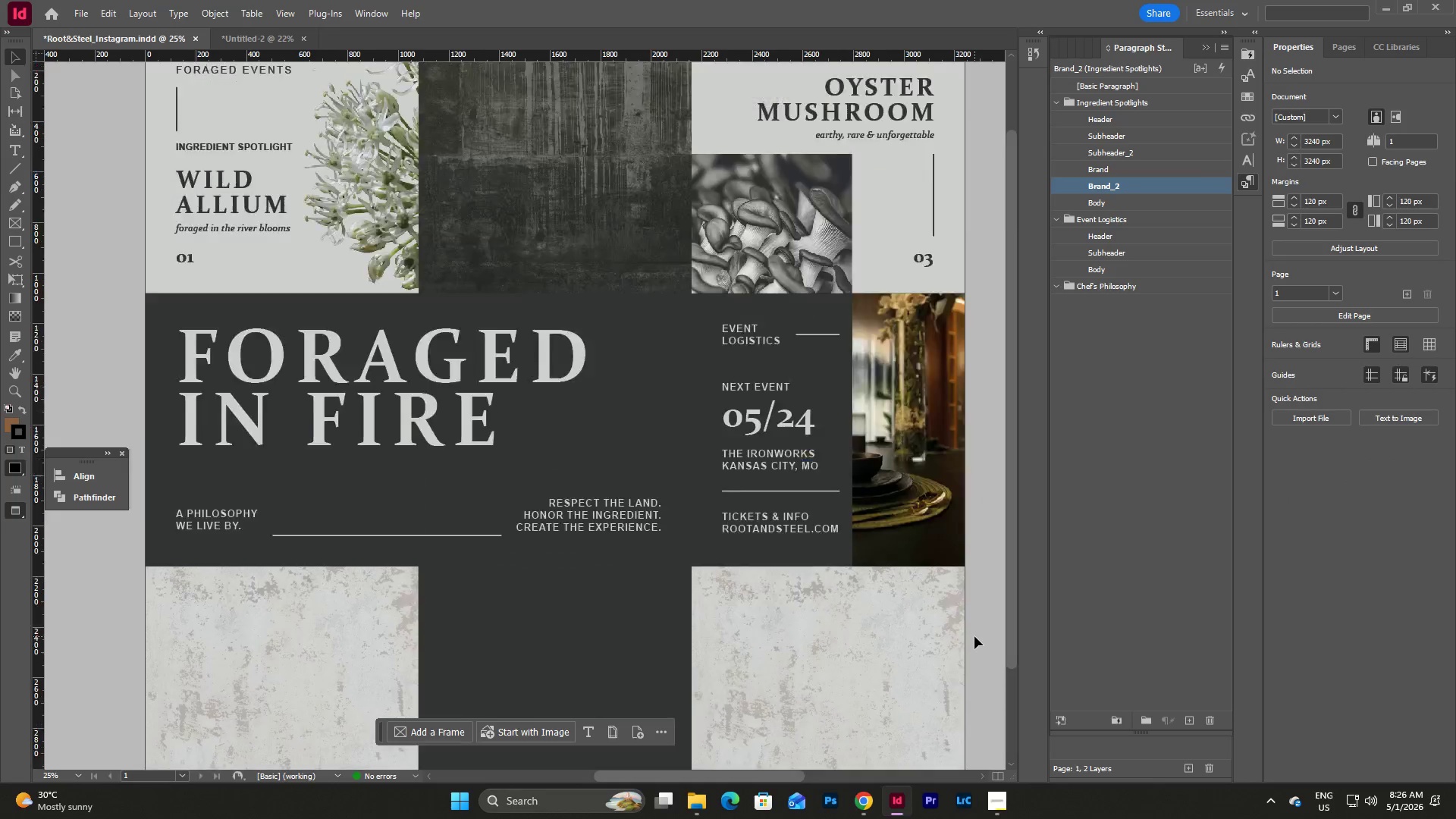 
scroll: coordinate [974, 636], scroll_direction: up, amount: 5.0
 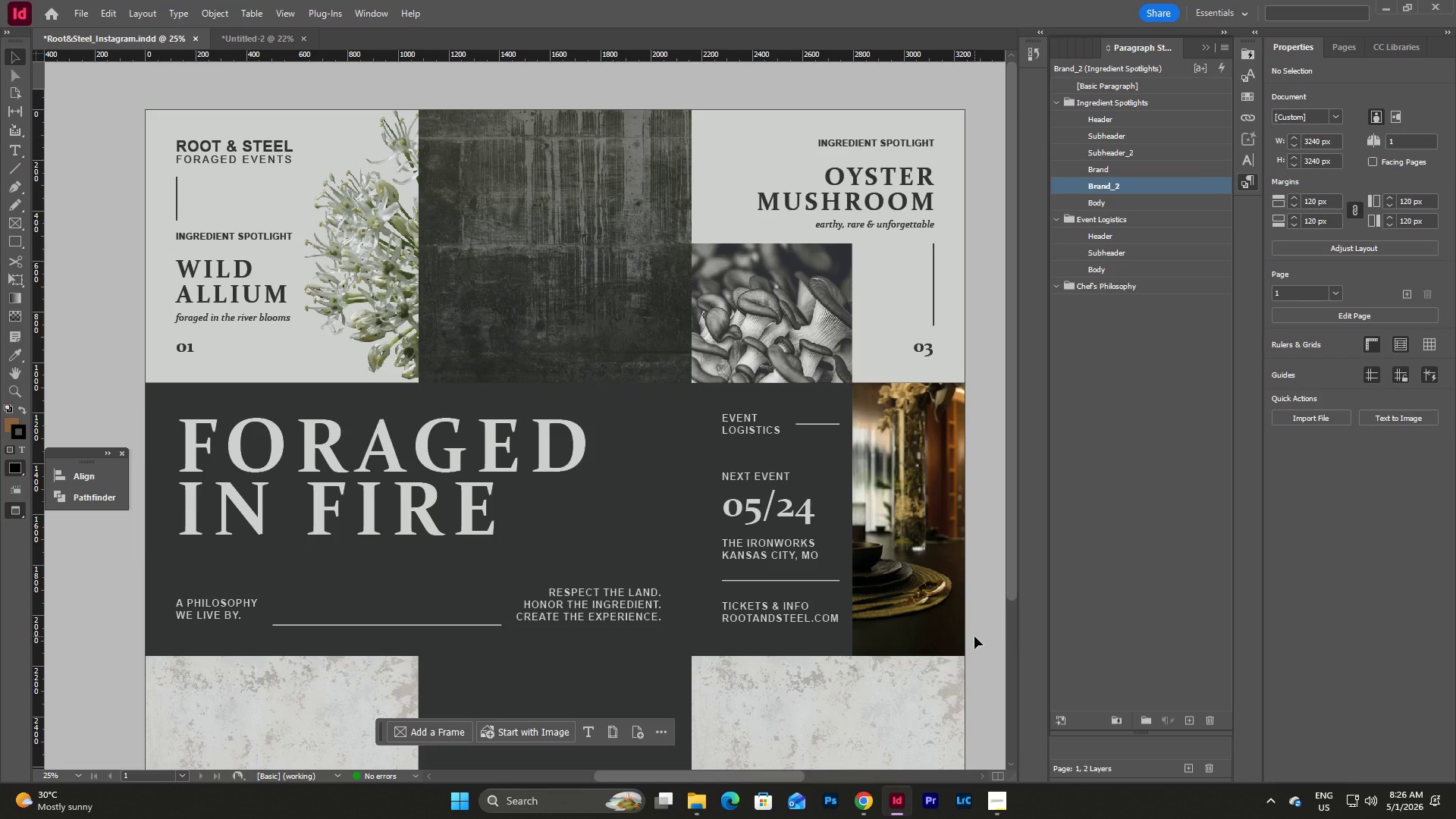 
scroll: coordinate [974, 636], scroll_direction: down, amount: 5.0
 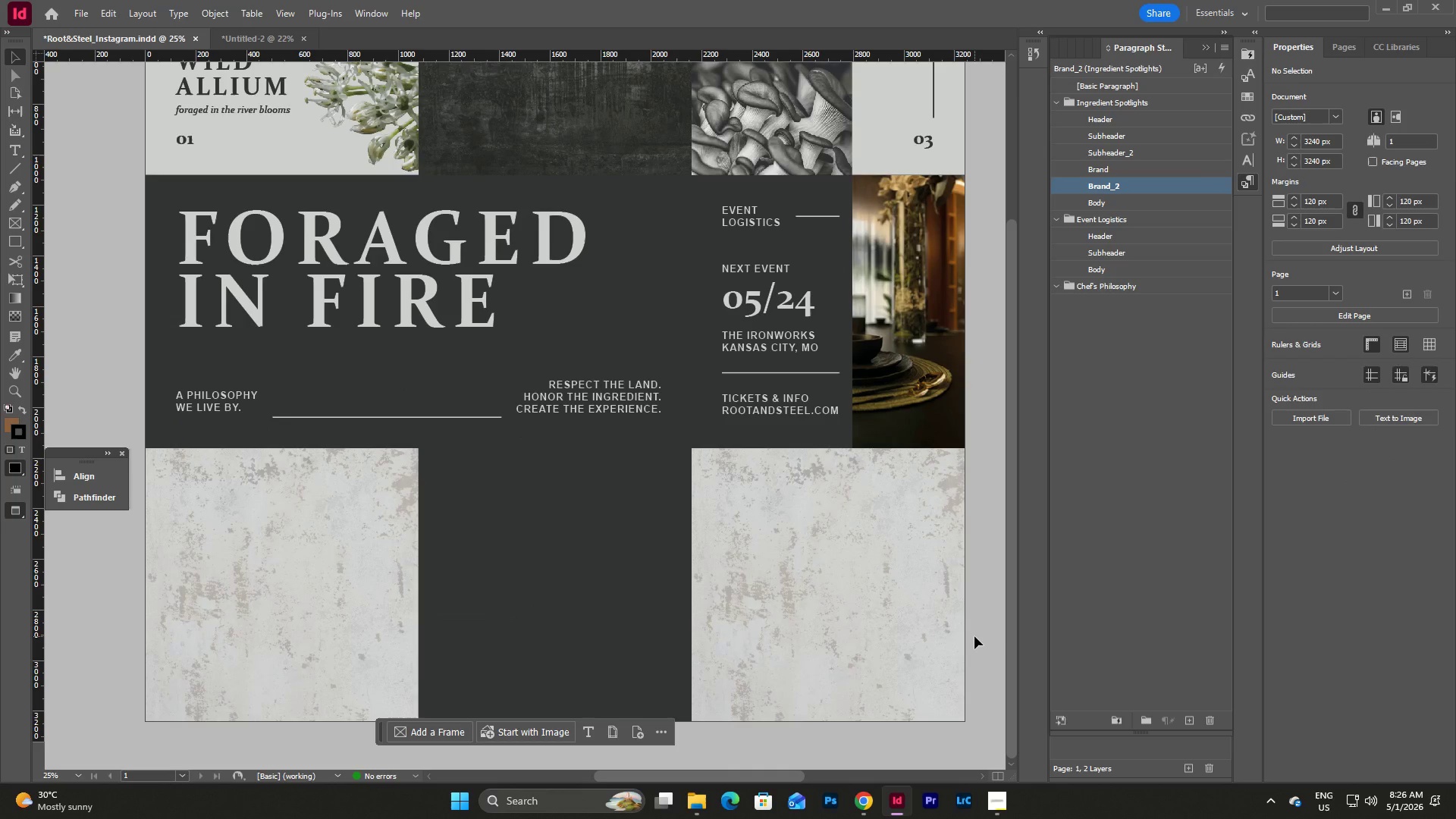 
scroll: coordinate [974, 636], scroll_direction: up, amount: 4.0
 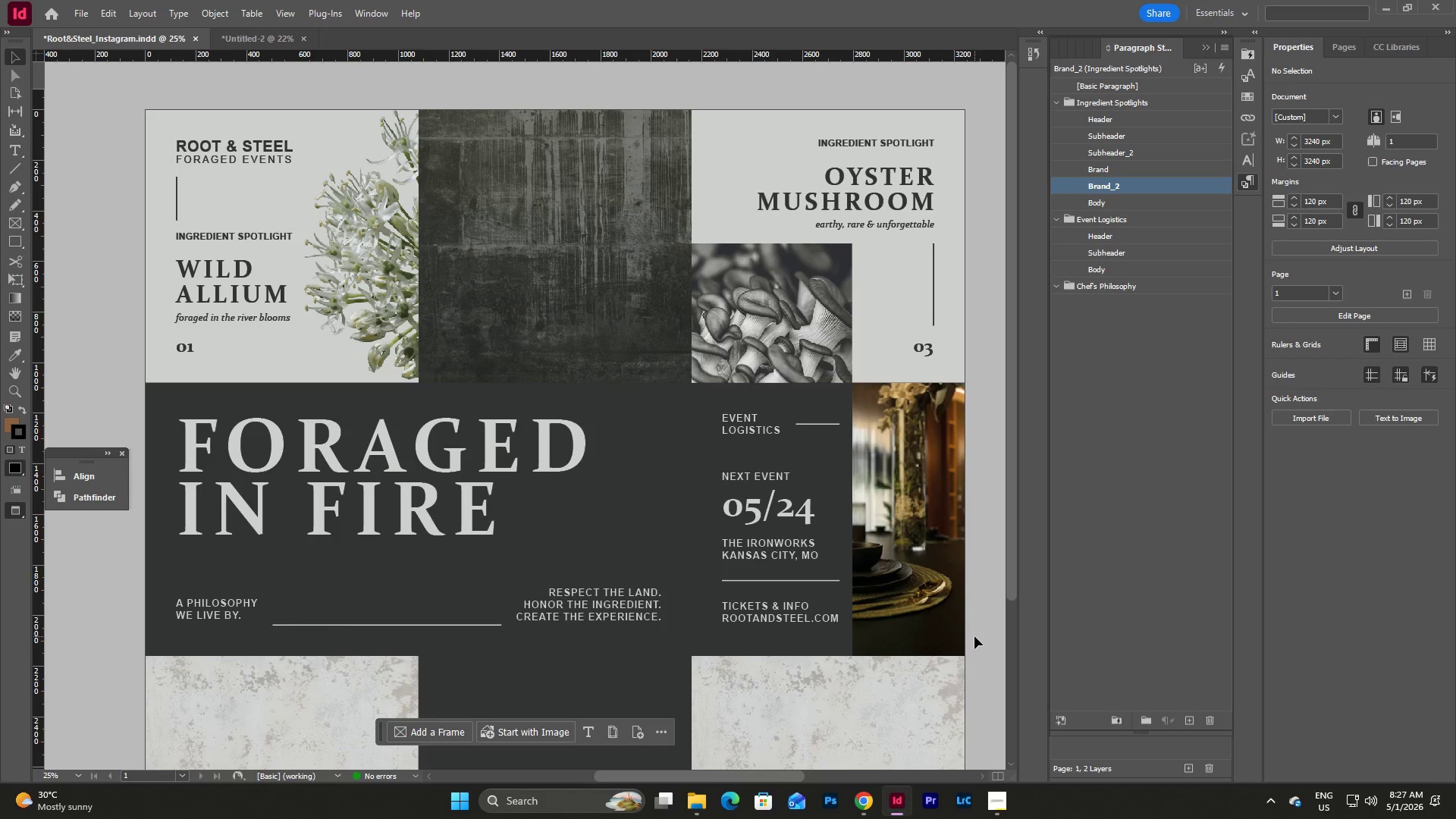 
scroll: coordinate [974, 636], scroll_direction: none, amount: 0.0
 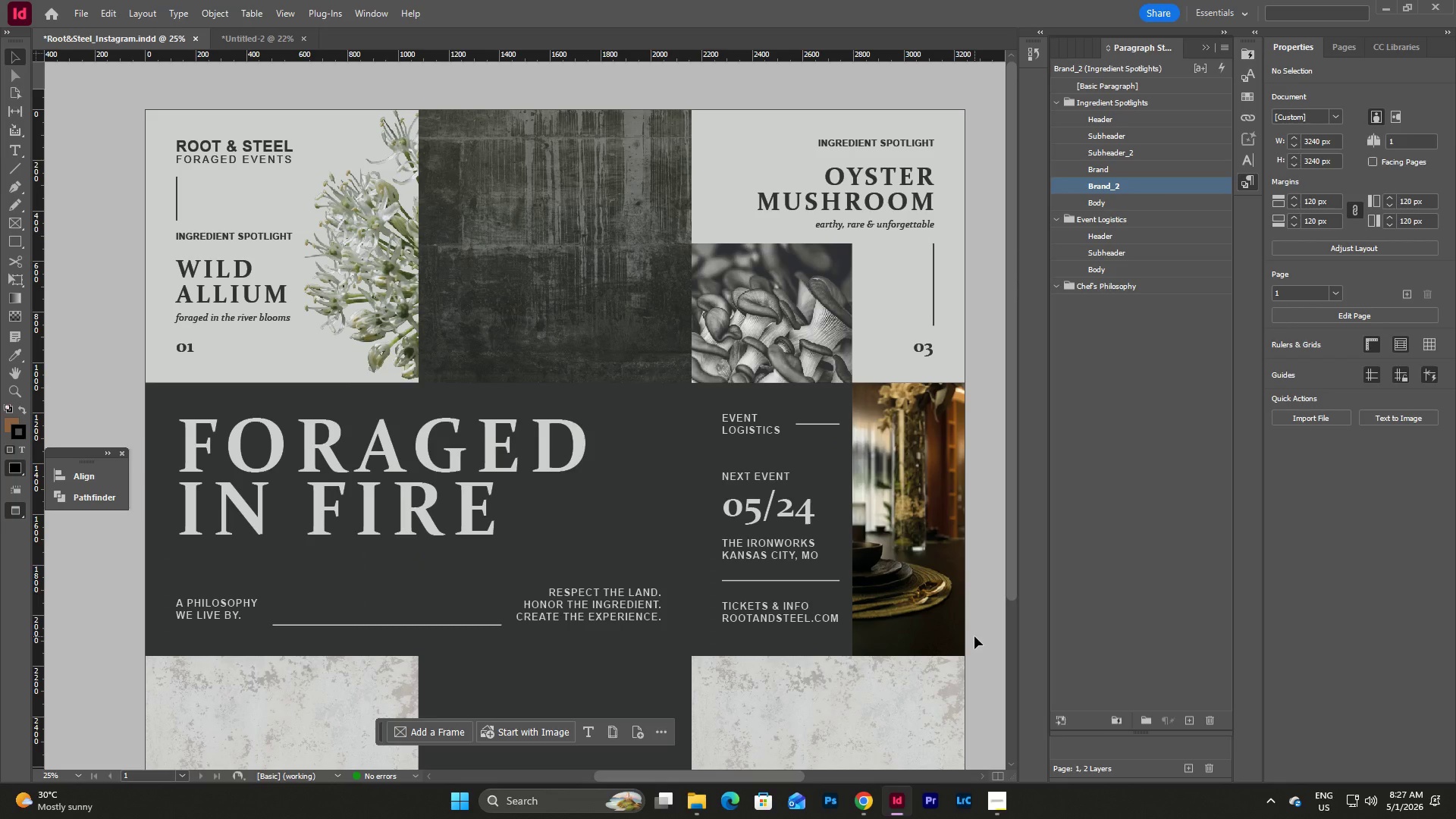 
scroll: coordinate [974, 636], scroll_direction: down, amount: 4.0
 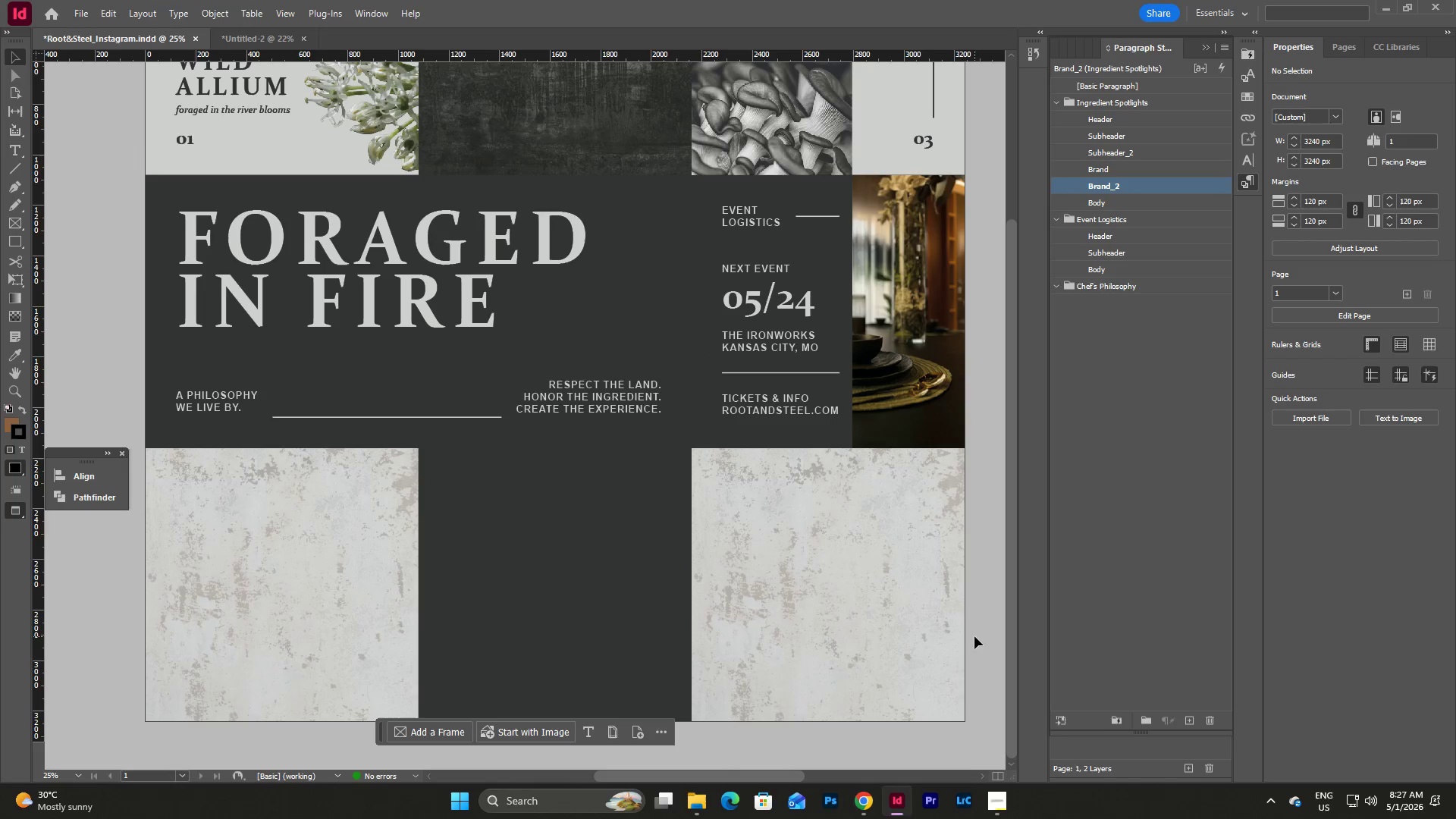 
wait(6.33)
 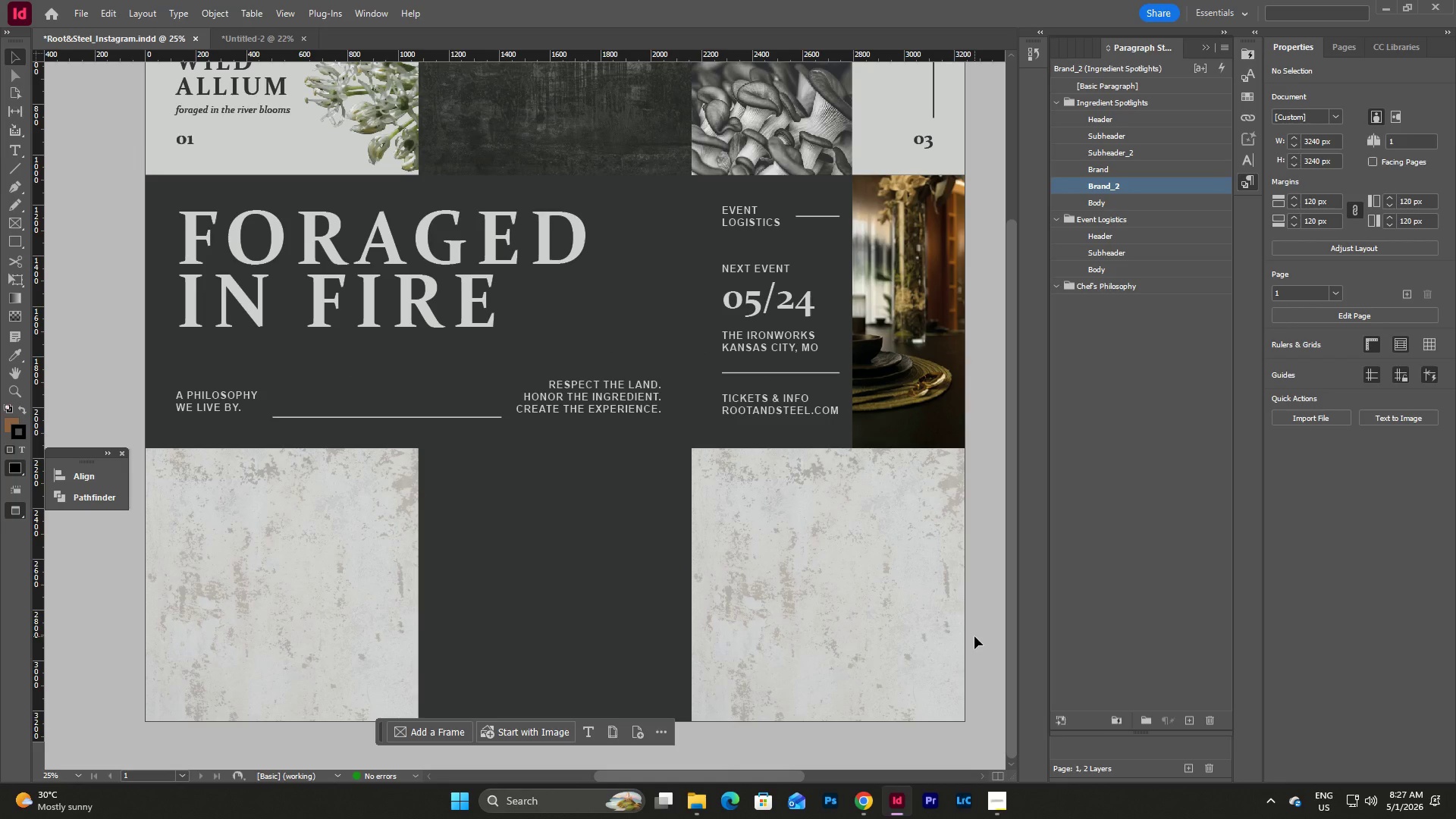 
left_click_drag(start_coordinate=[328, 508], to_coordinate=[476, 595])
 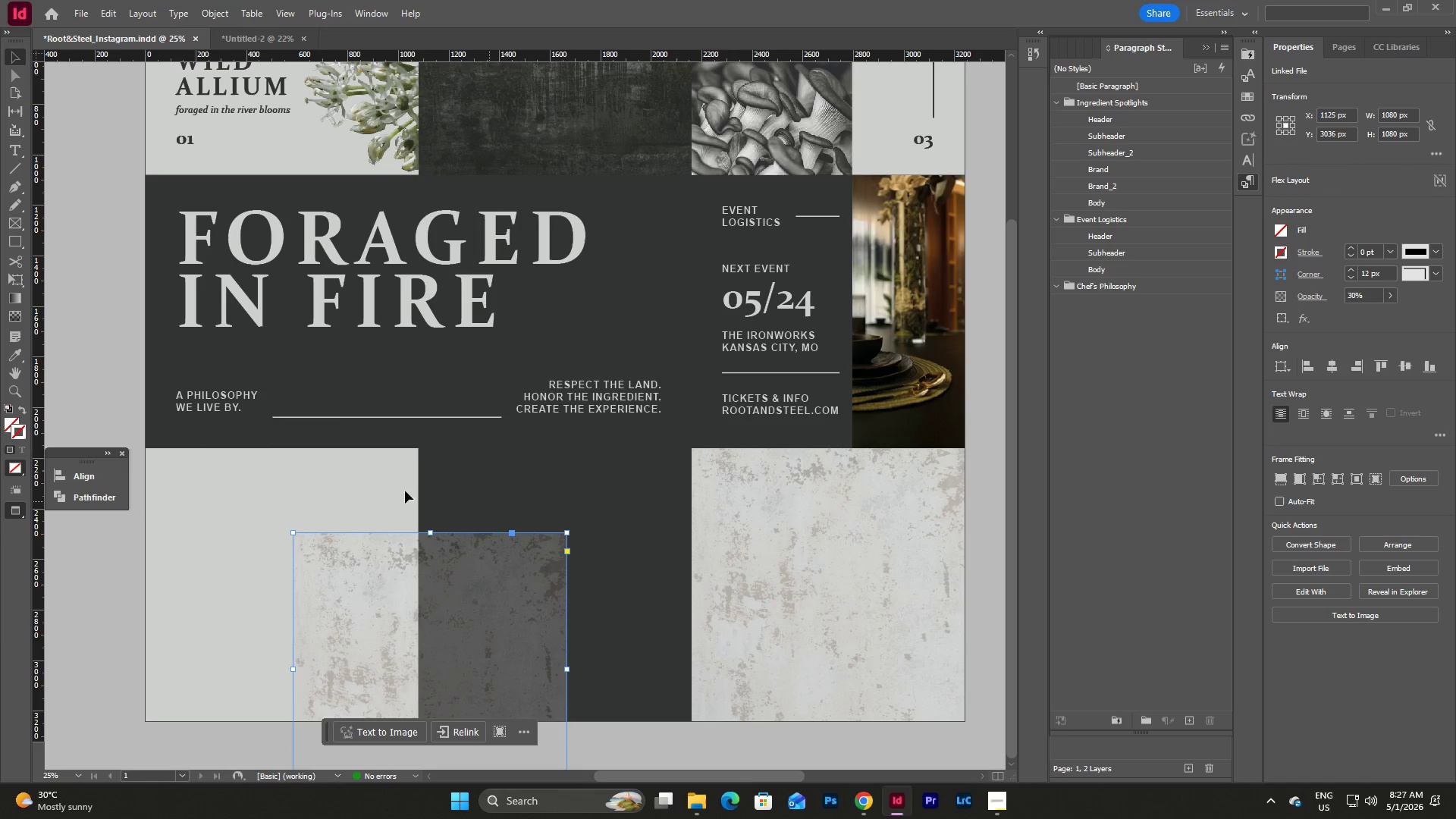 
left_click([312, 481])
 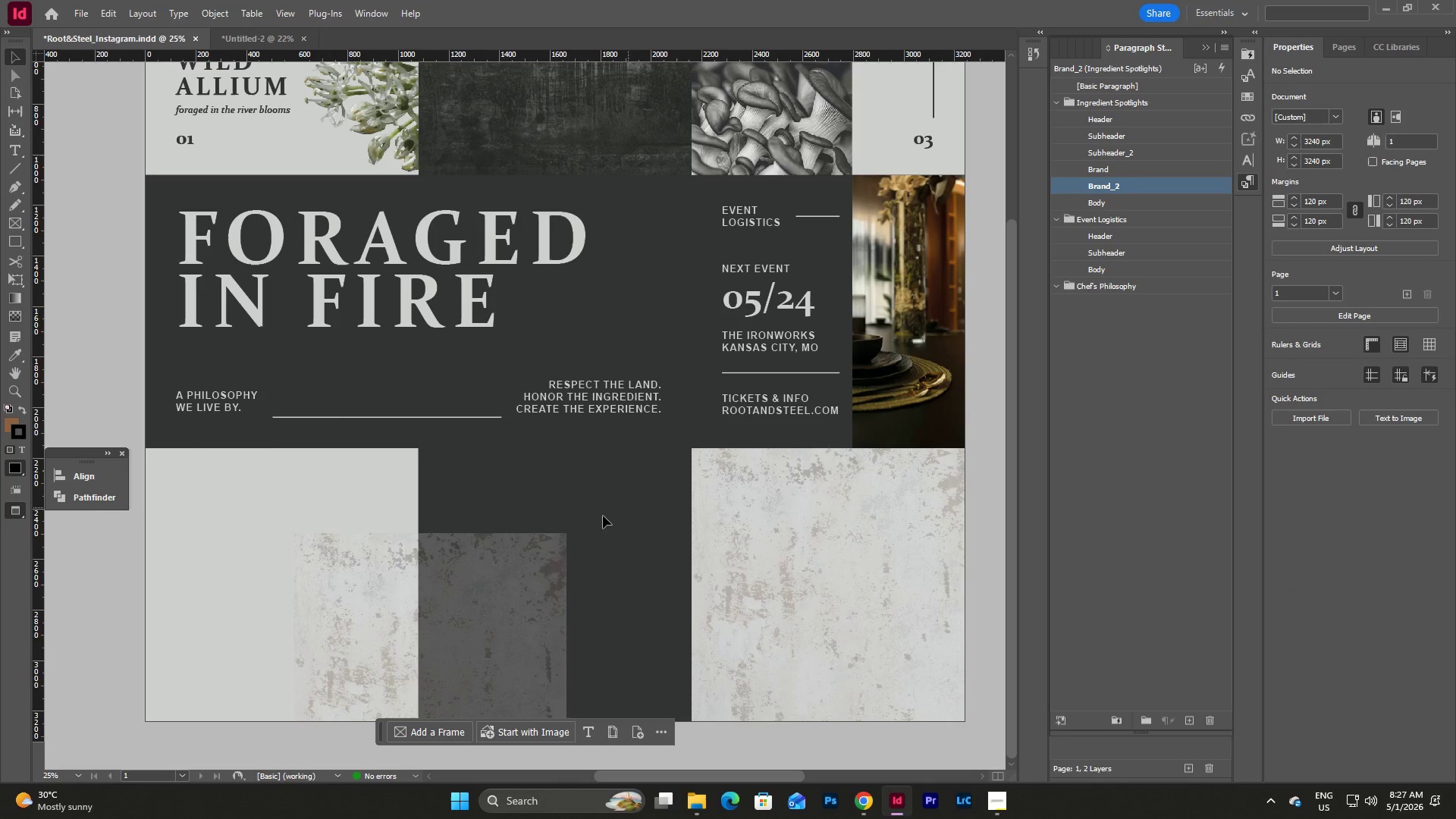 
wait(5.02)
 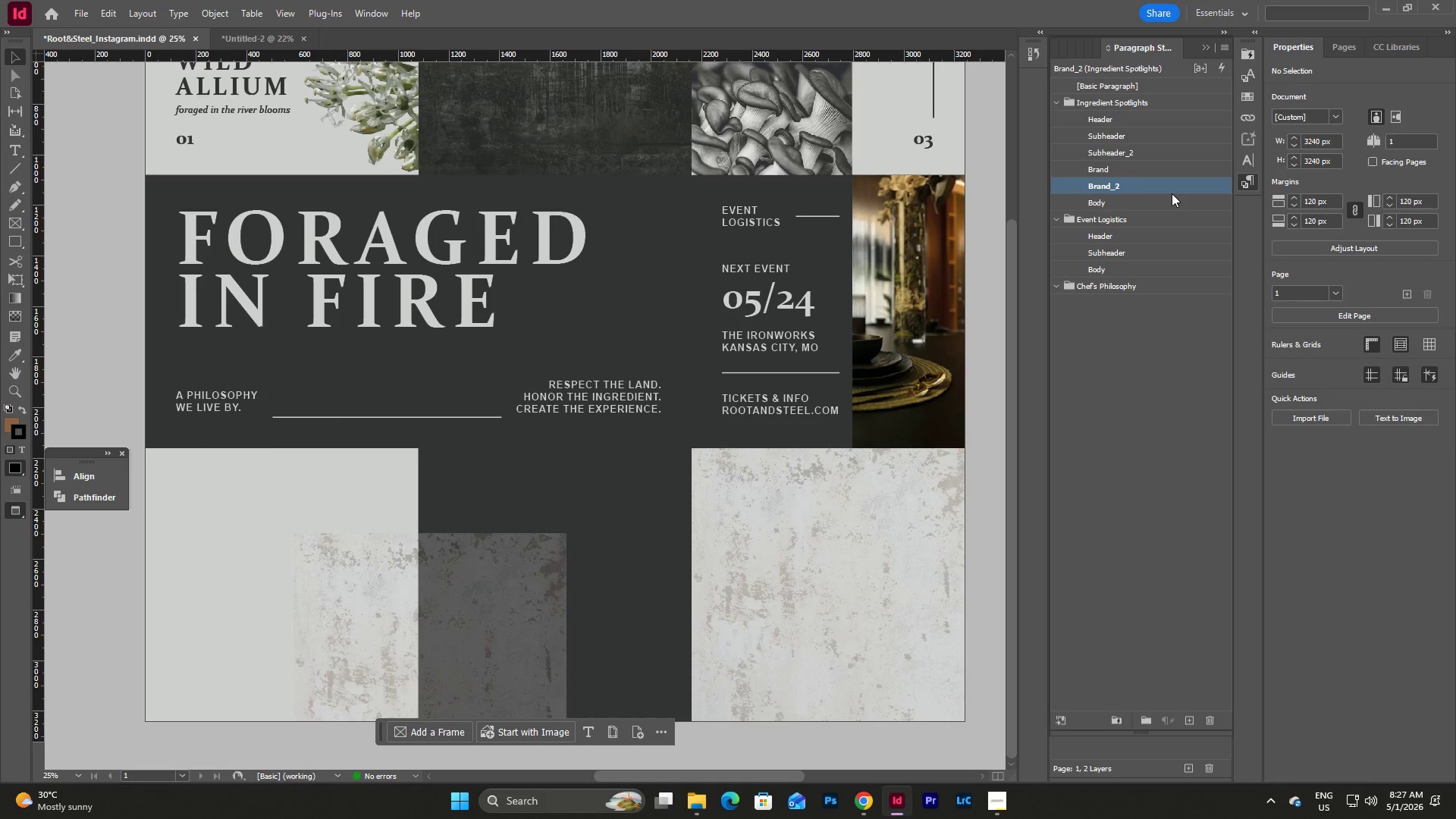 
scroll: coordinate [651, 441], scroll_direction: up, amount: 4.0
 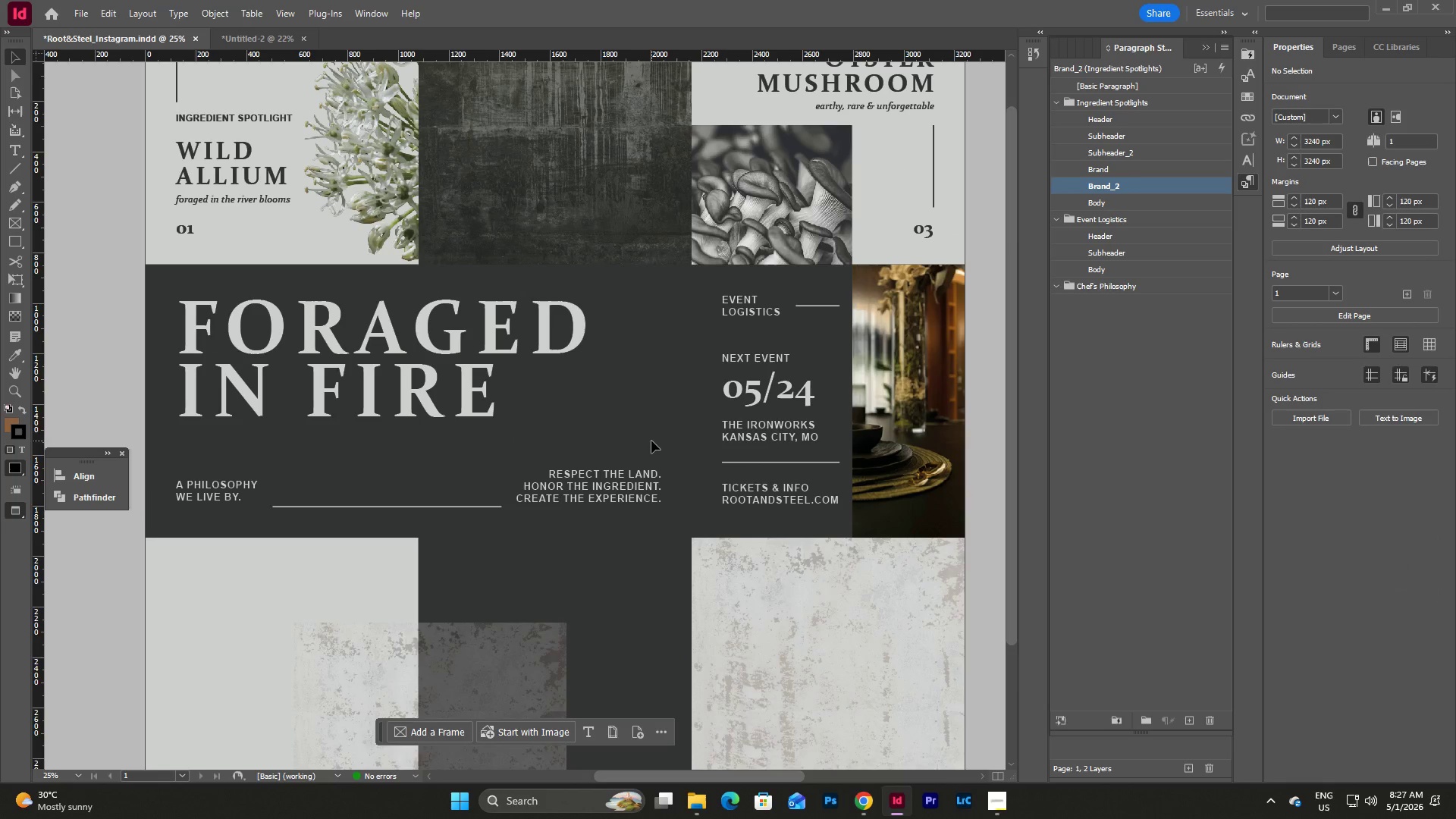 
scroll: coordinate [651, 441], scroll_direction: down, amount: 4.0
 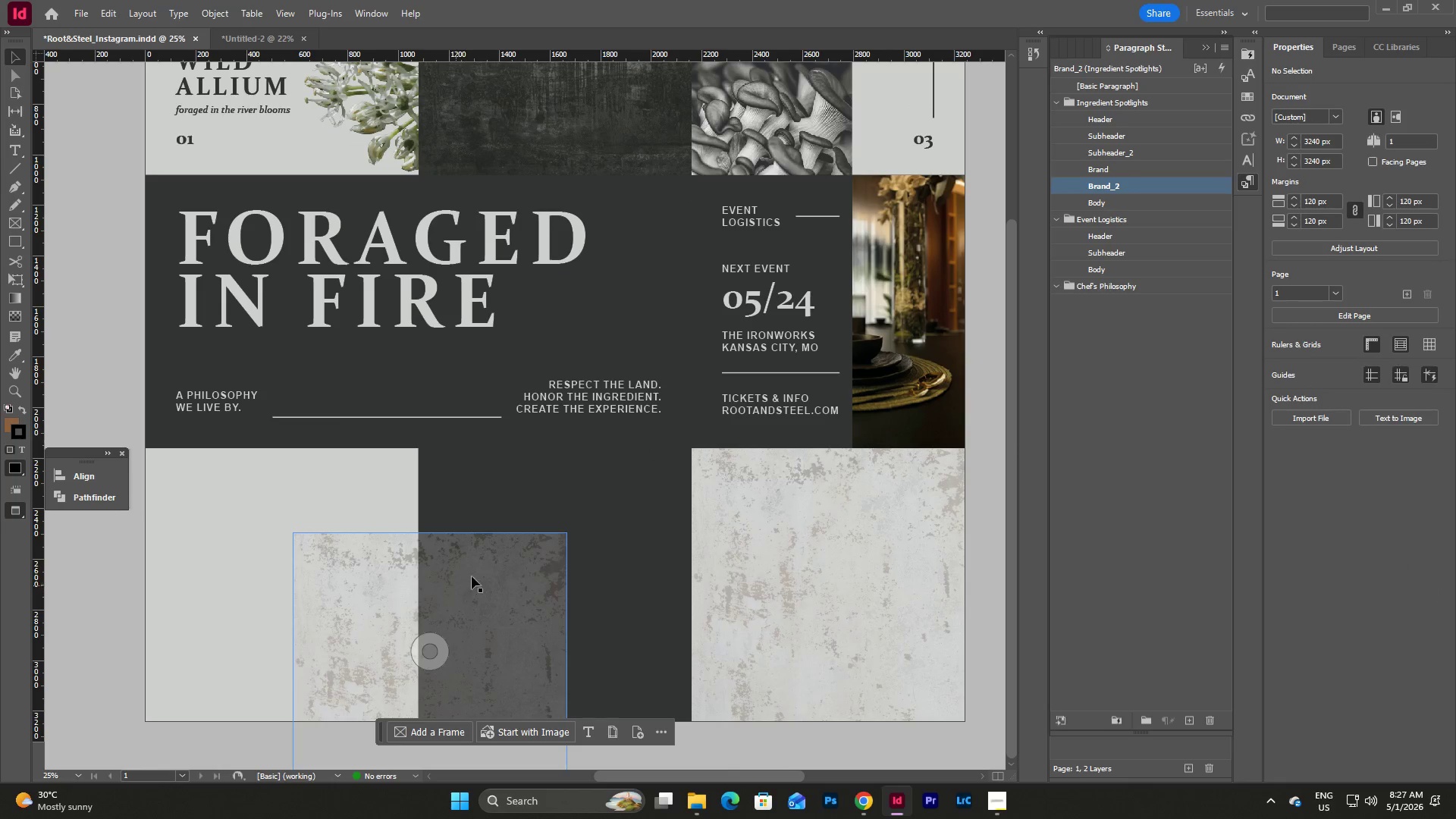 
key(Control+Z)
 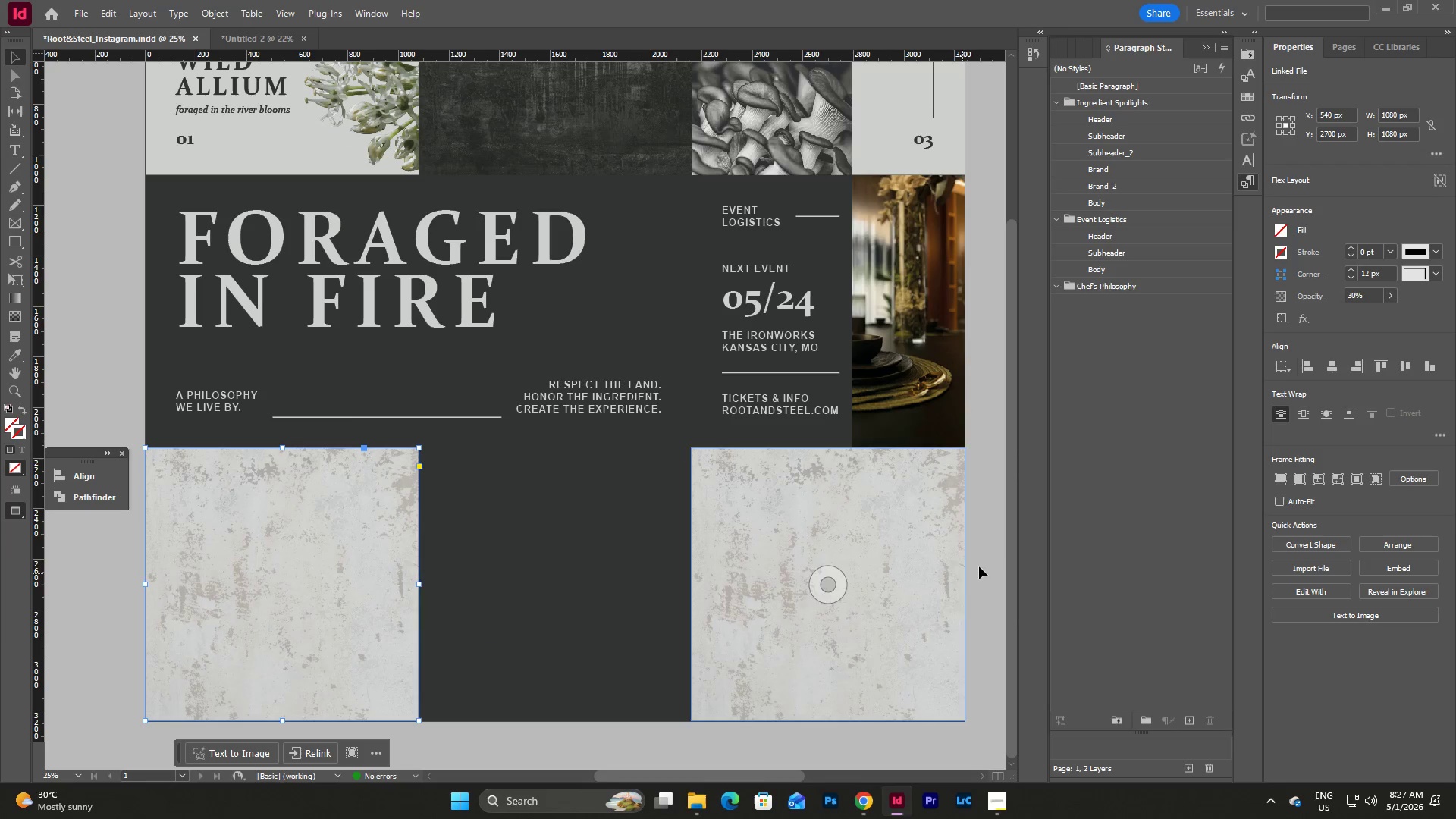 
left_click([990, 560])
 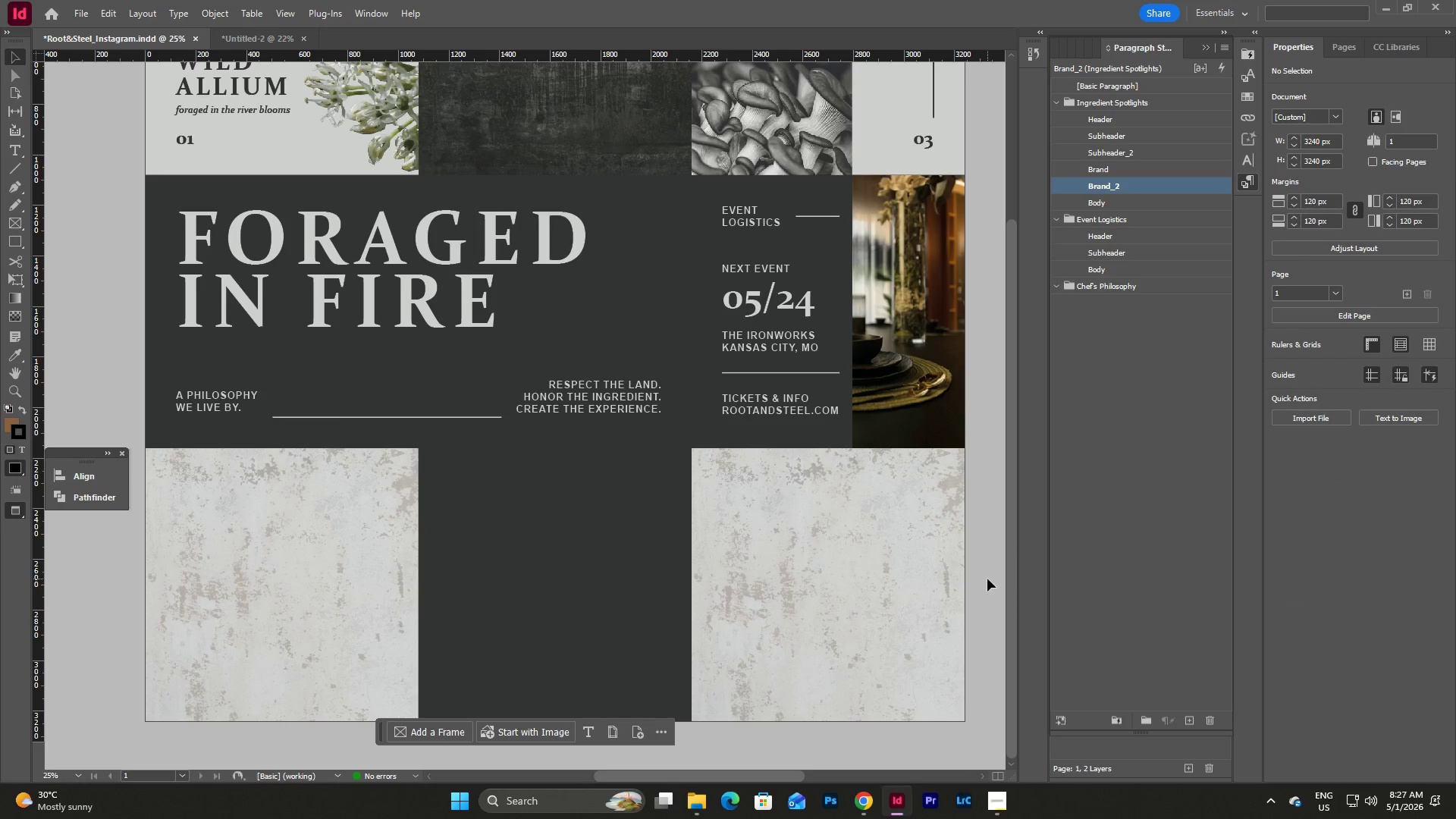 
wait(5.11)
 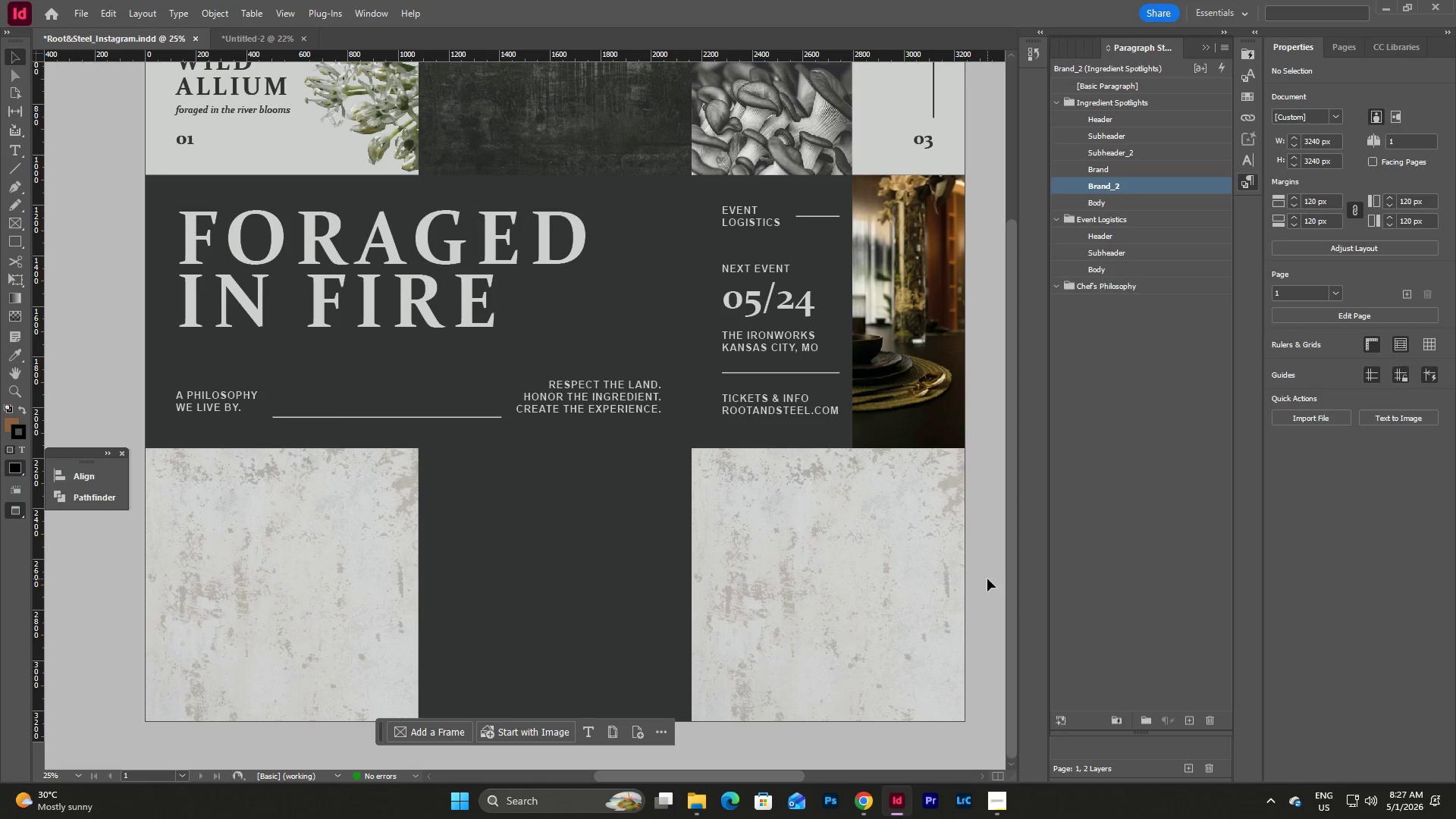 
scroll: coordinate [987, 579], scroll_direction: up, amount: 3.0
 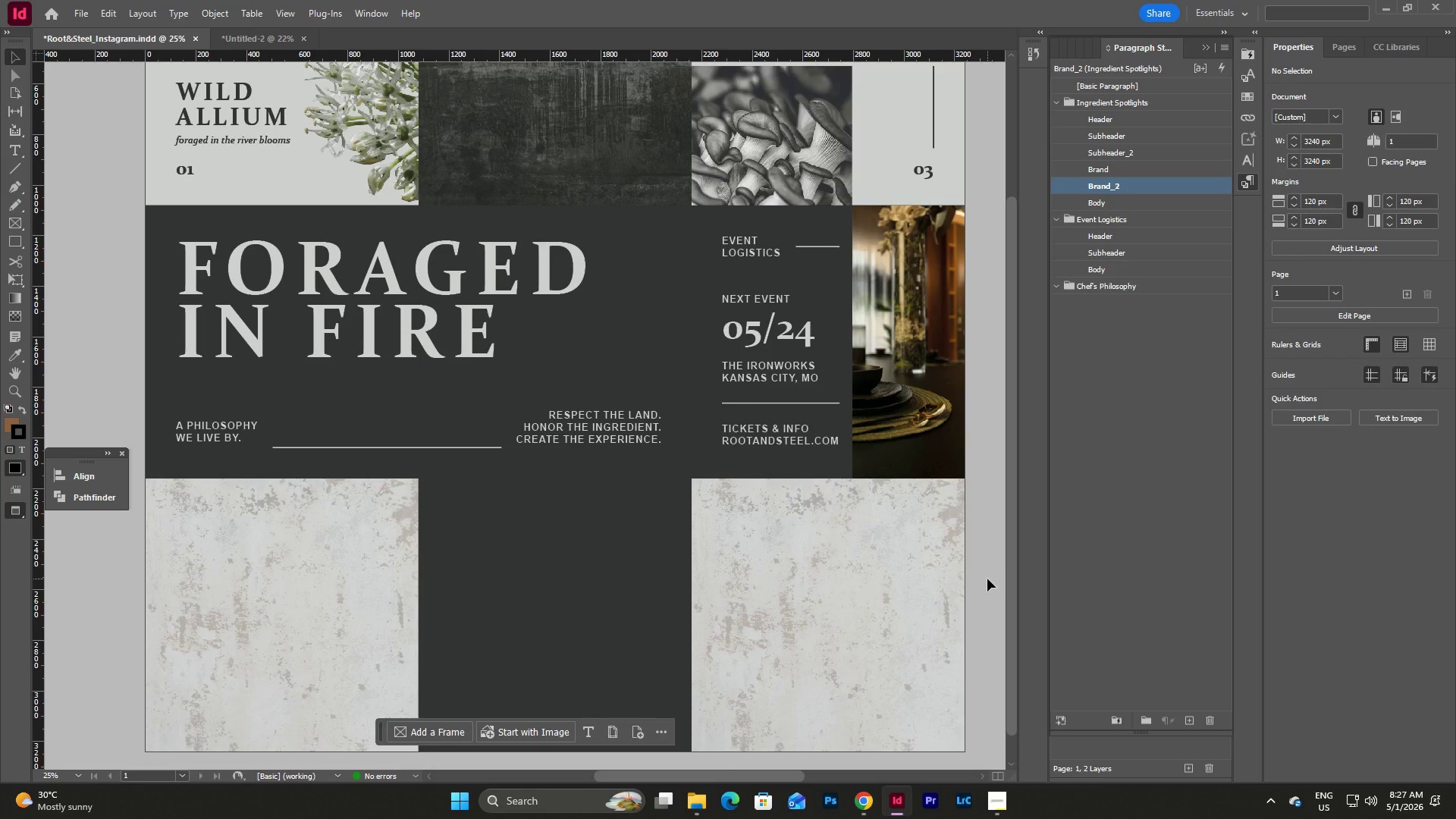 
scroll: coordinate [987, 579], scroll_direction: down, amount: 2.0
 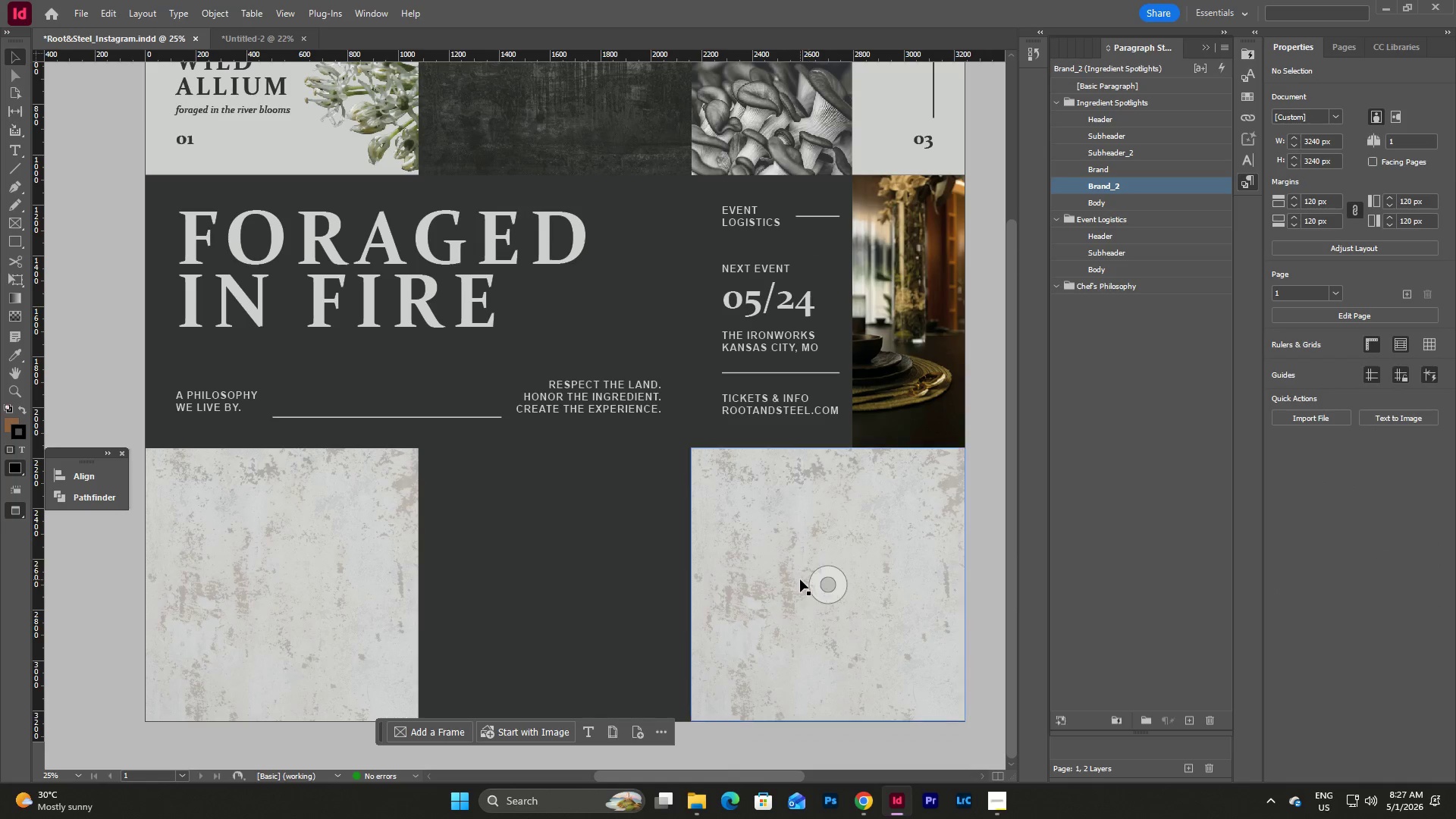 
left_click([563, 557])
 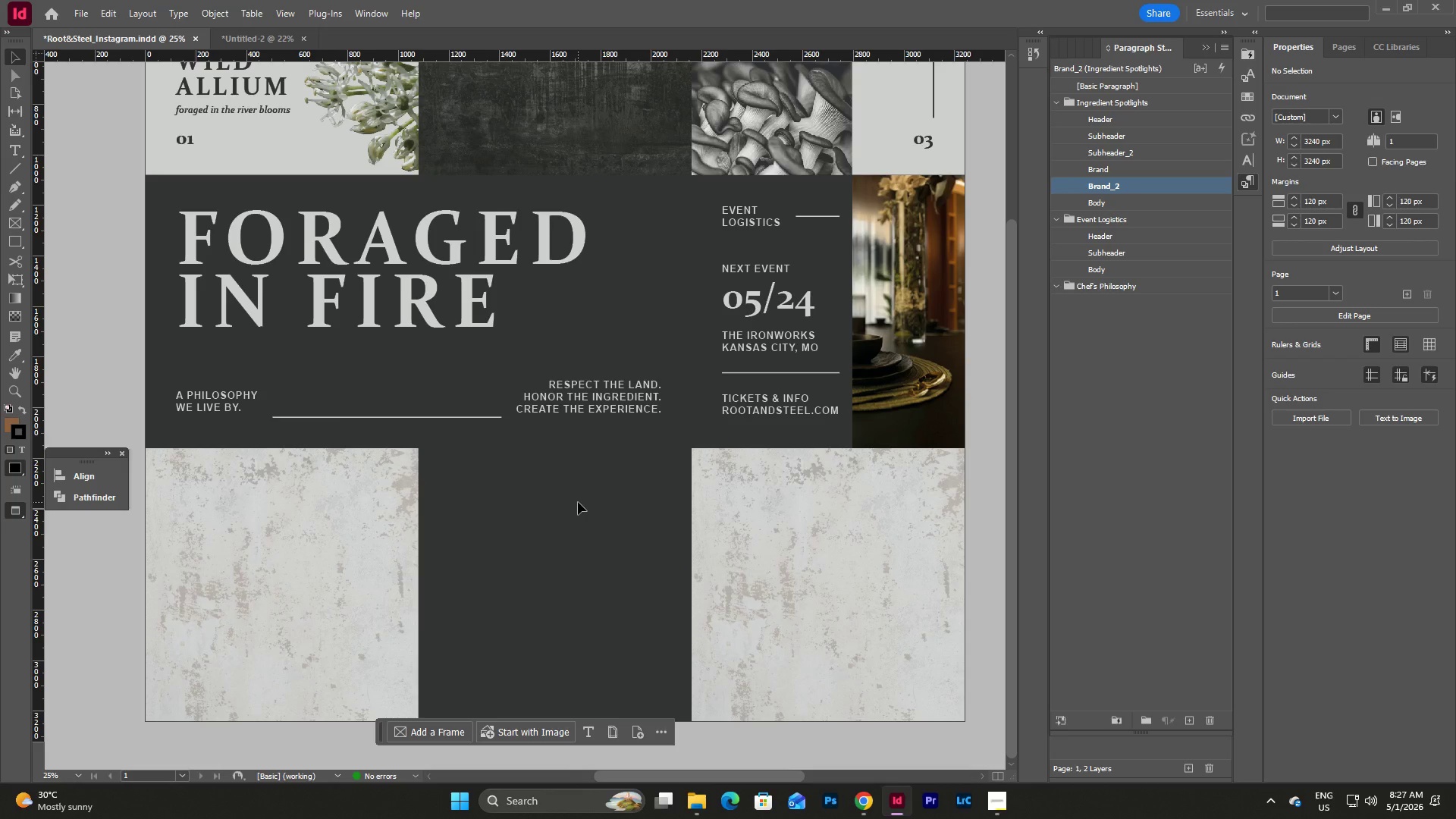 
wait(7.52)
 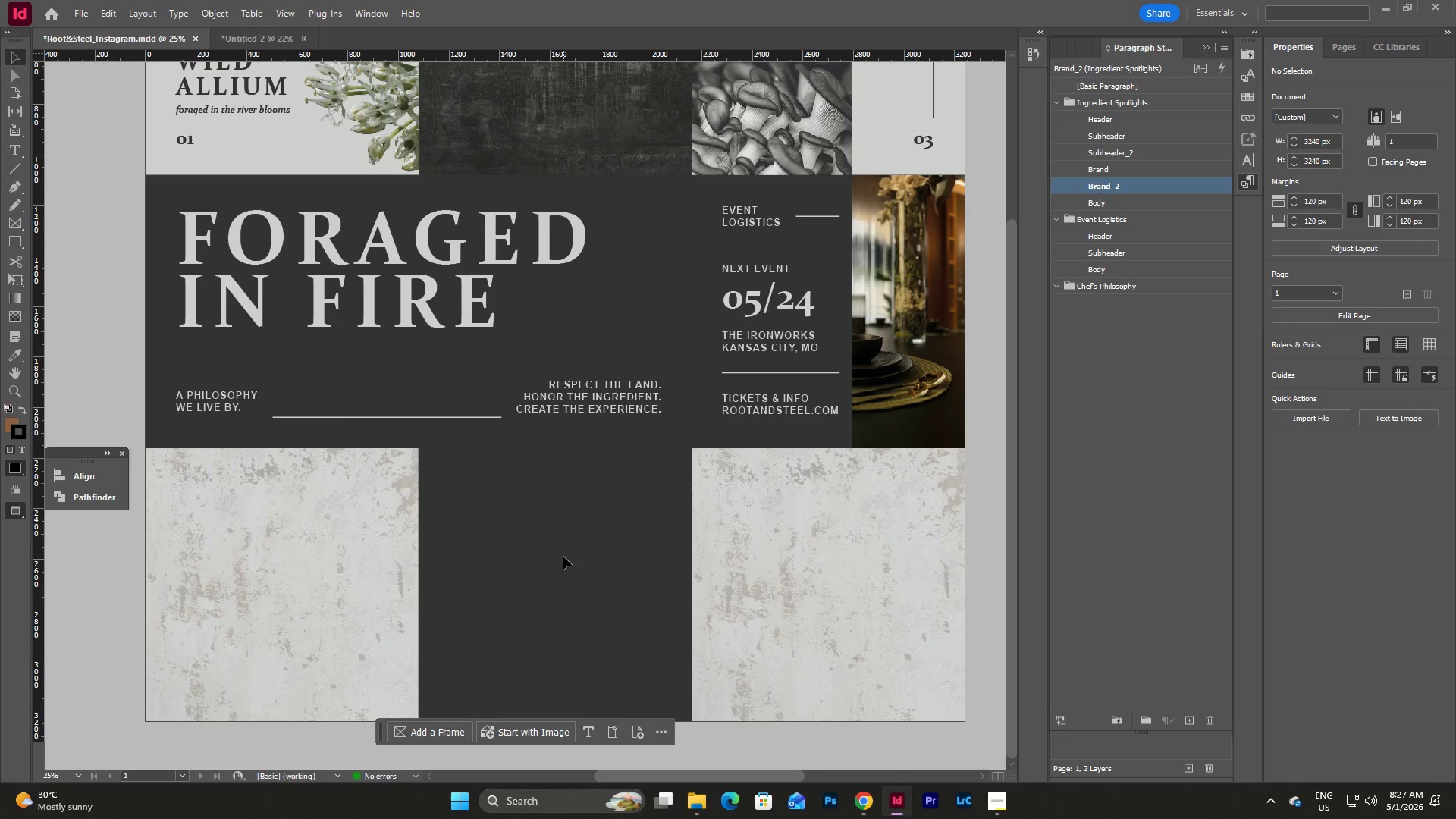 
left_click([1119, 340])
 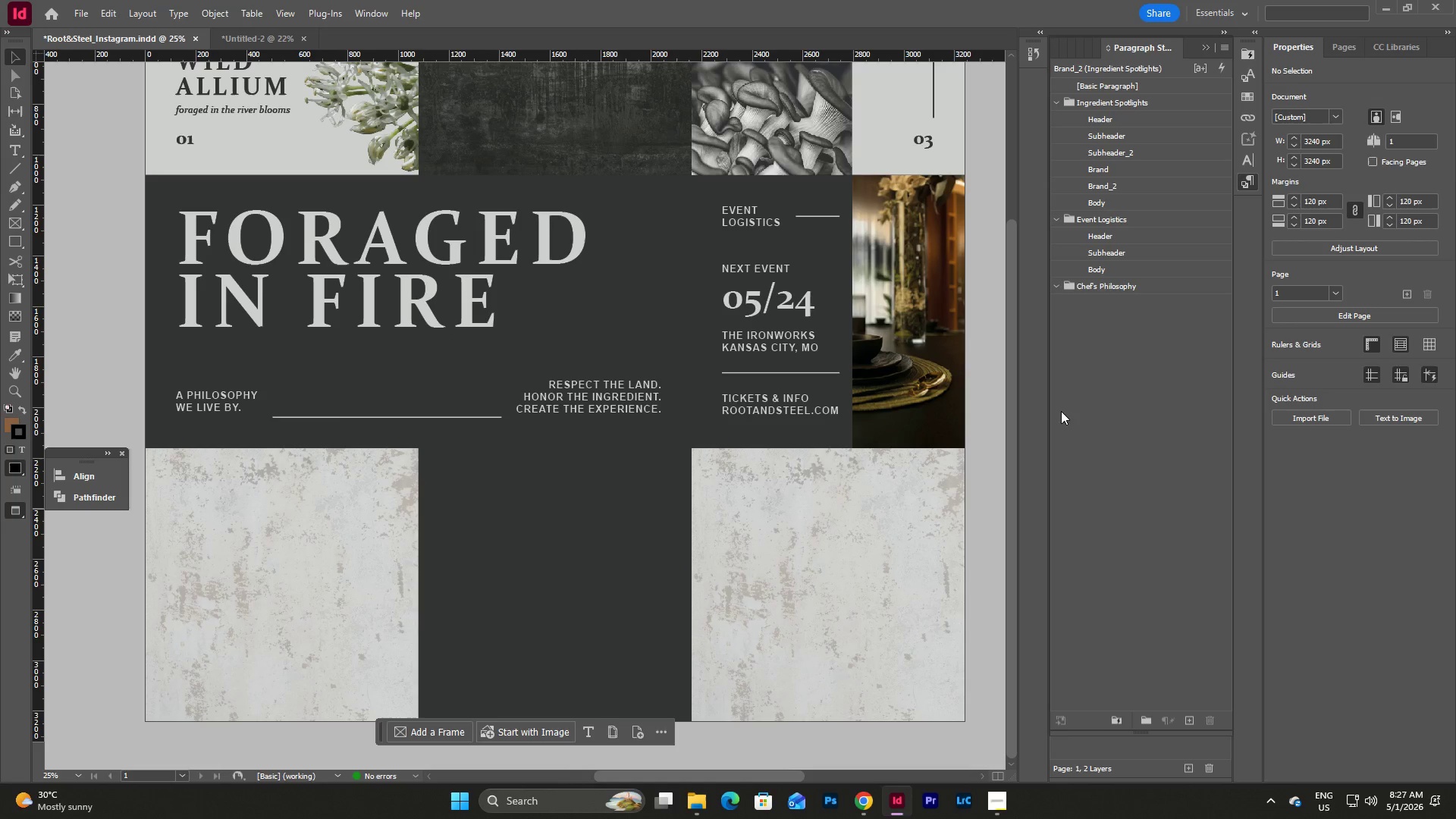 
left_click([1131, 318])
 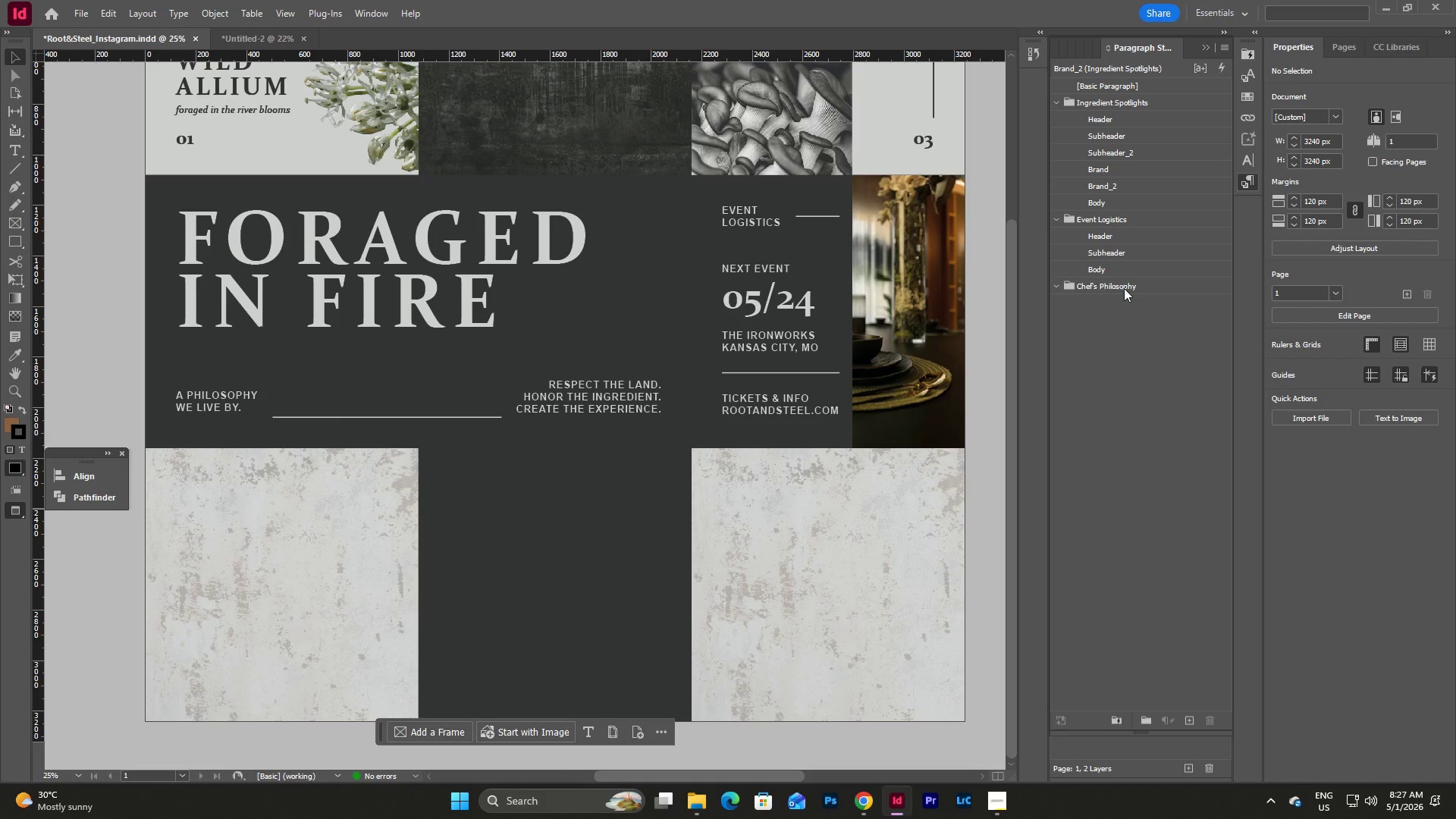 
left_click([1124, 288])
 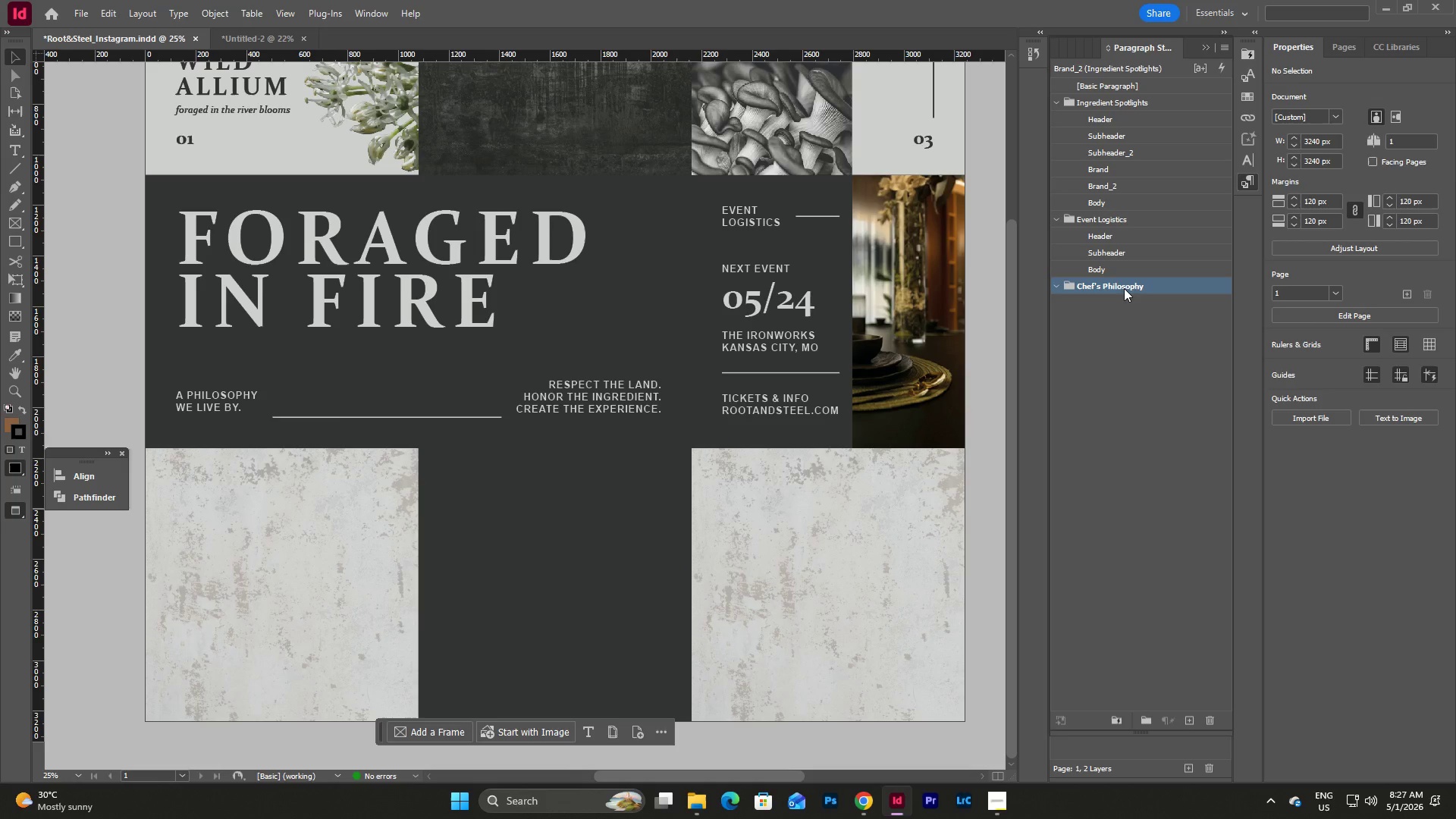 
right_click([1124, 288])
 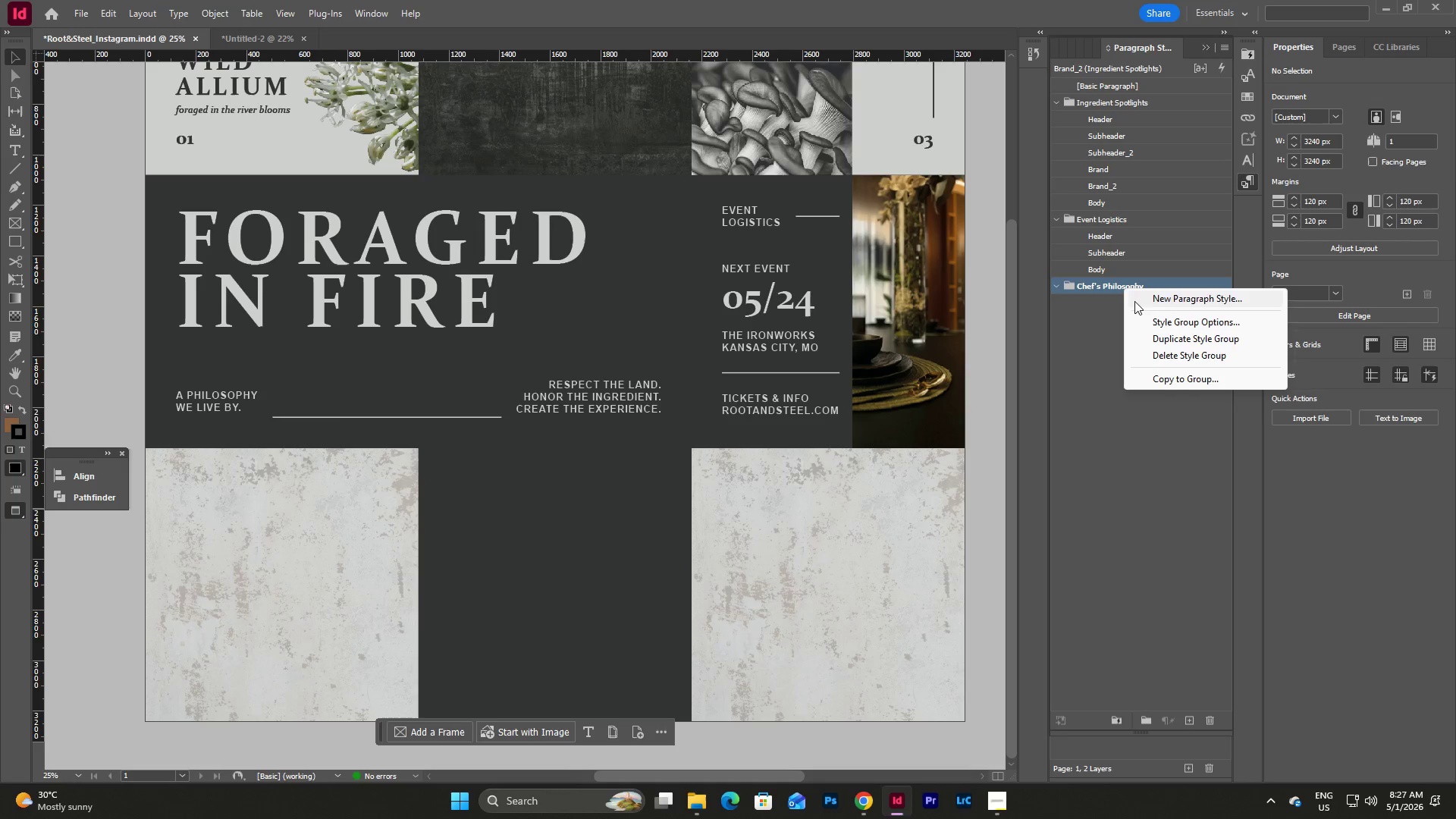 
left_click([1138, 304])
 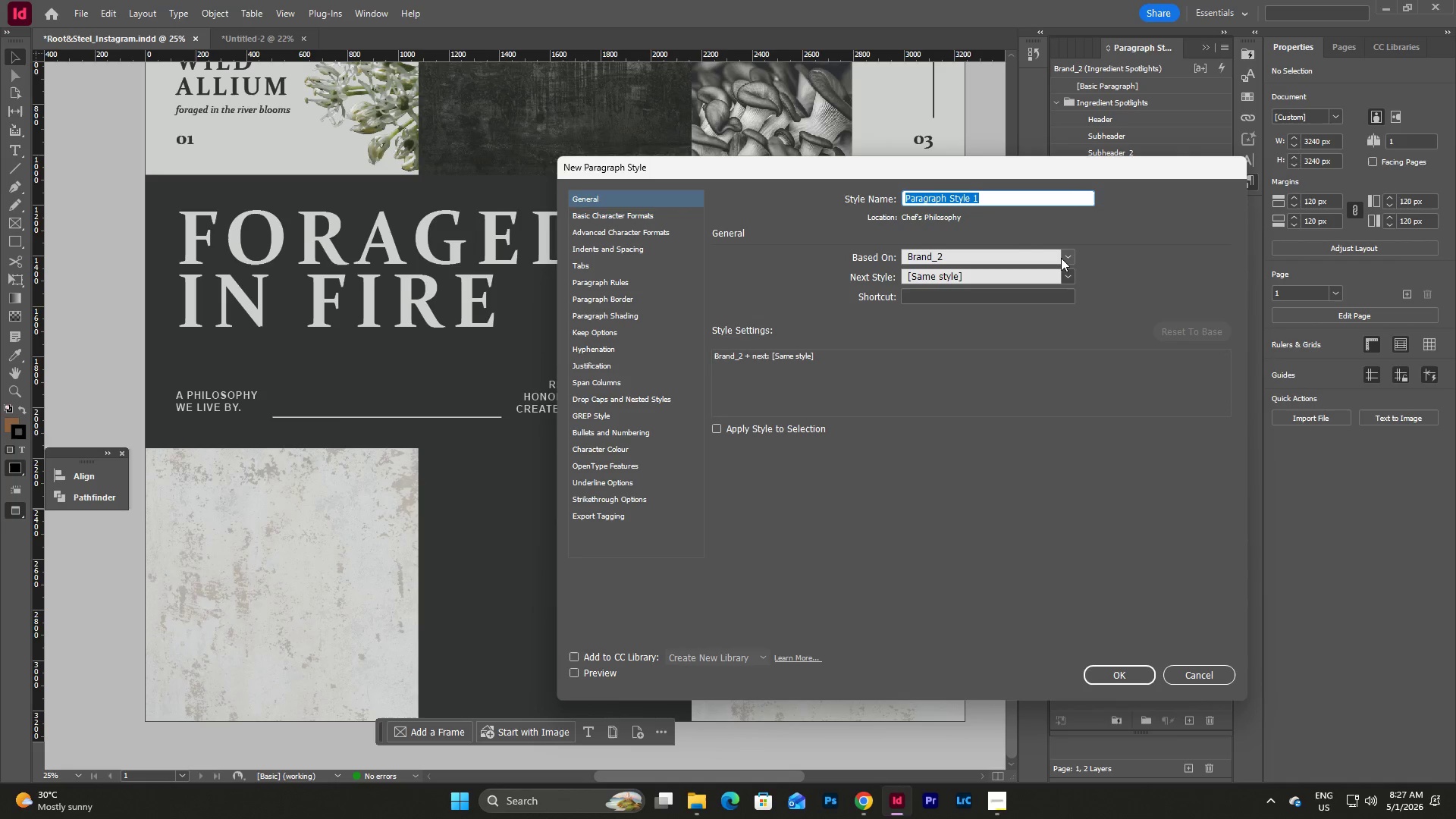 
left_click([1061, 258])
 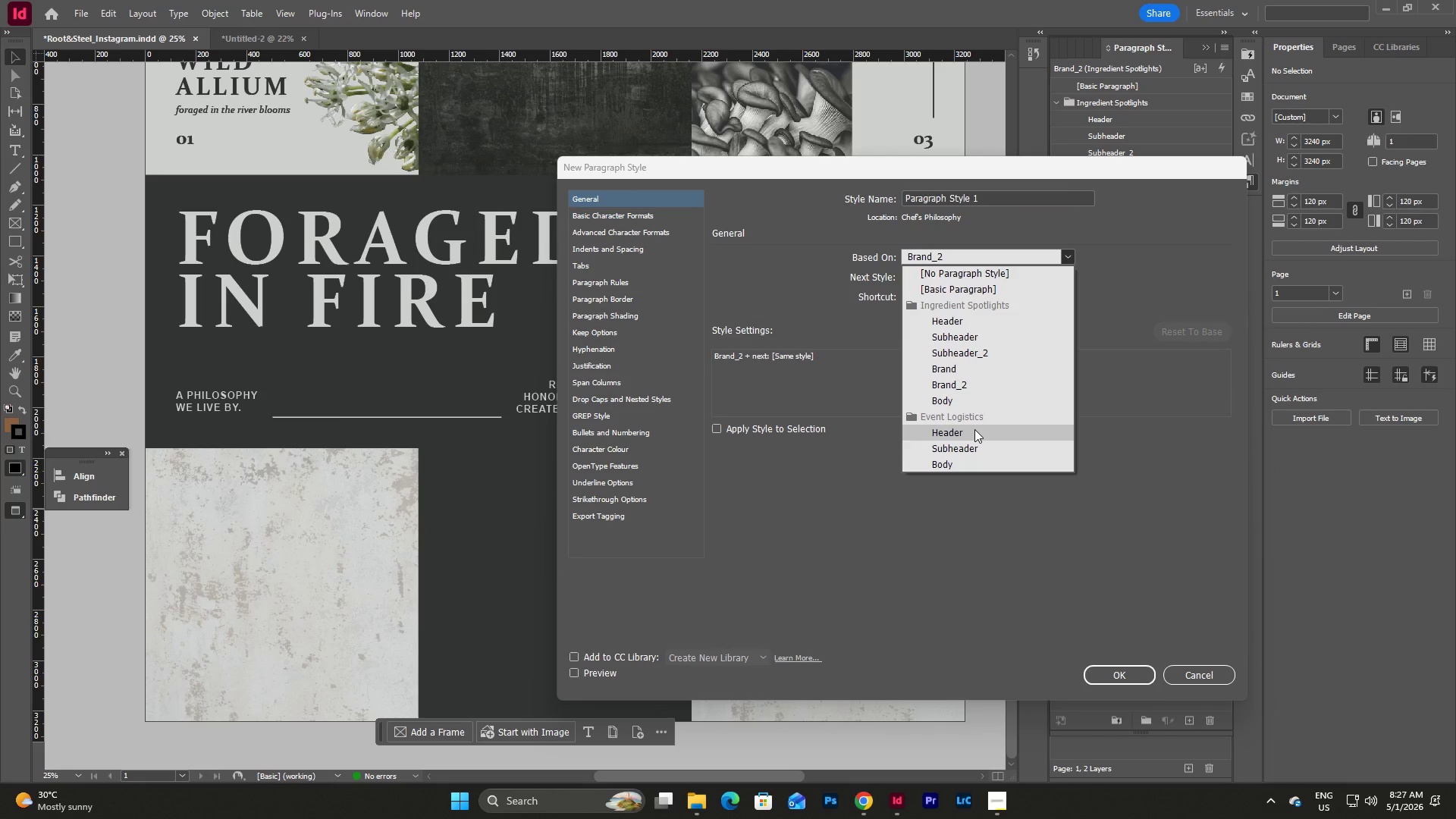 
left_click([974, 434])
 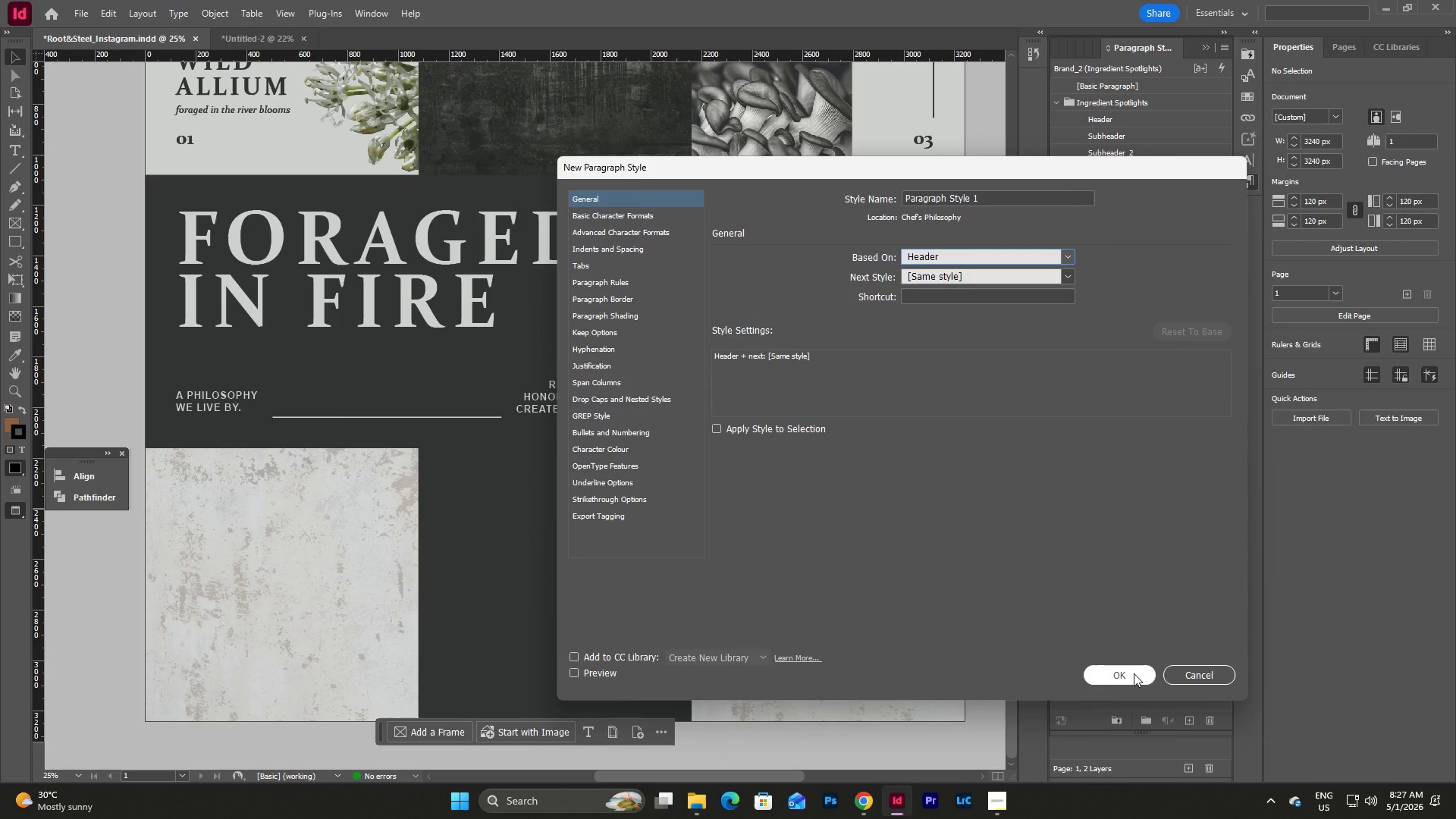 
left_click([1134, 673])
 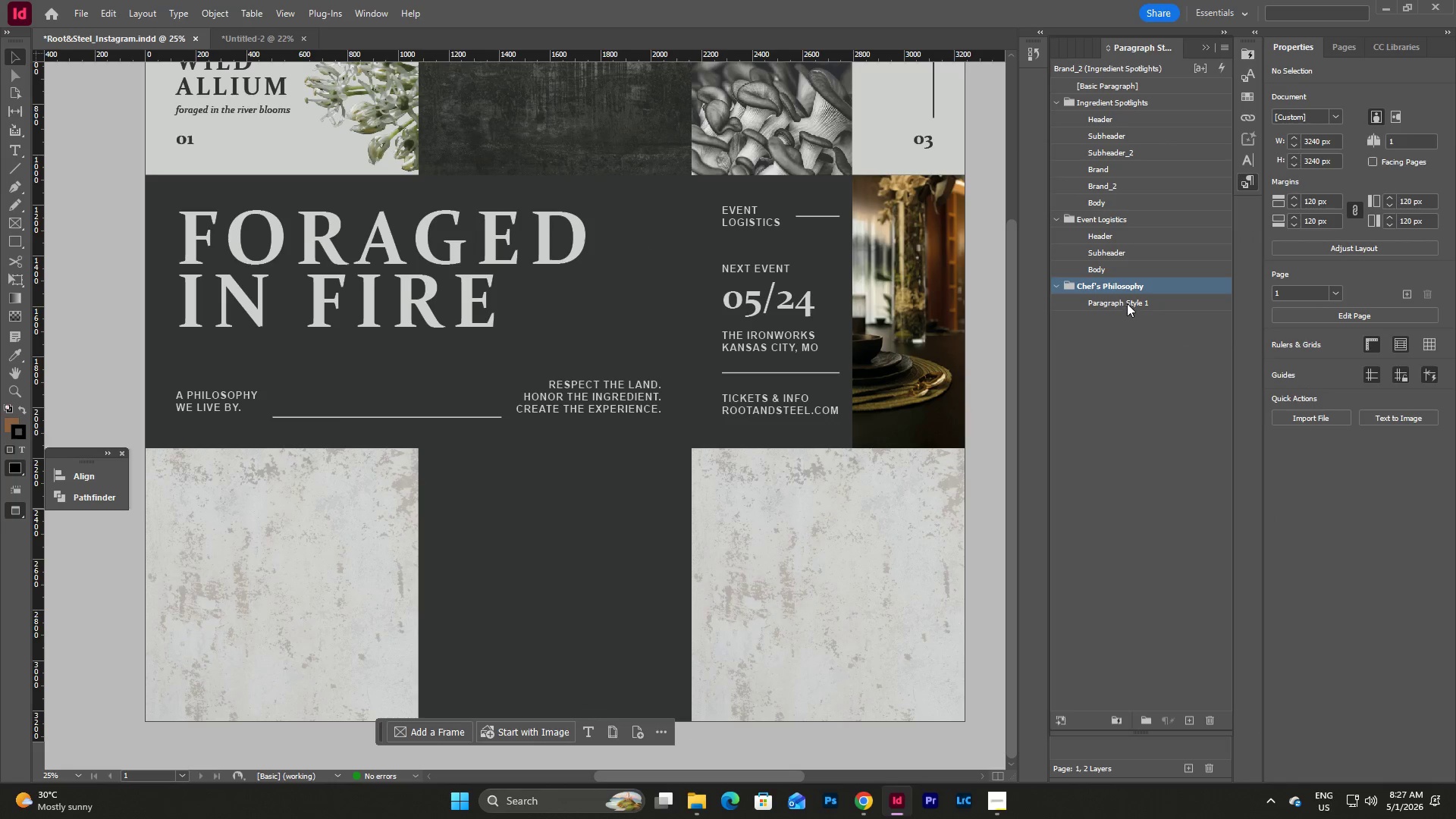 
double_click([1126, 301])
 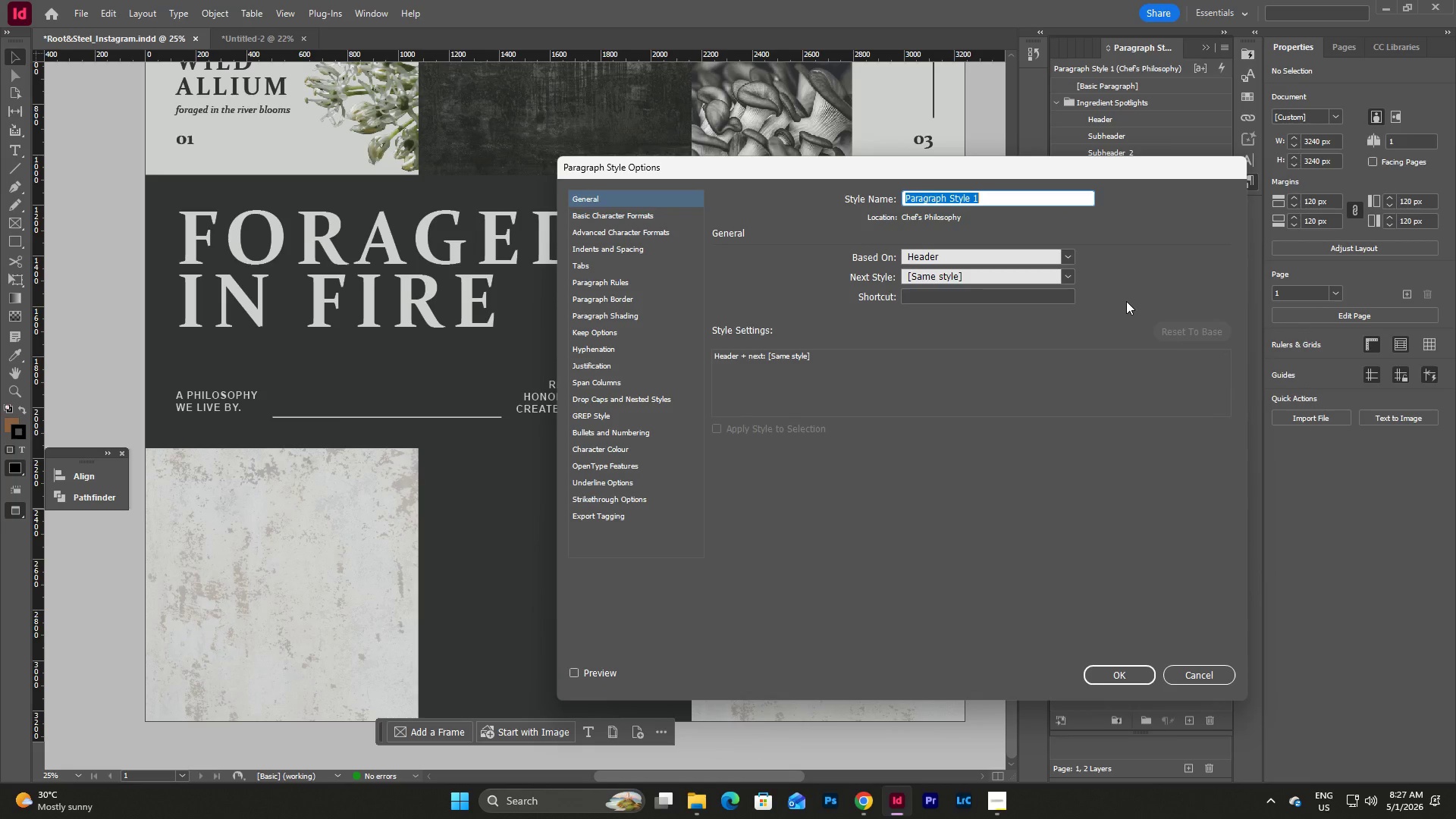 
type(Header)
 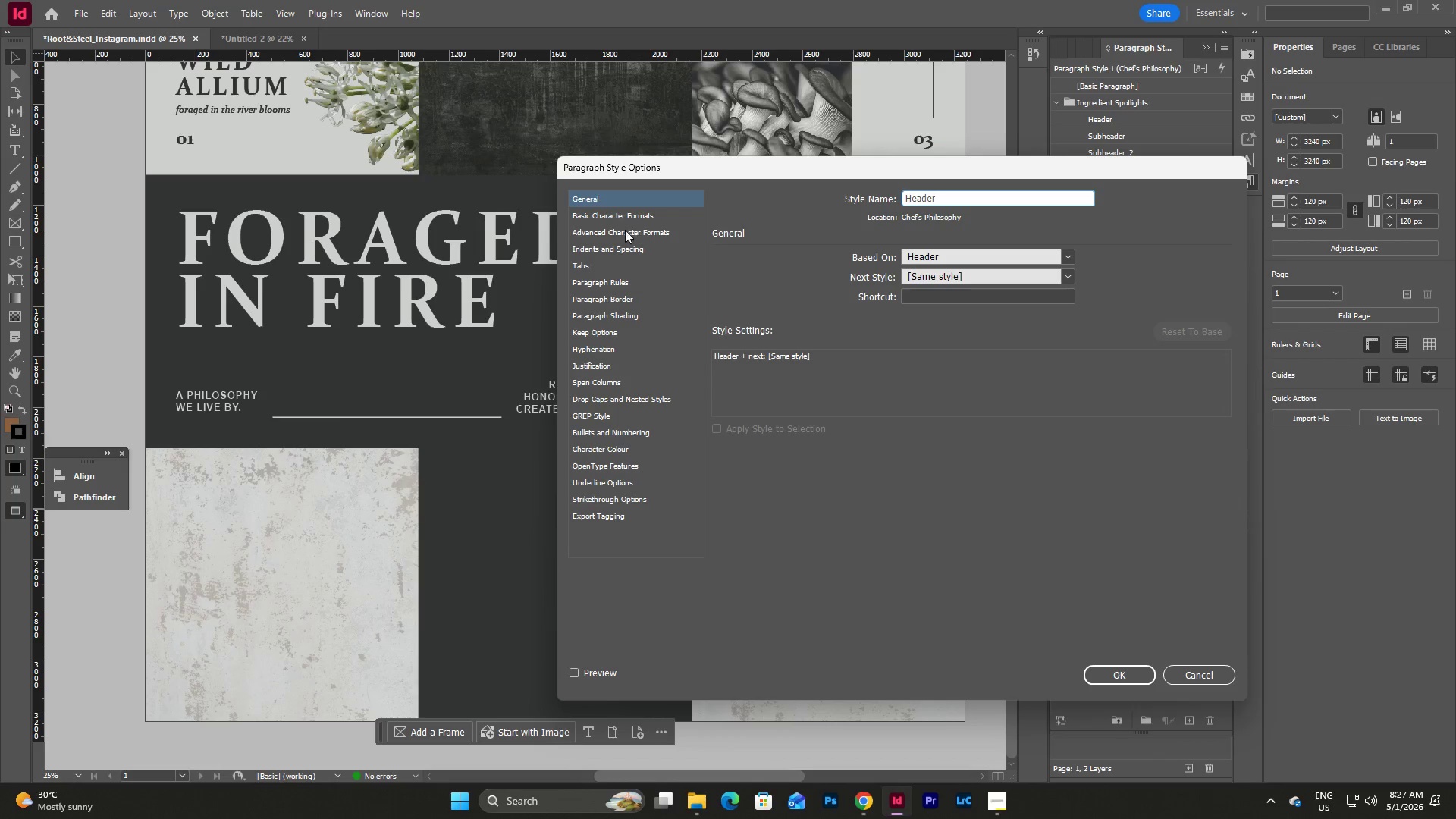 
left_click([629, 215])
 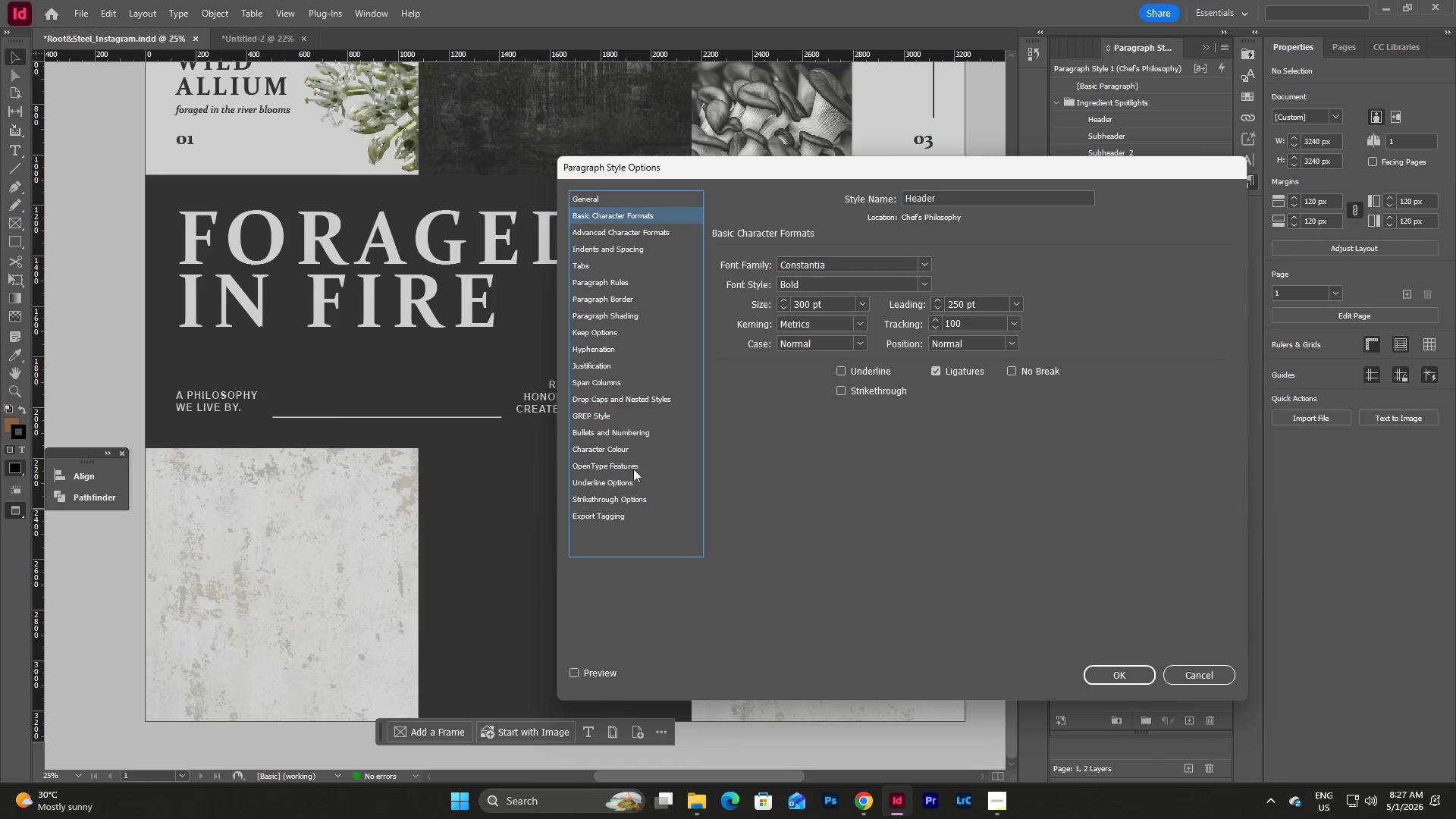 
left_click([601, 447])
 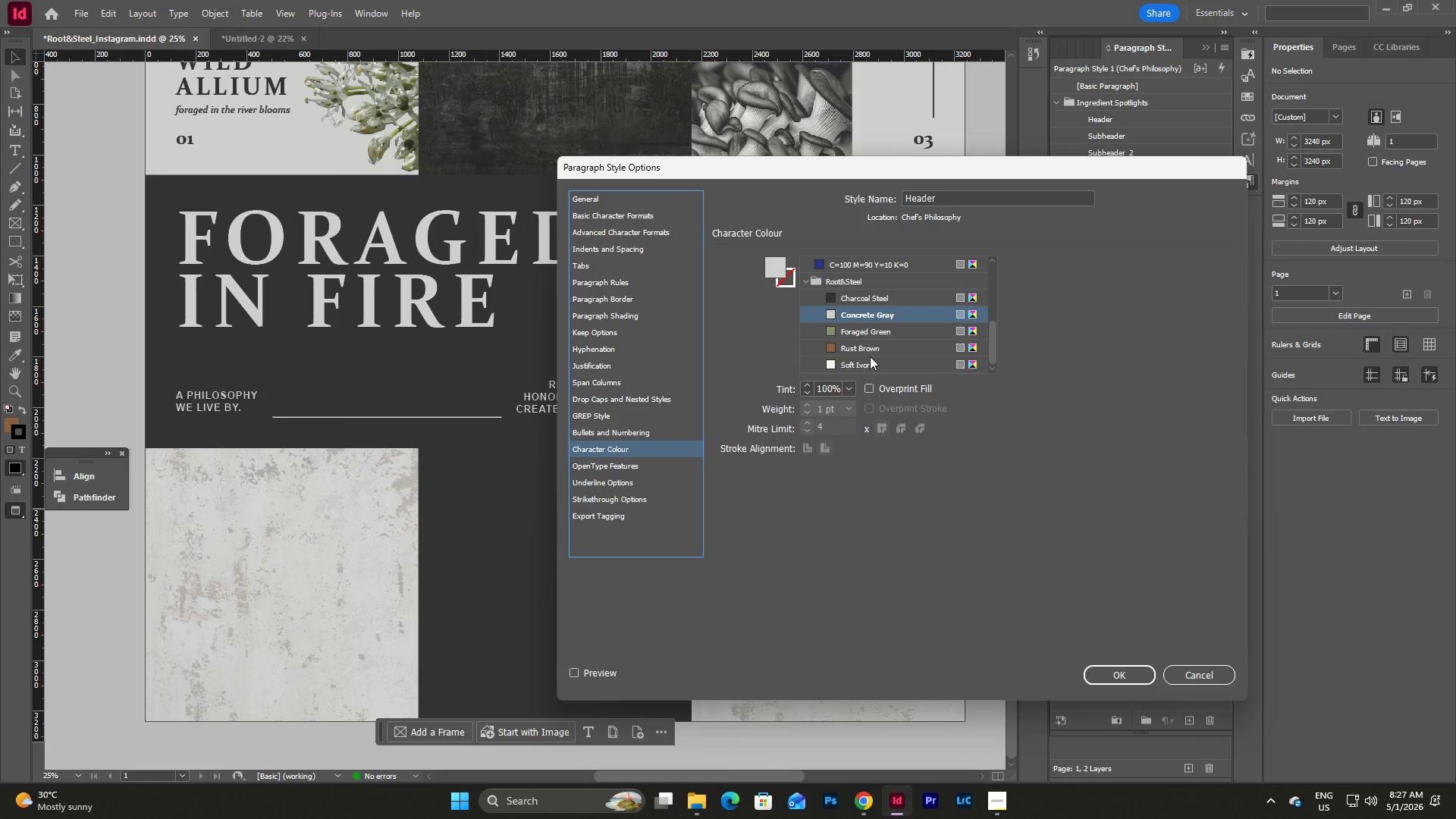 
left_click([869, 333])
 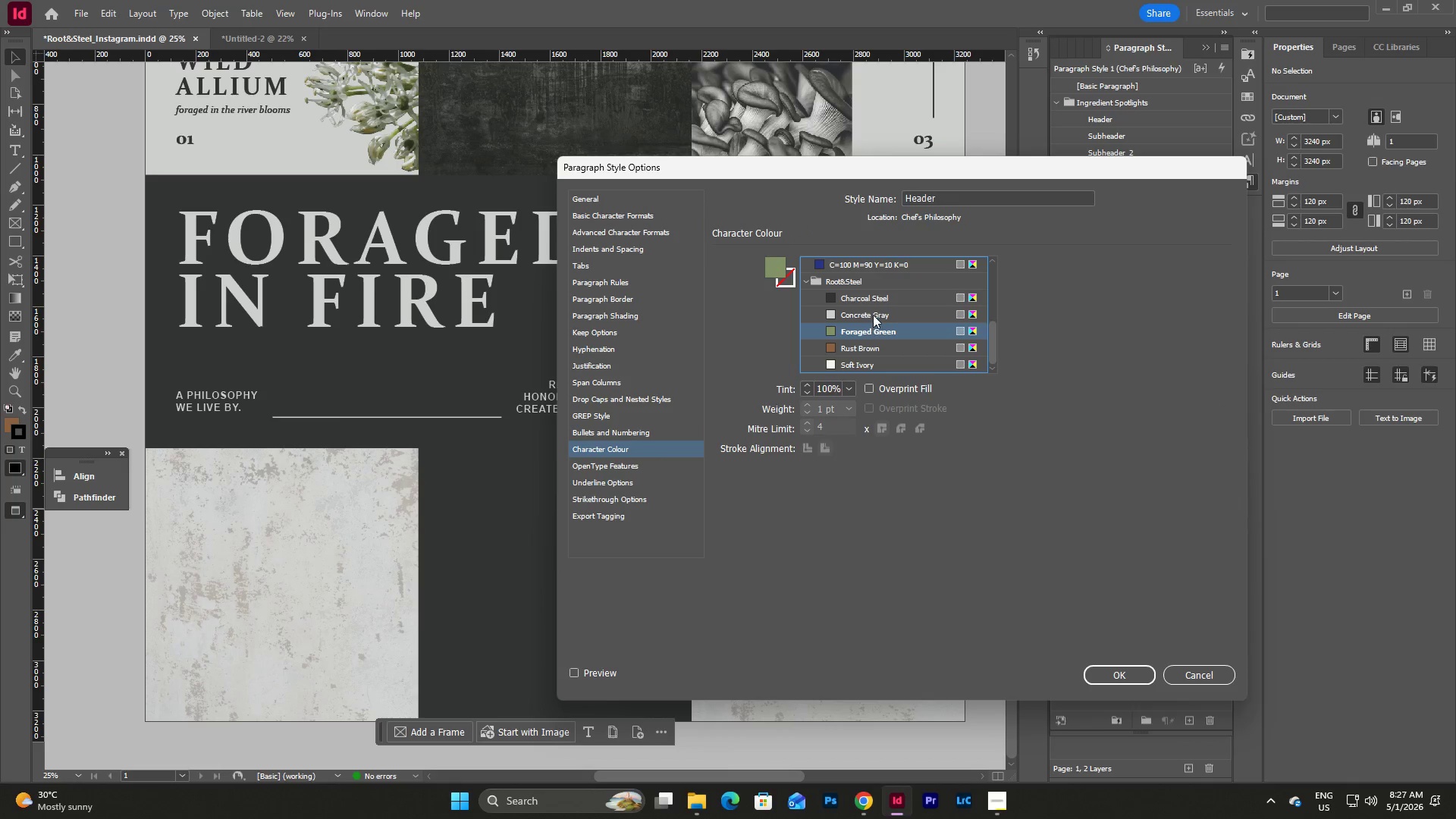 
left_click([874, 312])
 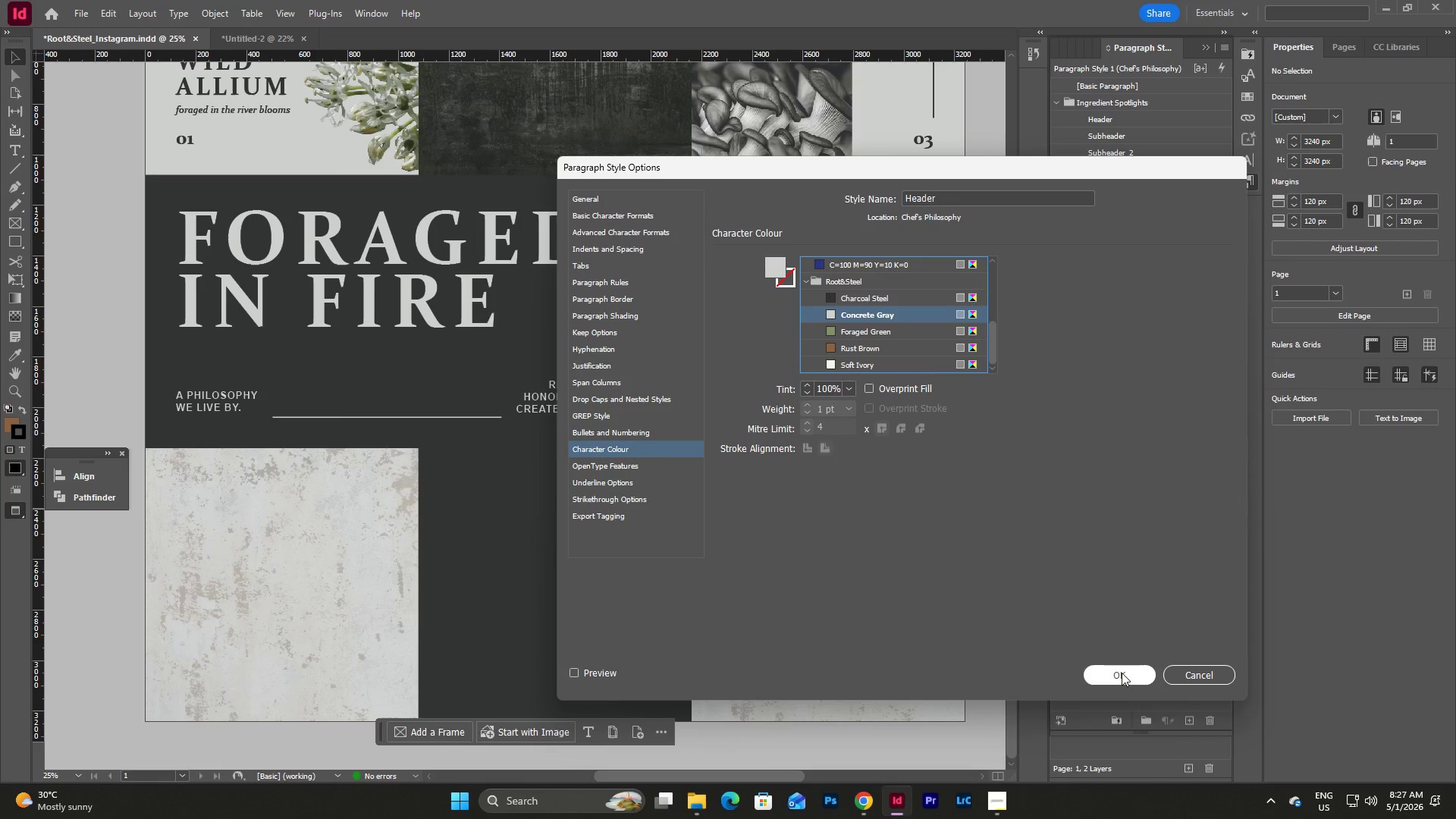 
left_click([1126, 681])
 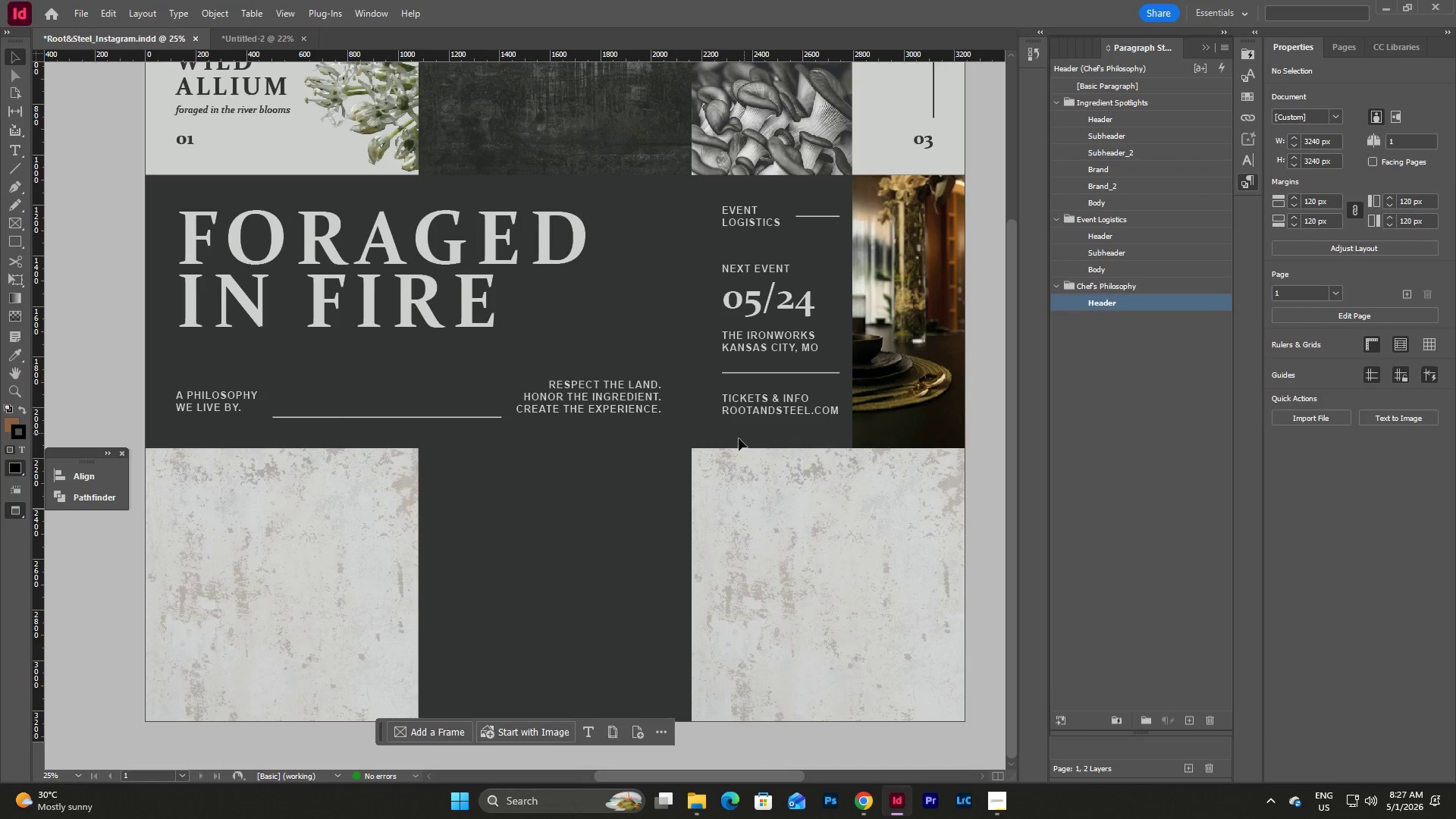 
scroll: coordinate [596, 513], scroll_direction: up, amount: 4.0
 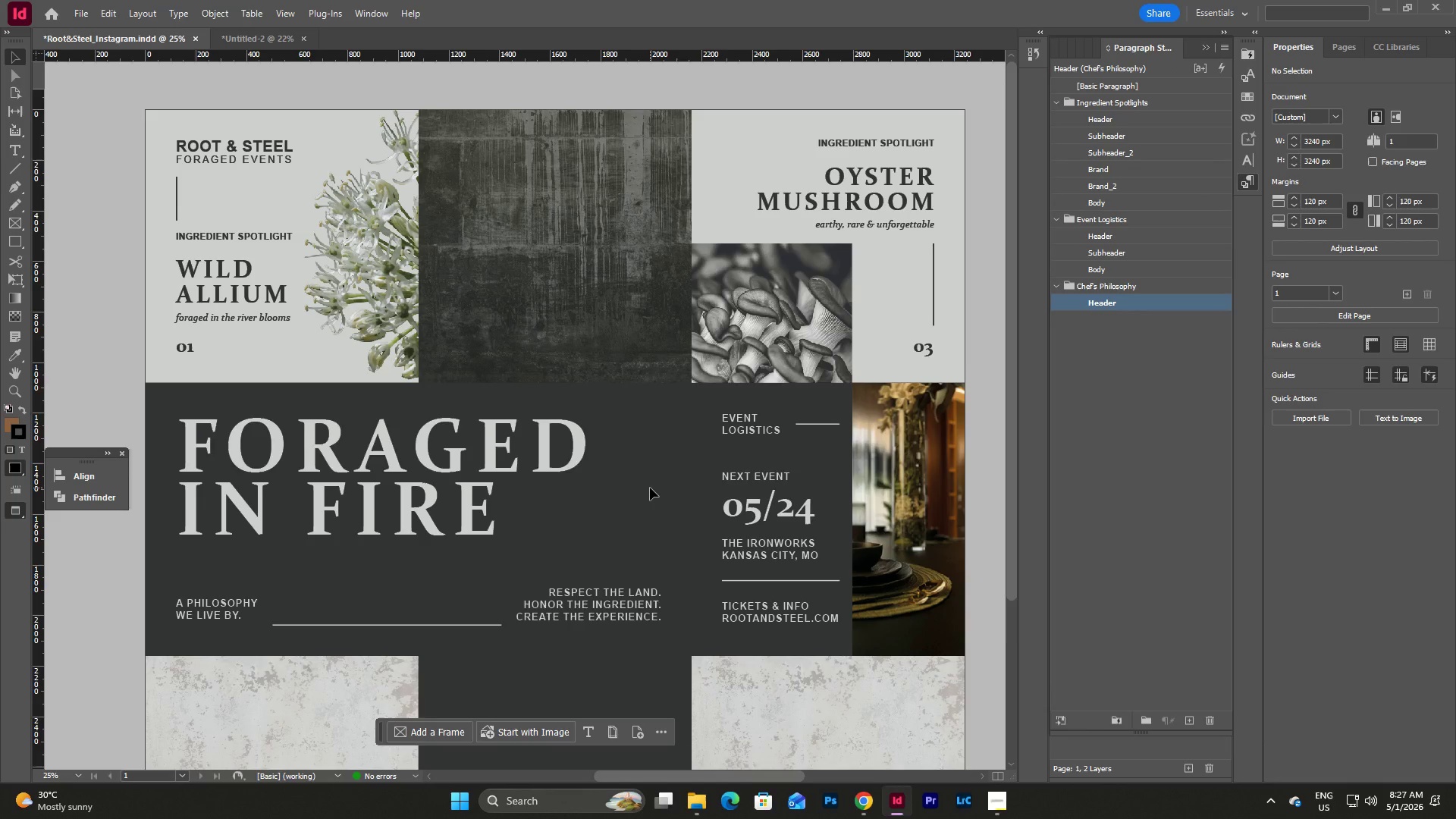 
scroll: coordinate [650, 488], scroll_direction: down, amount: 4.0
 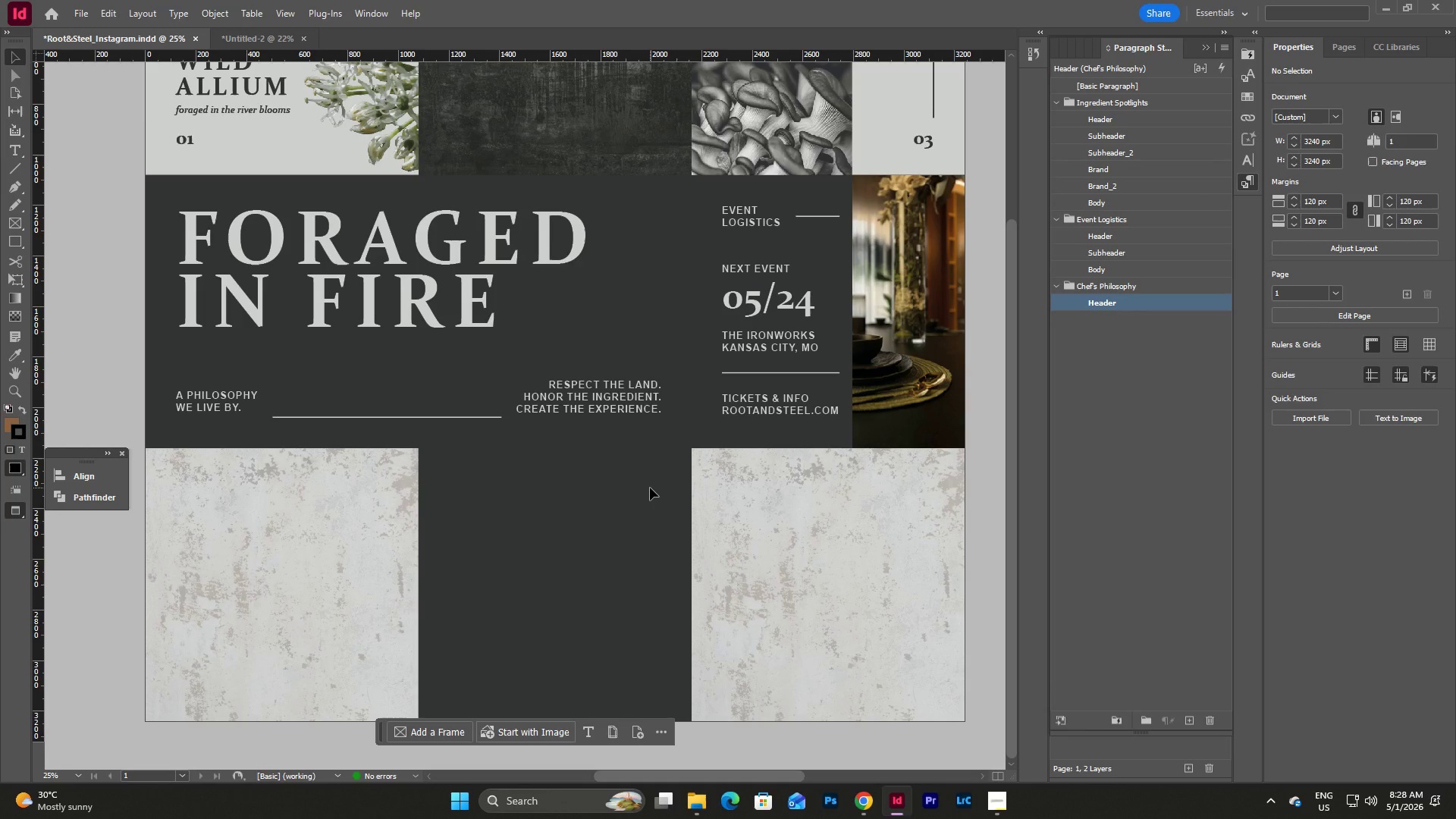 
scroll: coordinate [650, 488], scroll_direction: up, amount: 1.0
 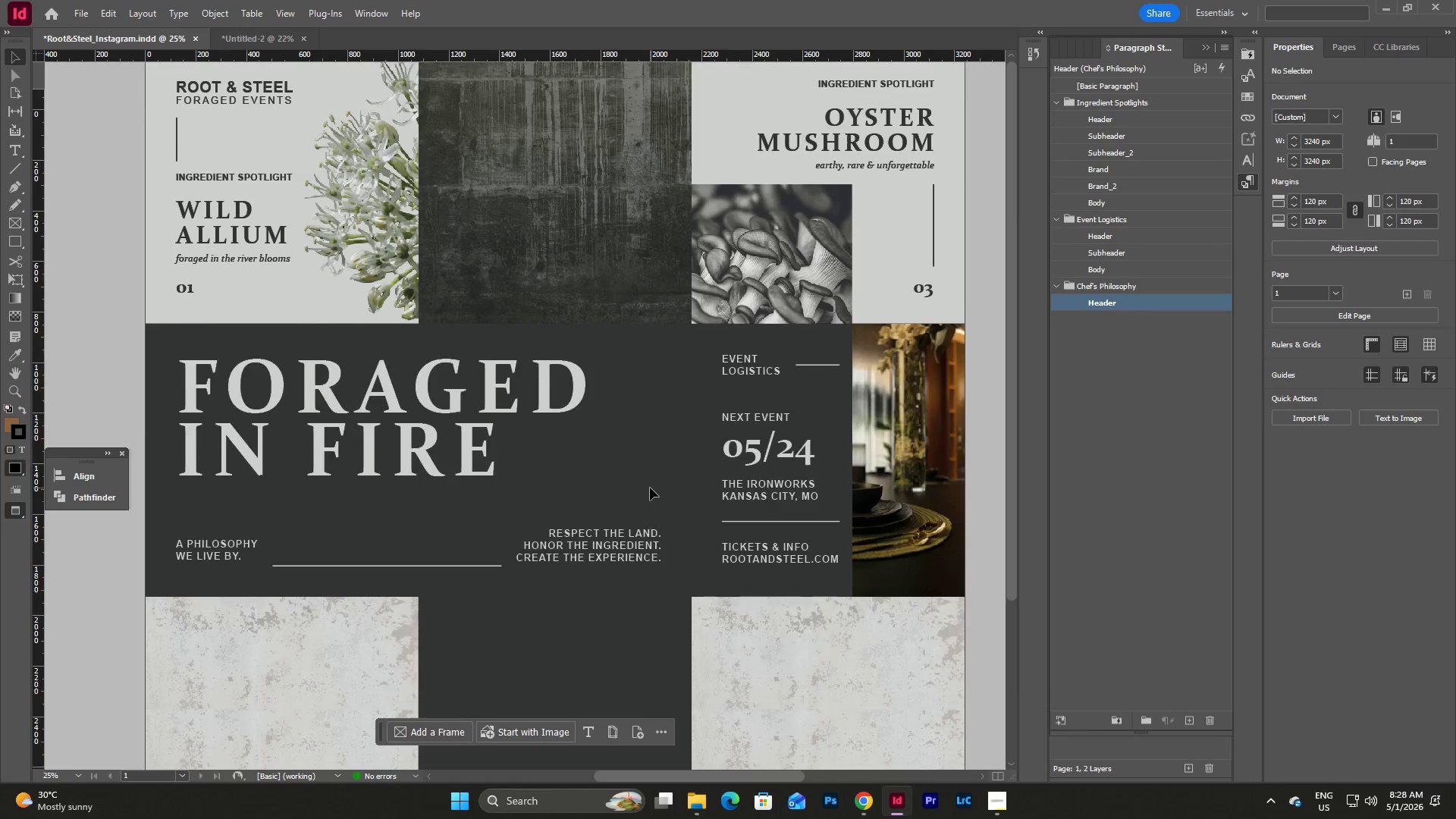 
scroll: coordinate [650, 488], scroll_direction: down, amount: 5.0
 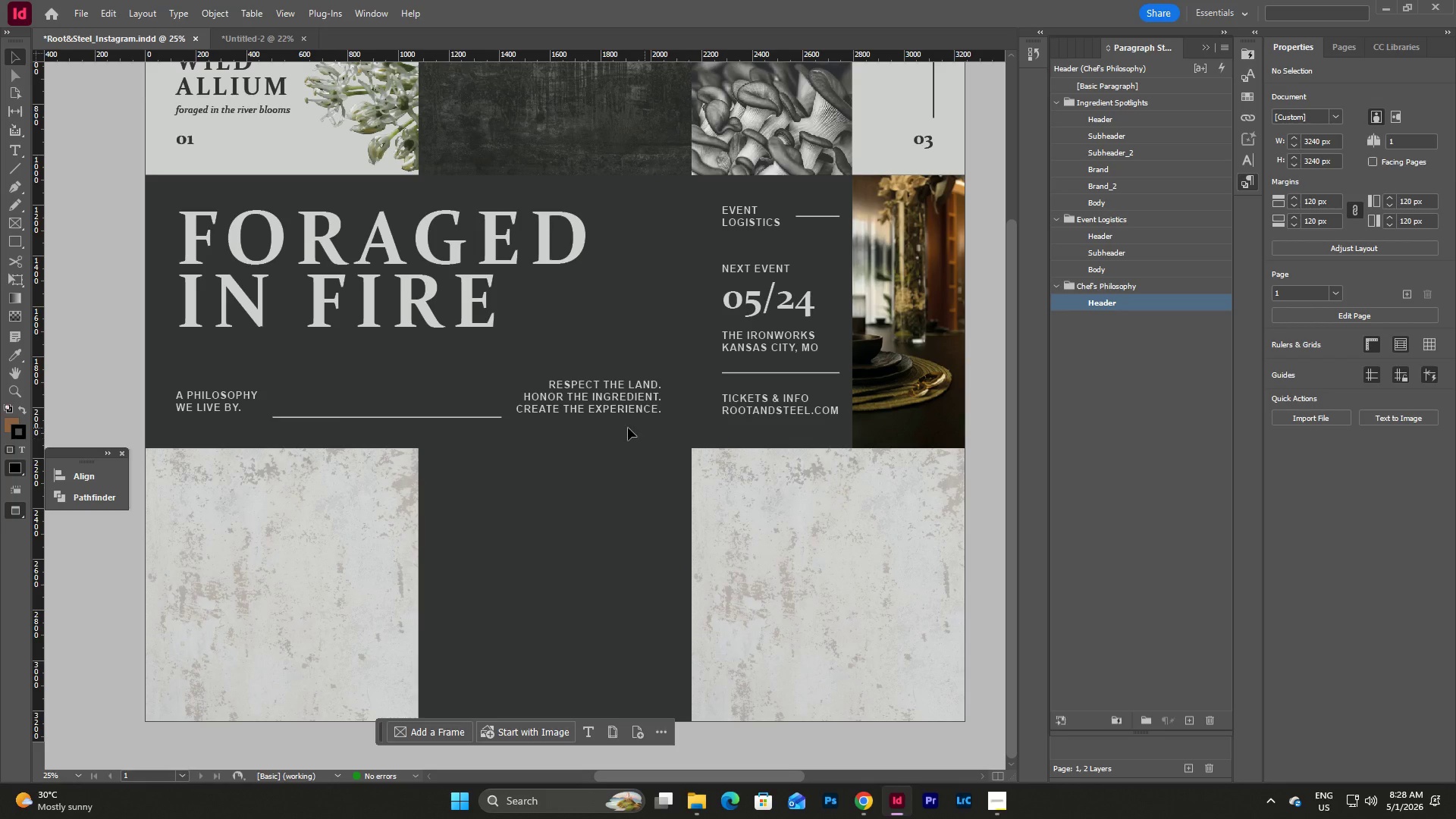 
left_click([16, 151])
 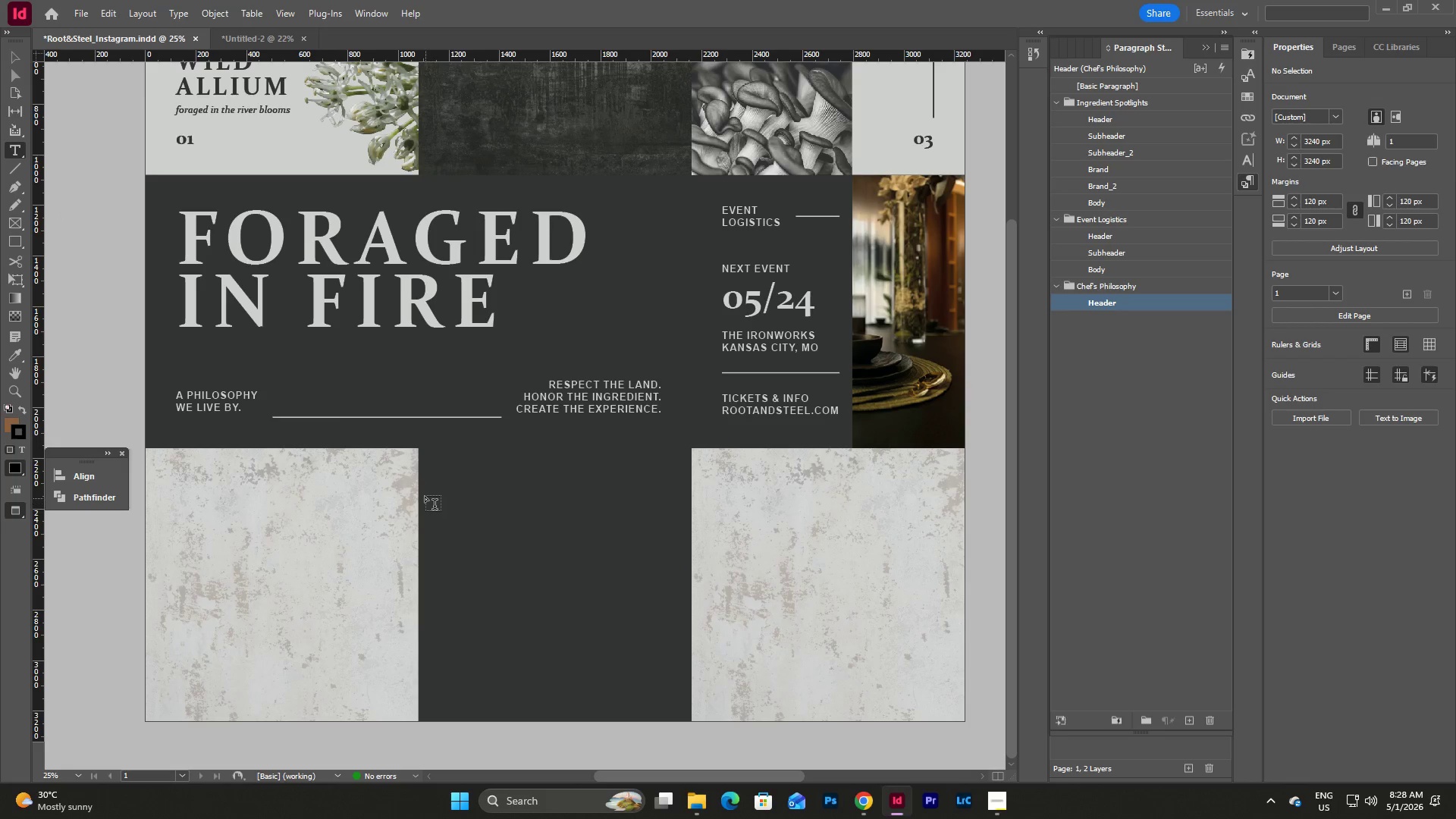 
left_click_drag(start_coordinate=[425, 496], to_coordinate=[680, 619])
 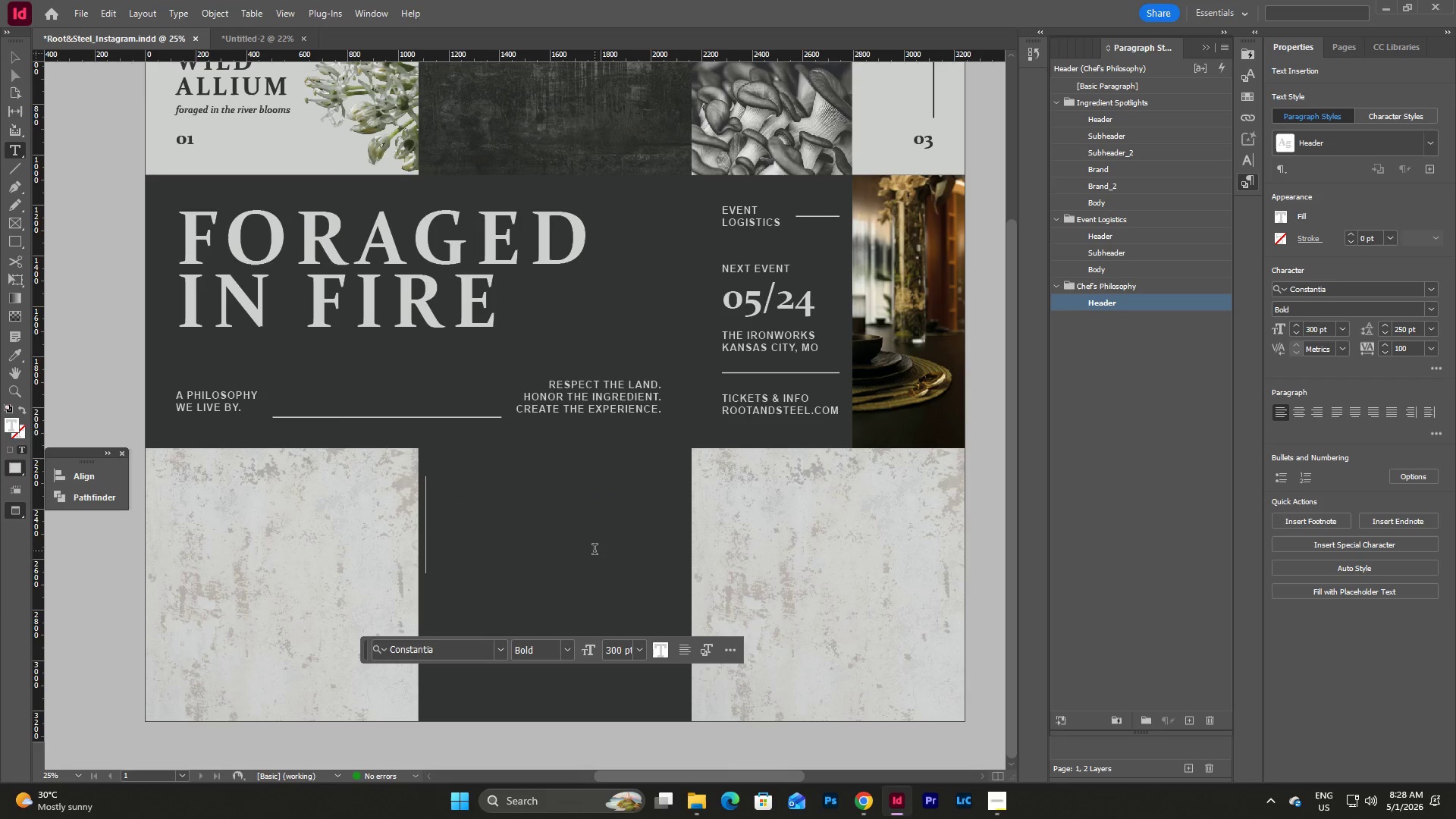 
type(WOOD SORREL)
key(Escape)
 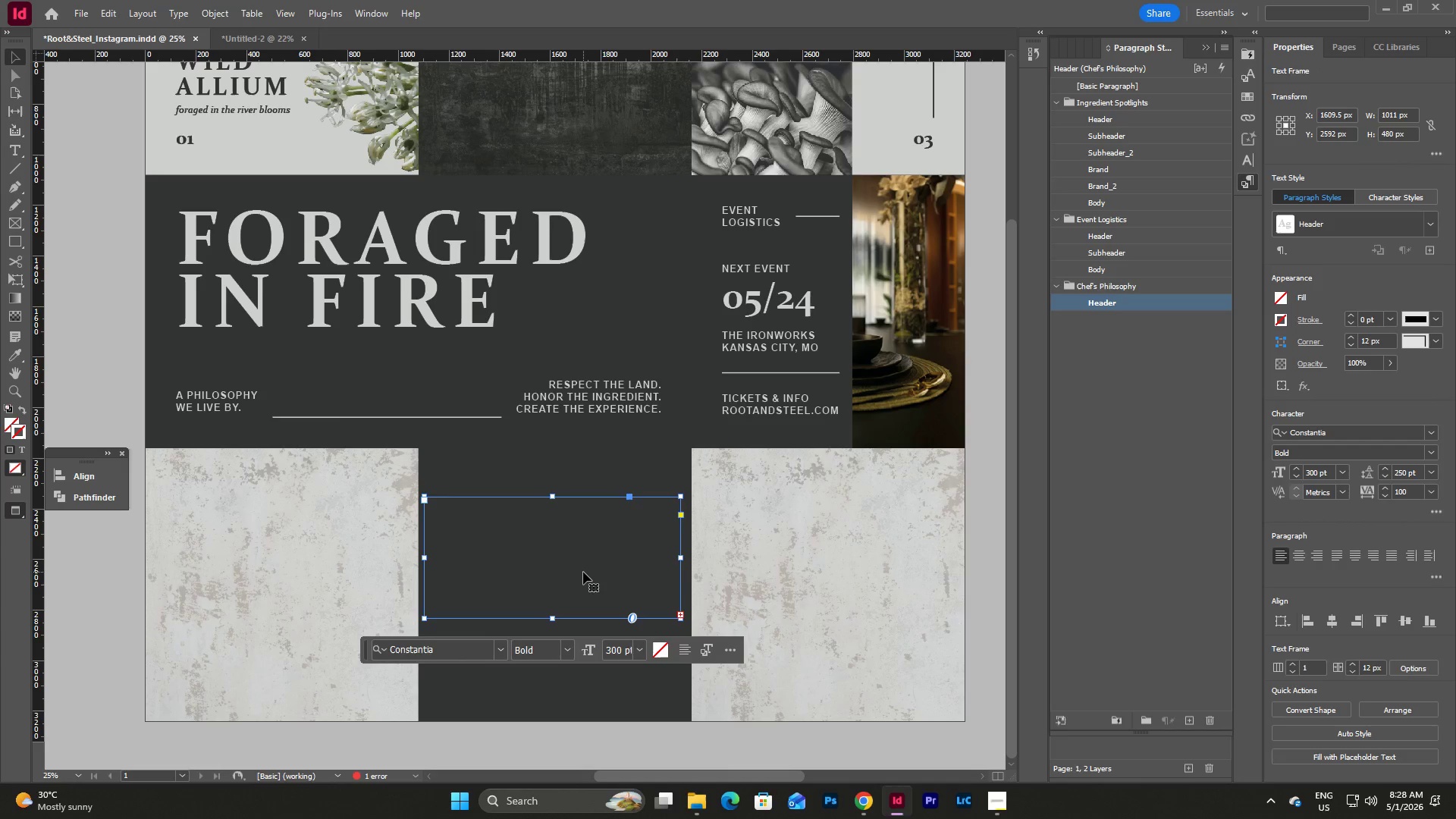 
left_click([583, 572])
 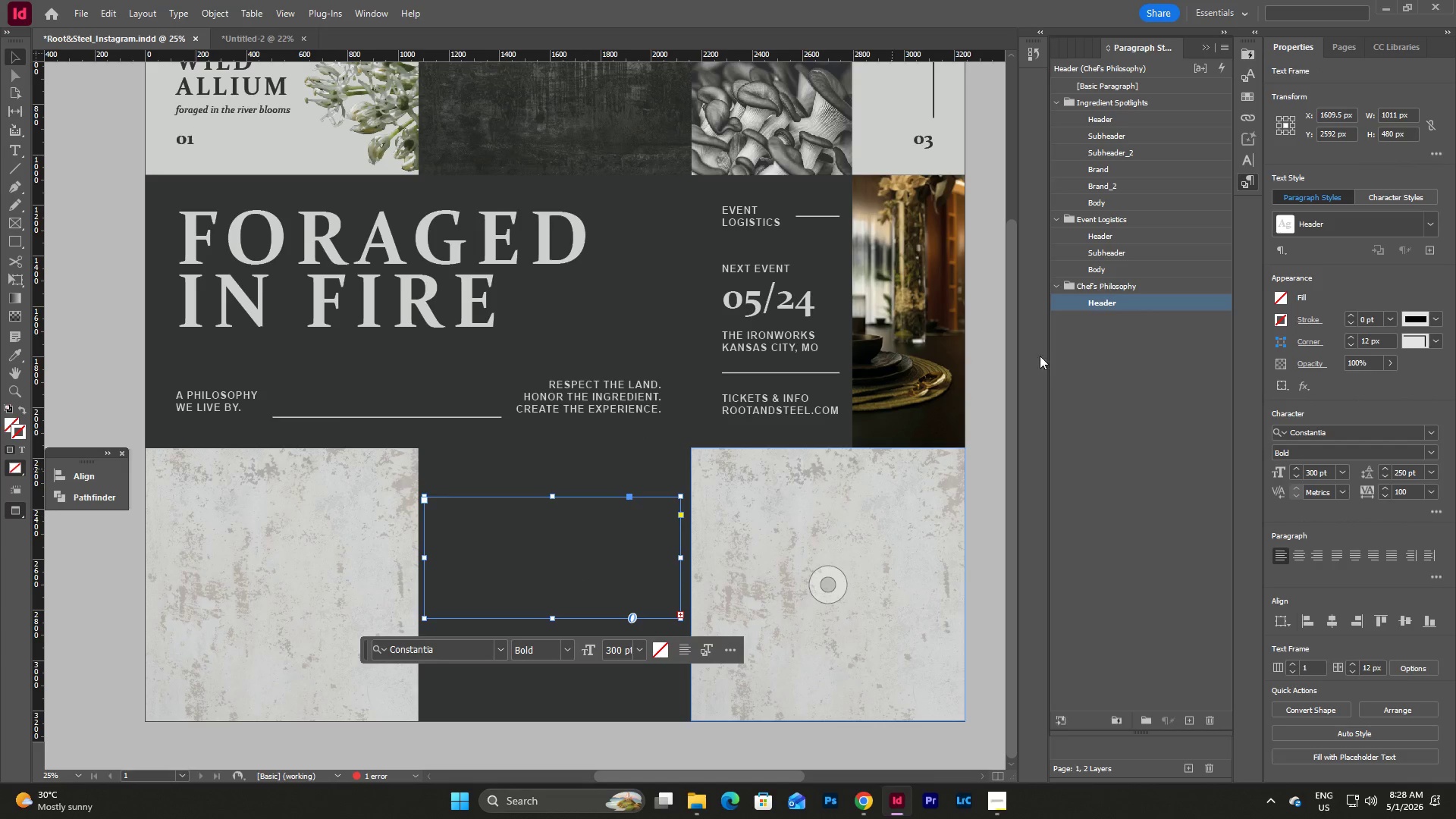 
double_click([1114, 309])
 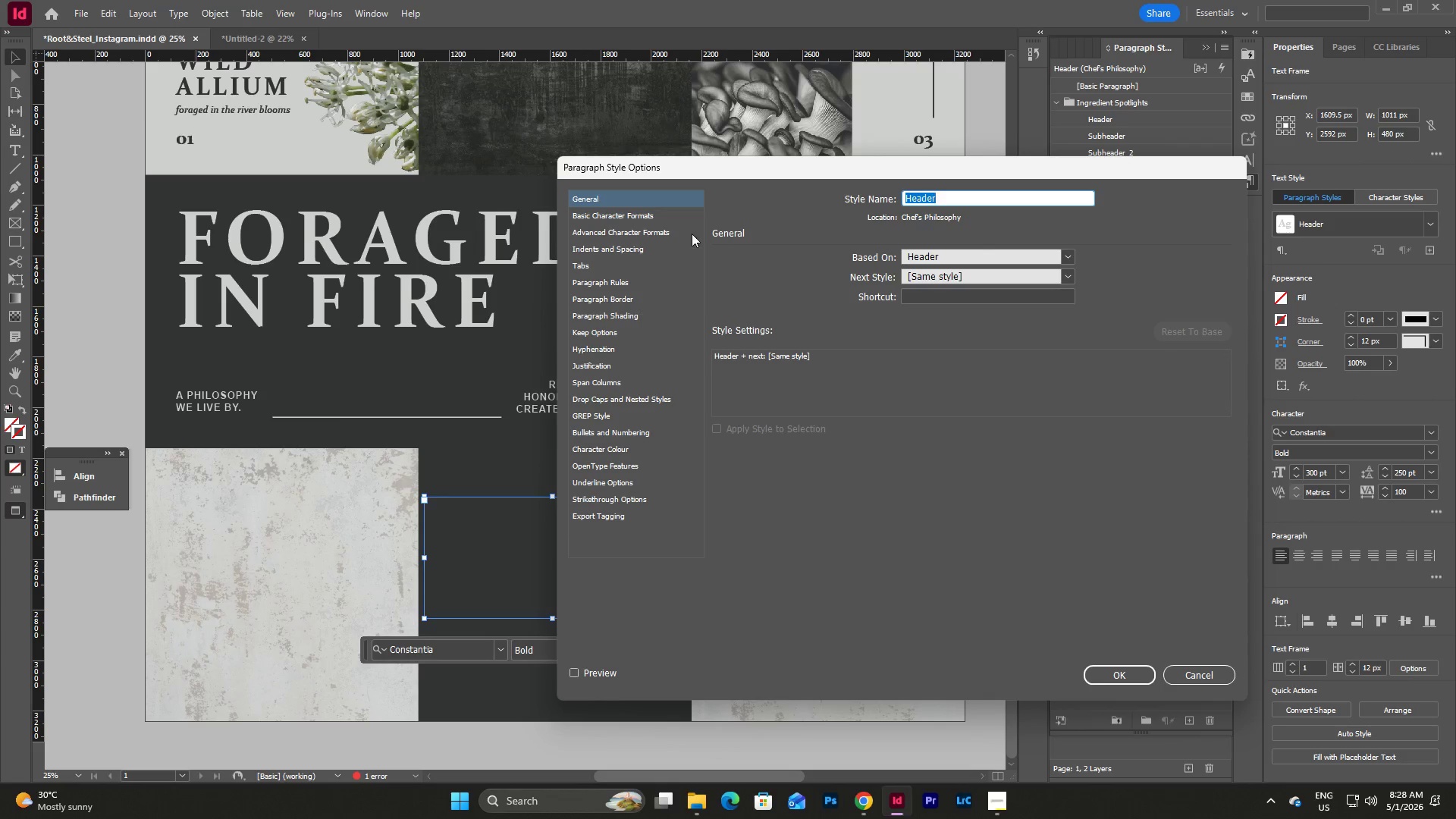 
left_click([669, 221])
 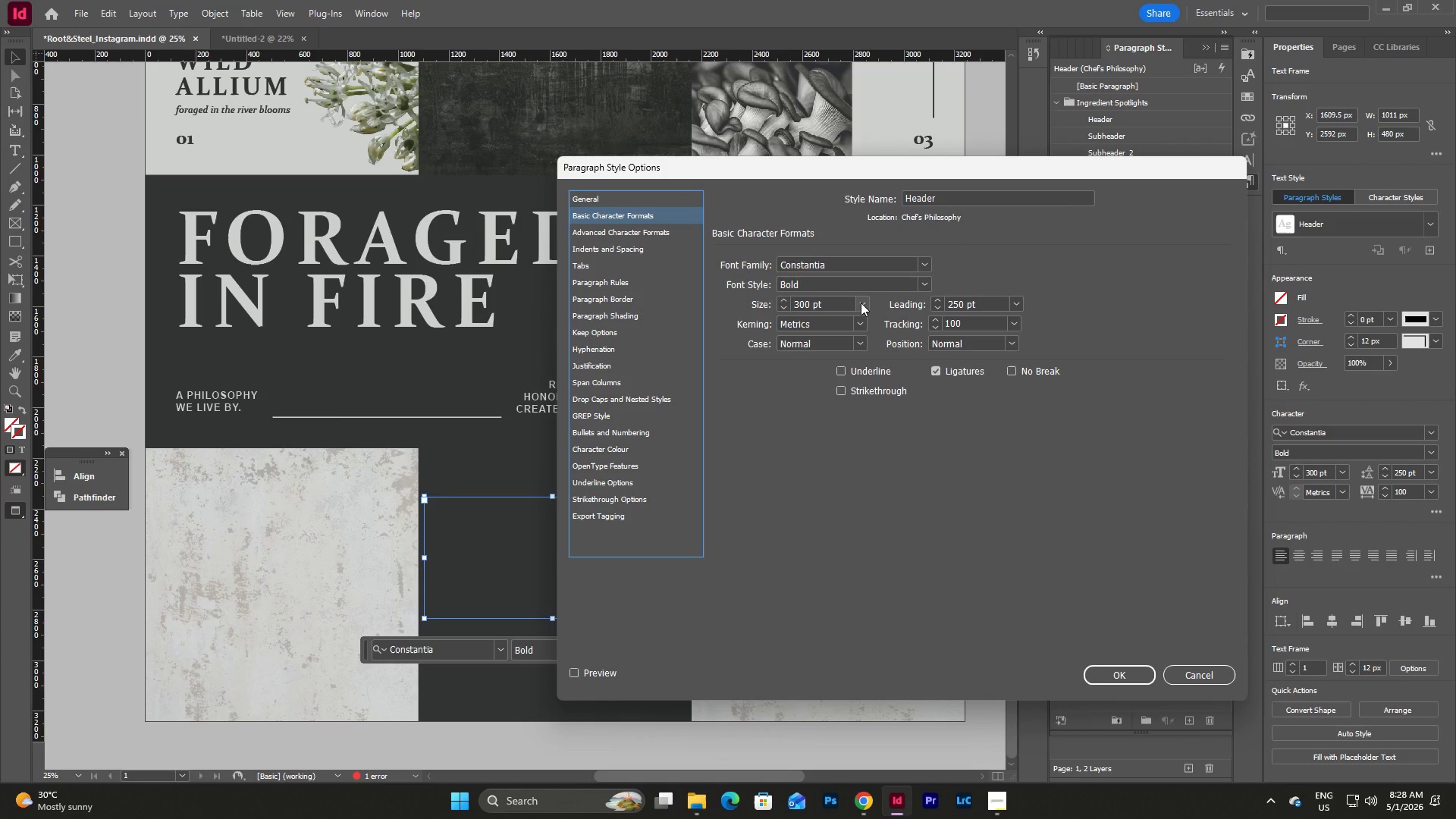 
left_click([861, 303])
 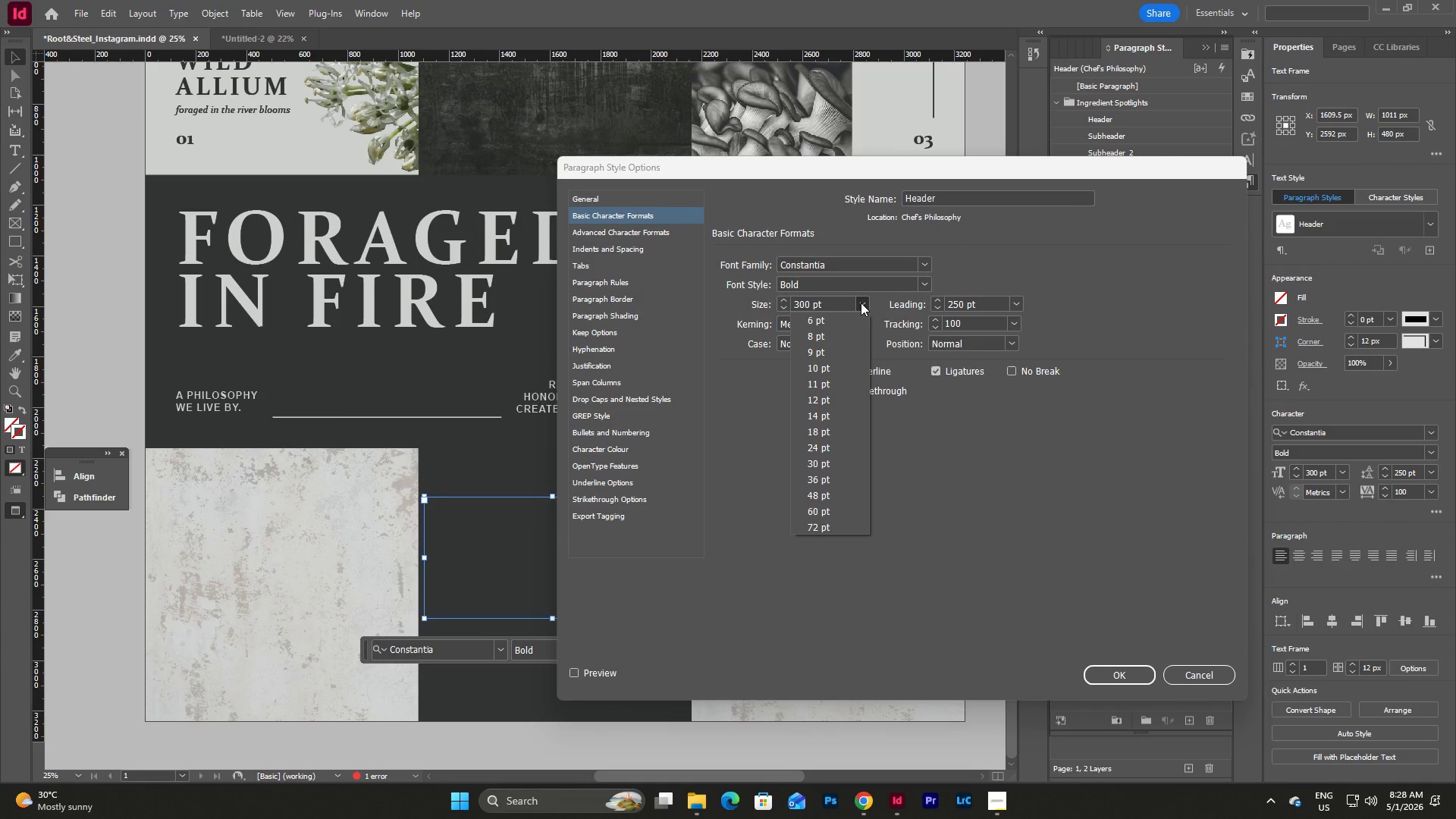 
left_click([861, 303])
 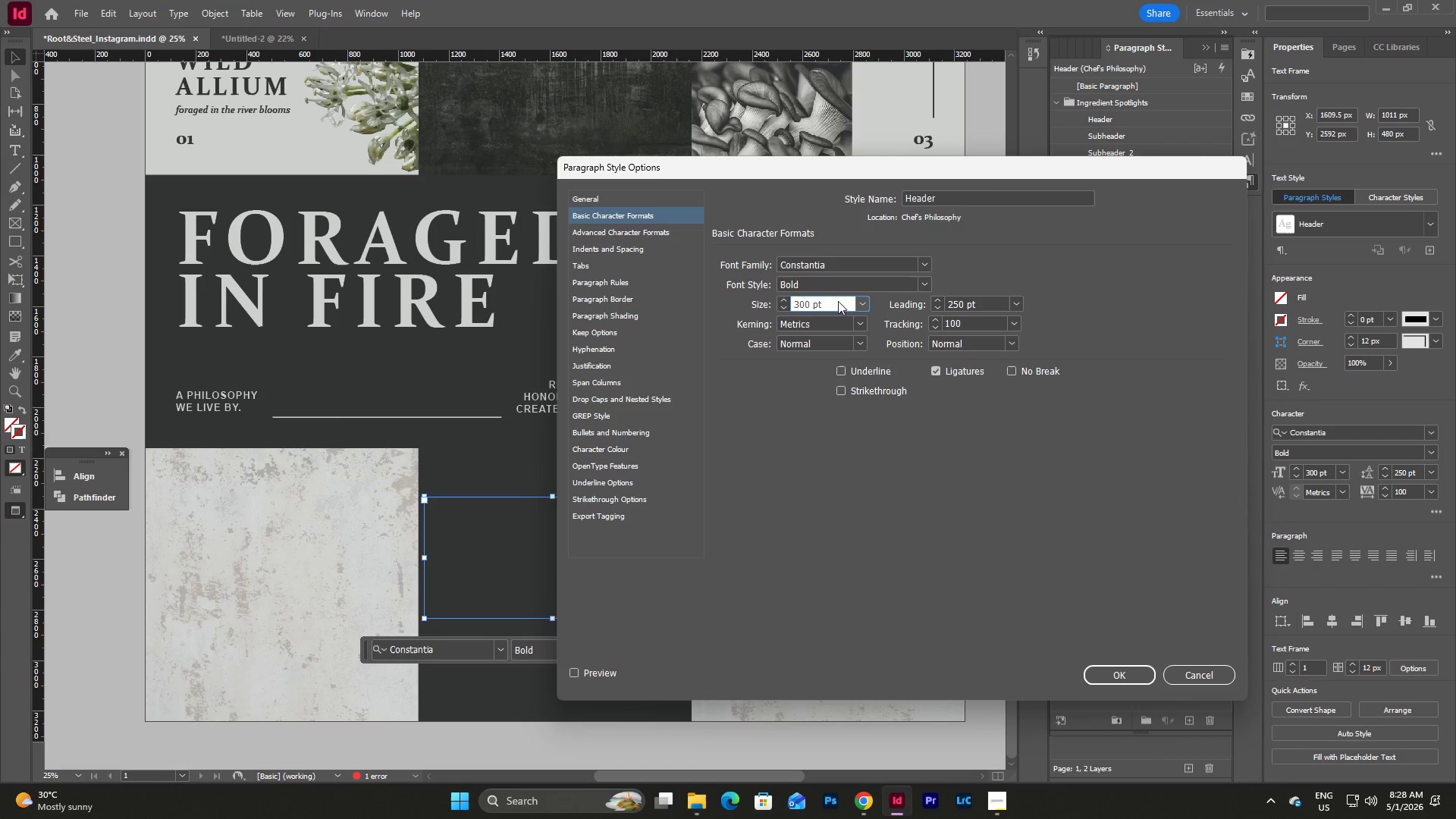 
triple_click([838, 301])
 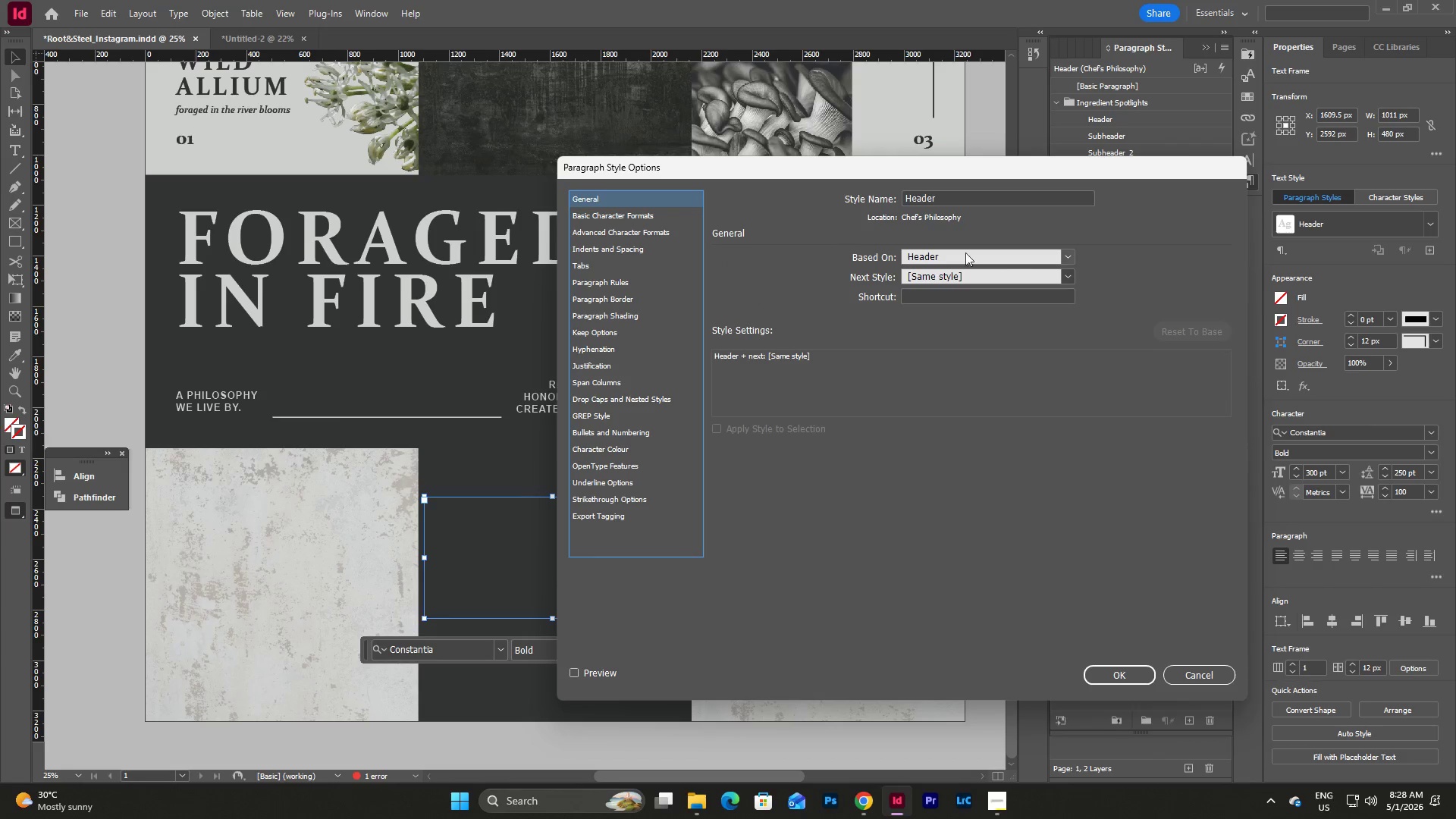 
left_click([1067, 257])
 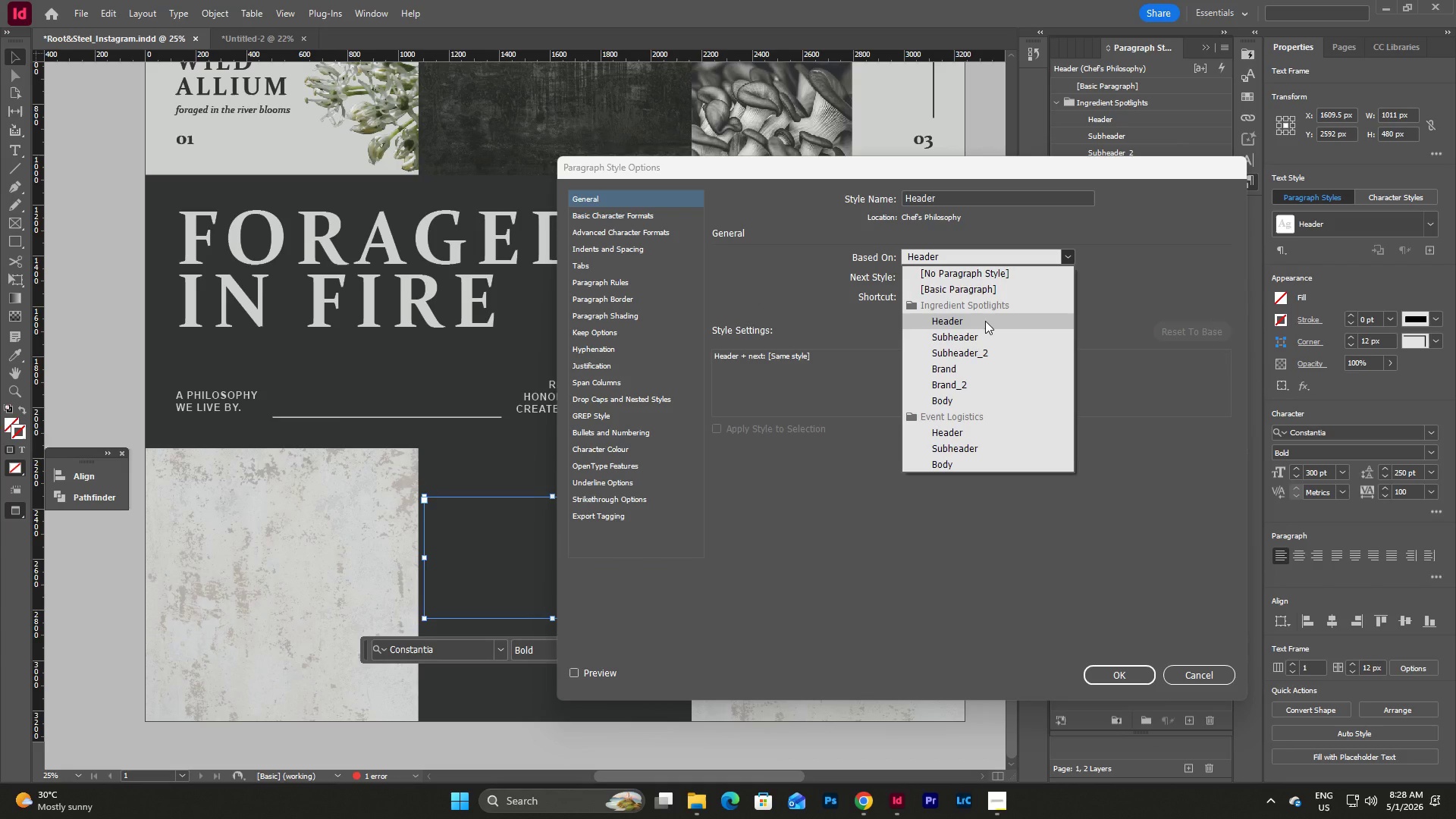 
left_click([985, 321])
 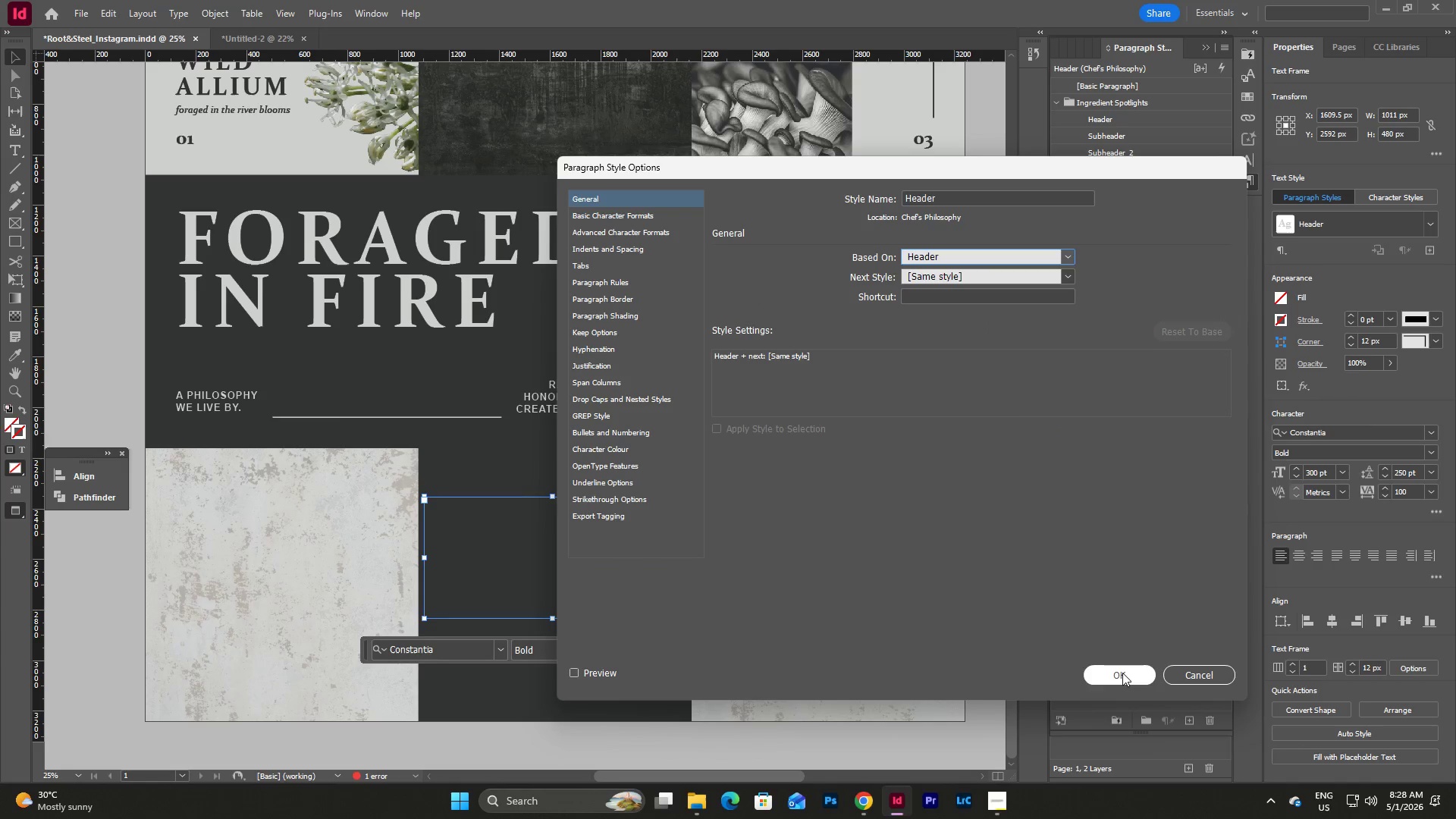 
left_click([1122, 673])
 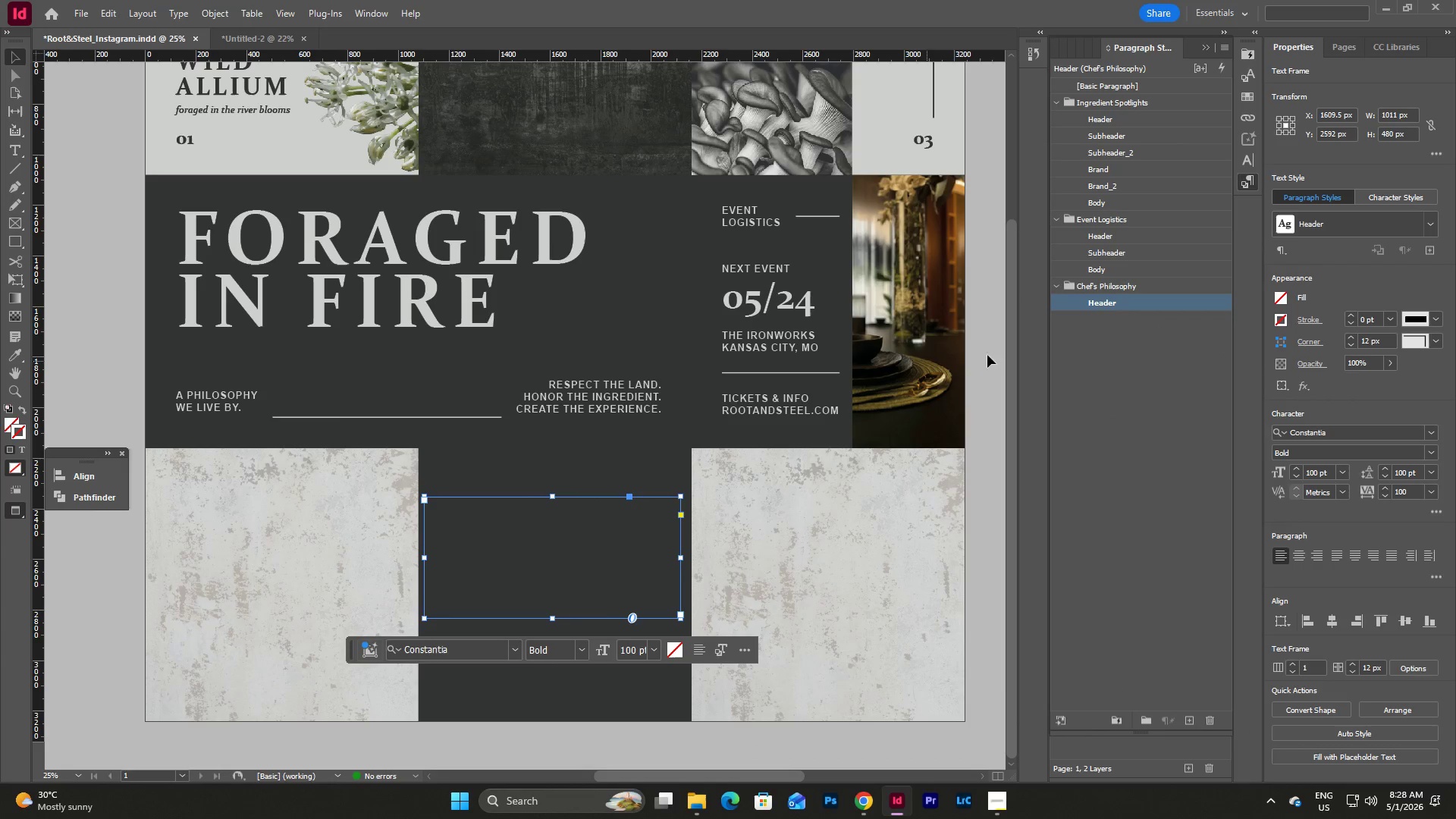 
left_click([1103, 357])
 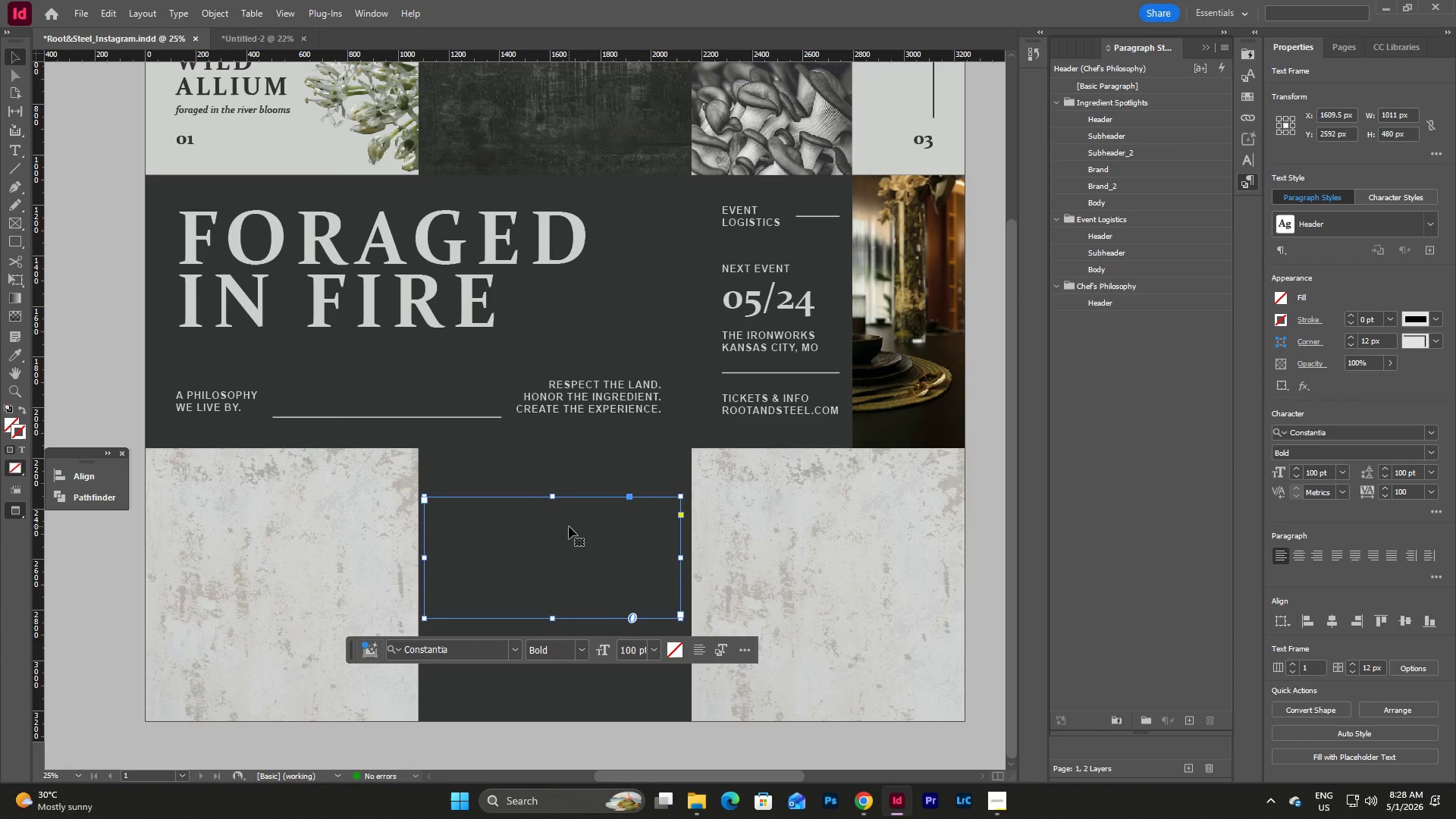 
double_click([569, 526])
 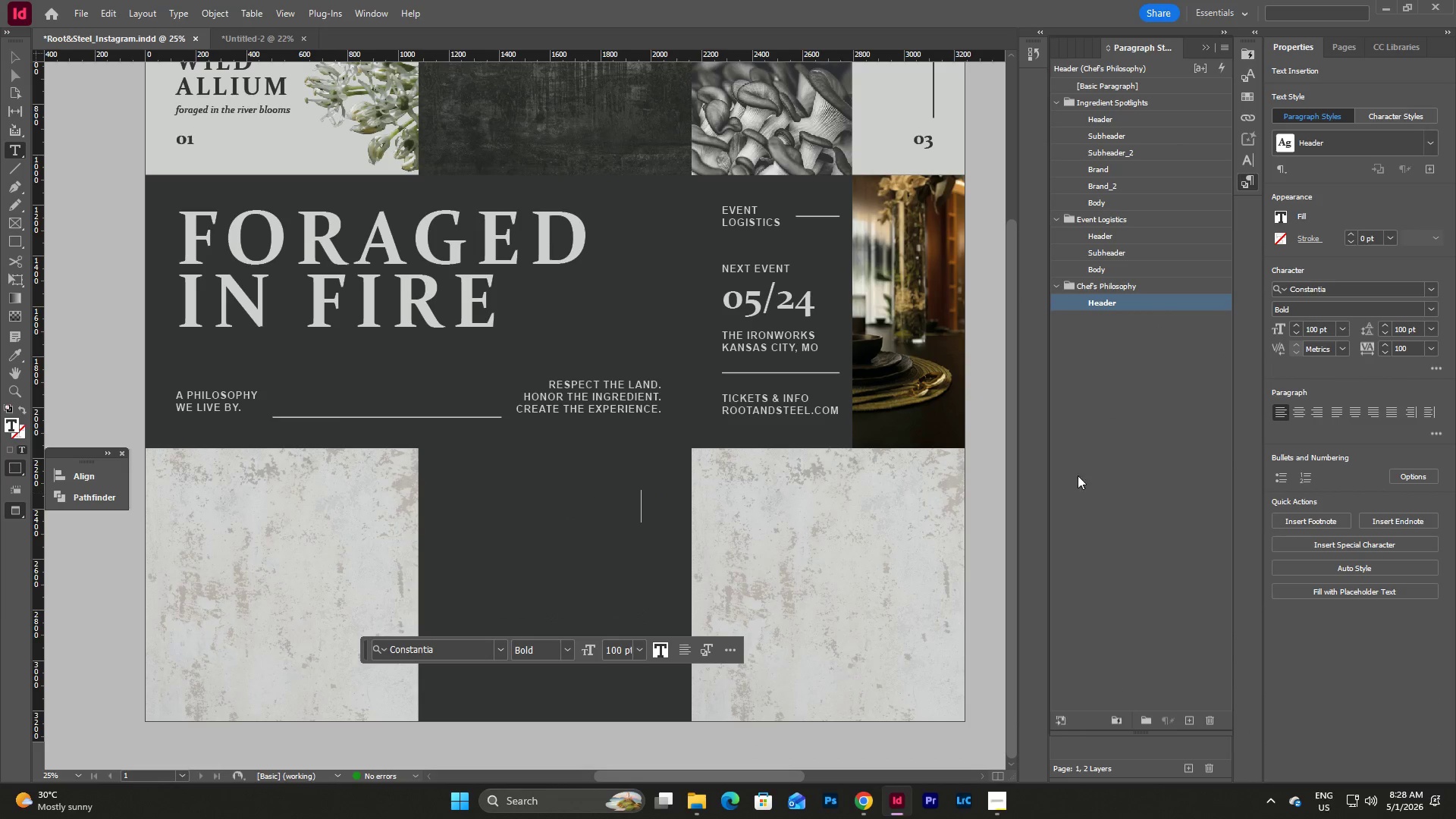 
left_click([1087, 471])
 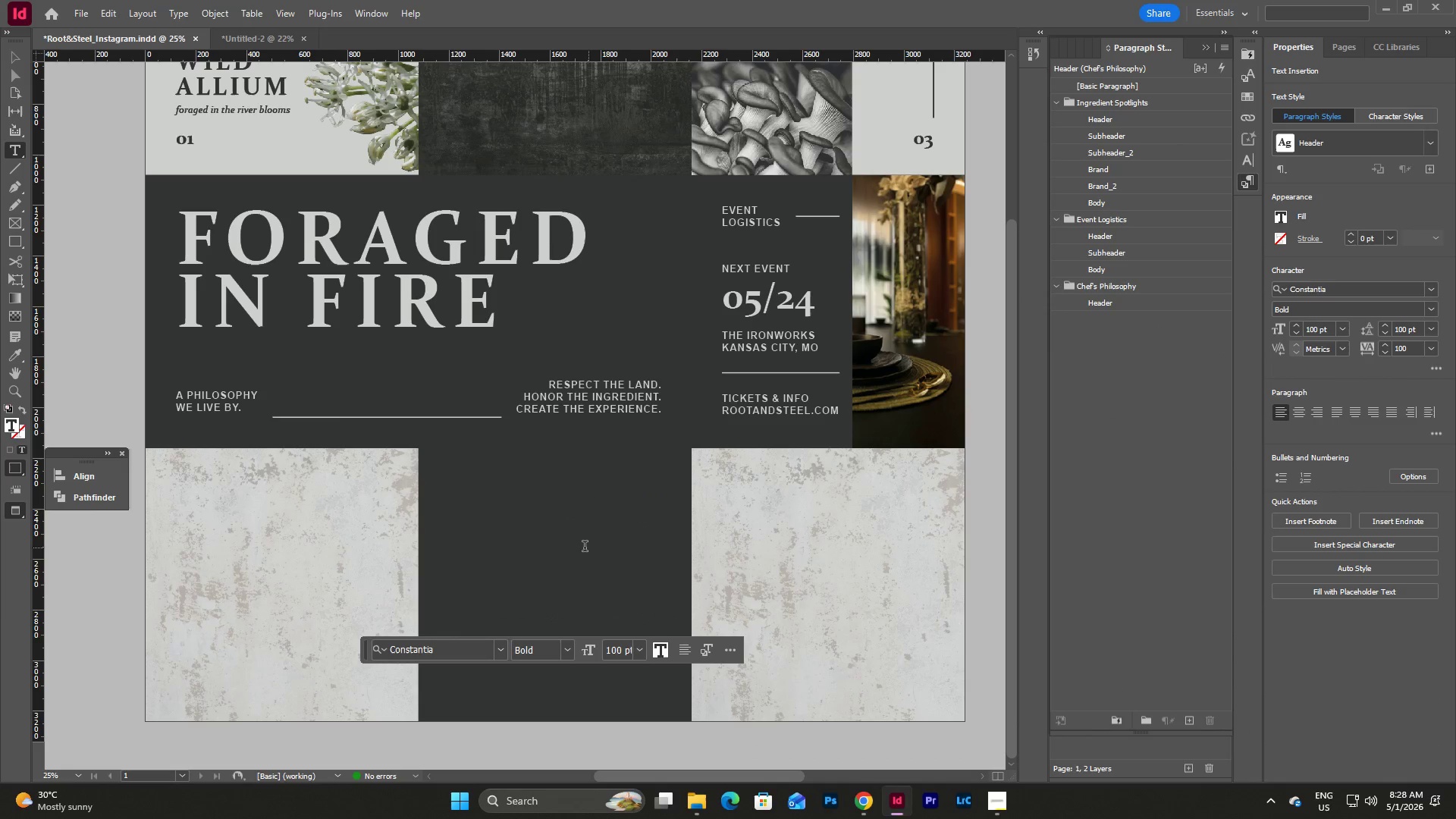 
left_click([585, 548])
 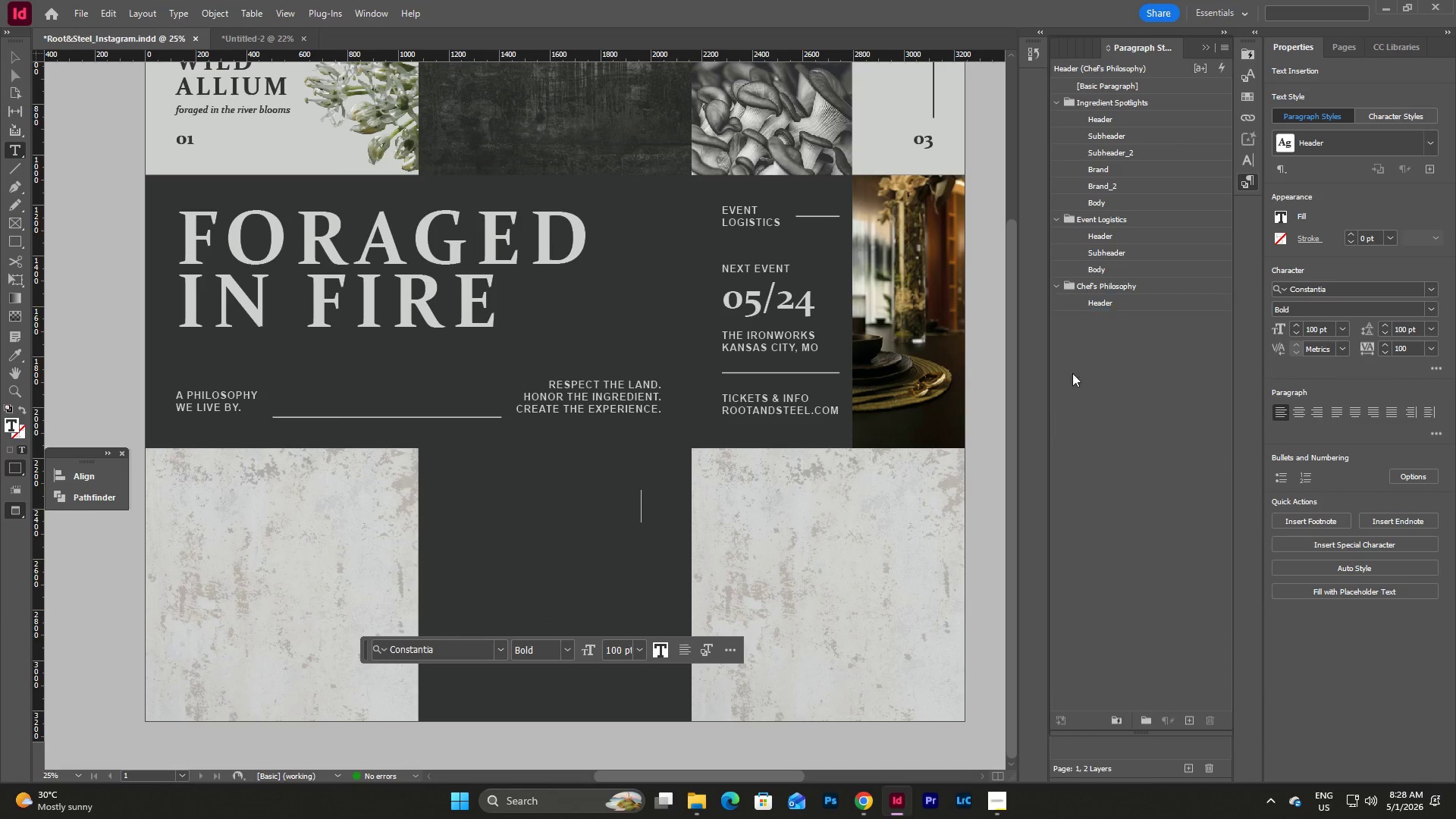 
double_click([1115, 300])
 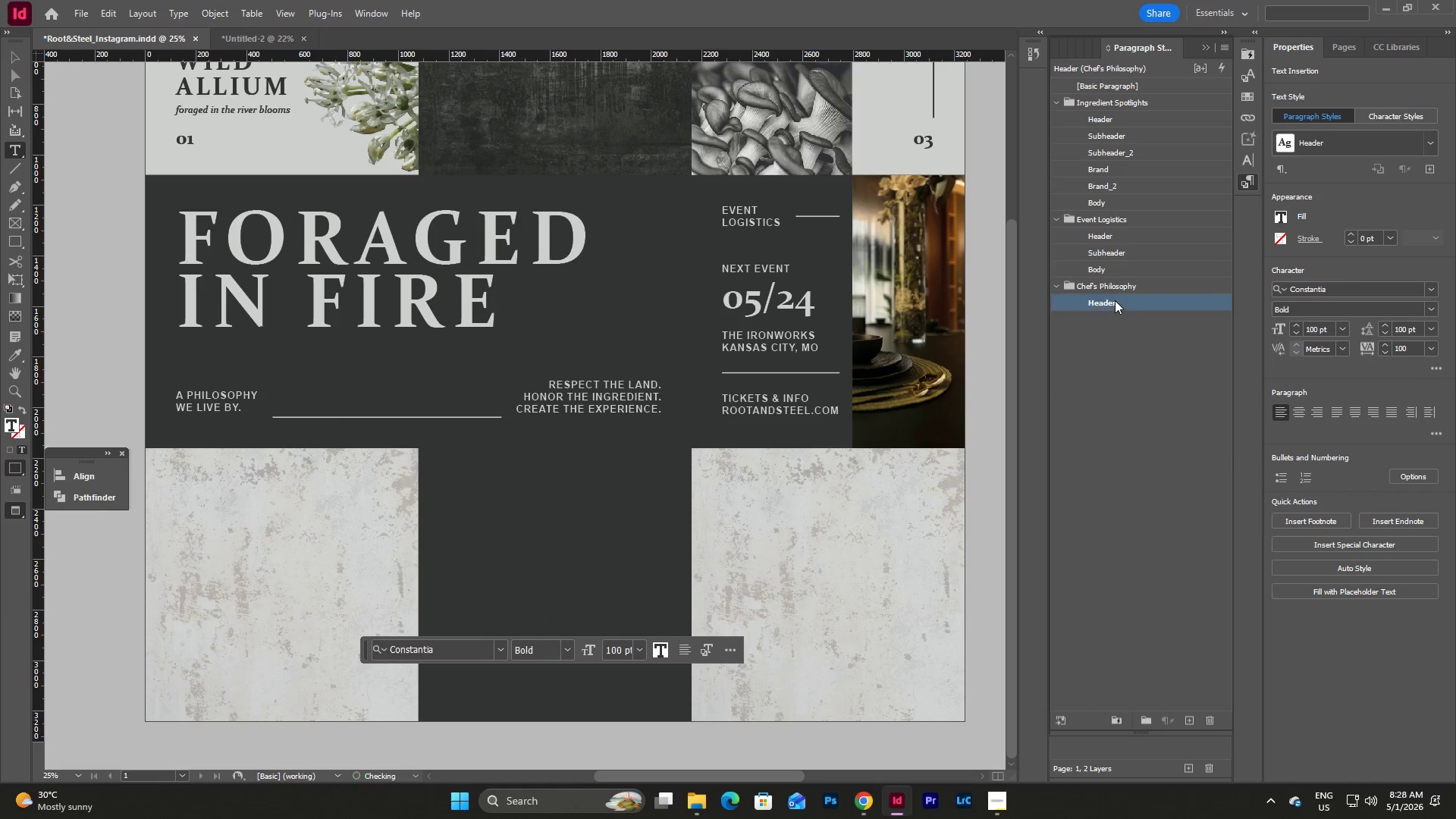 
triple_click([1115, 300])
 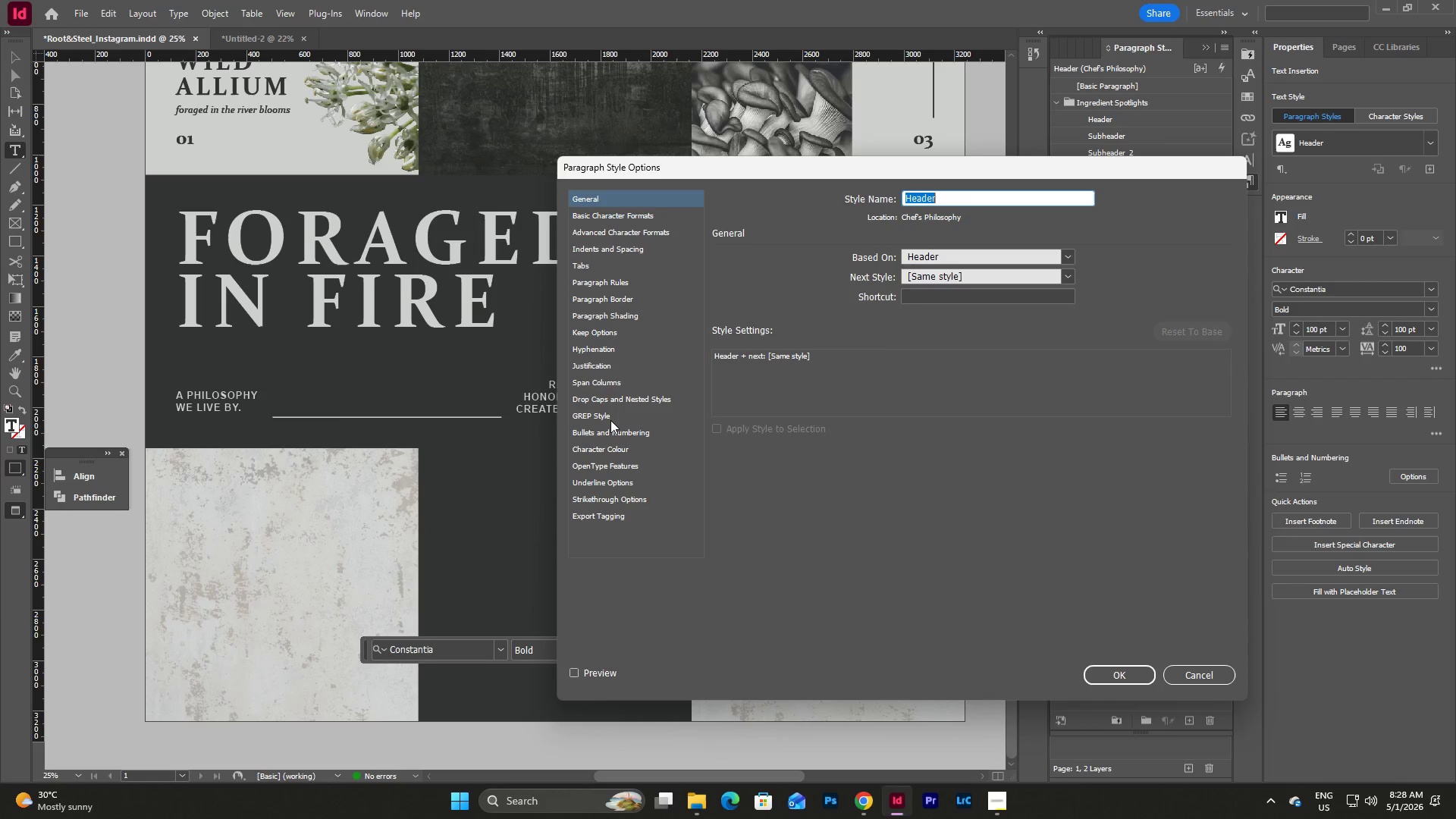 
left_click([611, 450])
 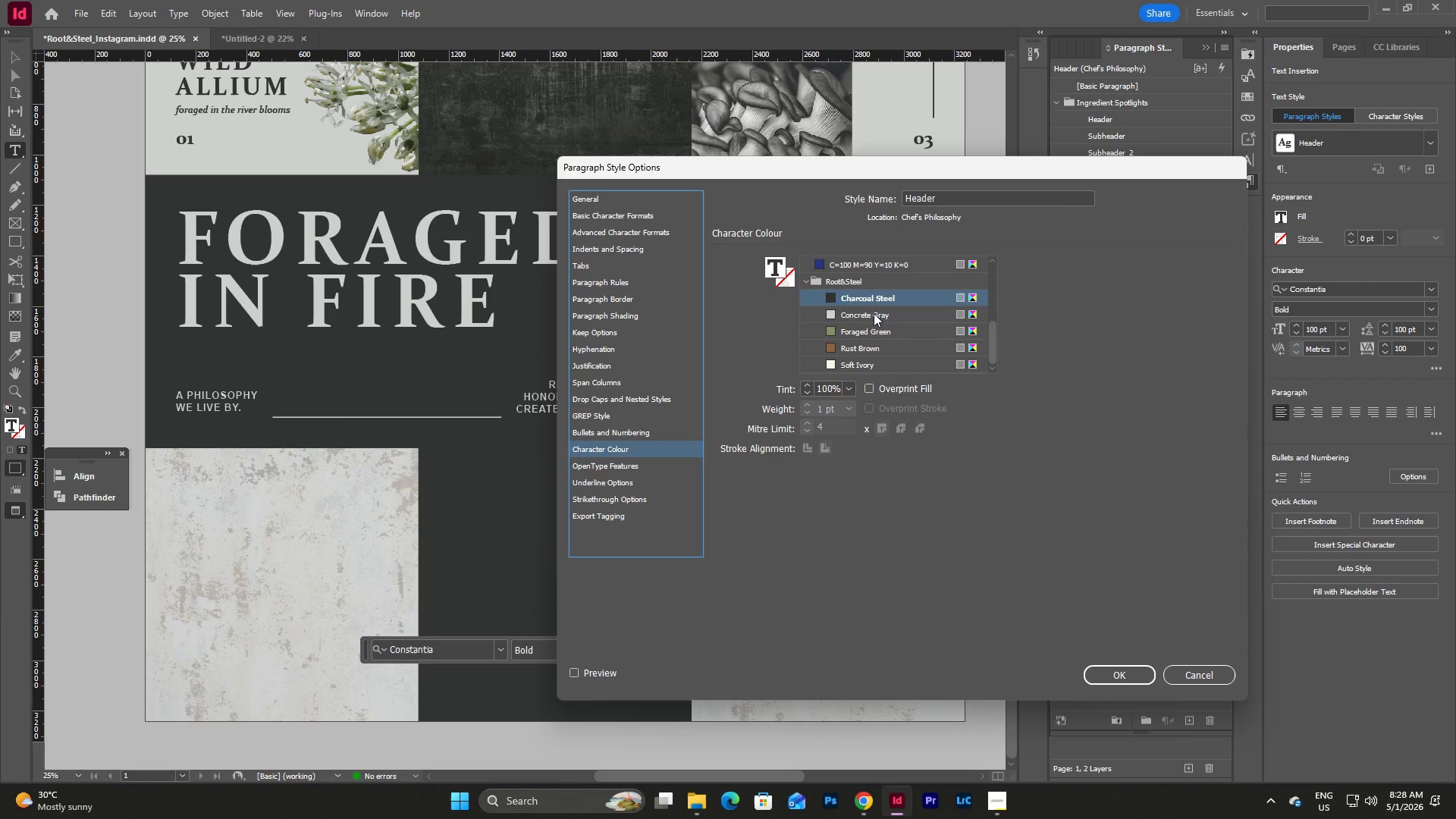 
left_click([874, 312])
 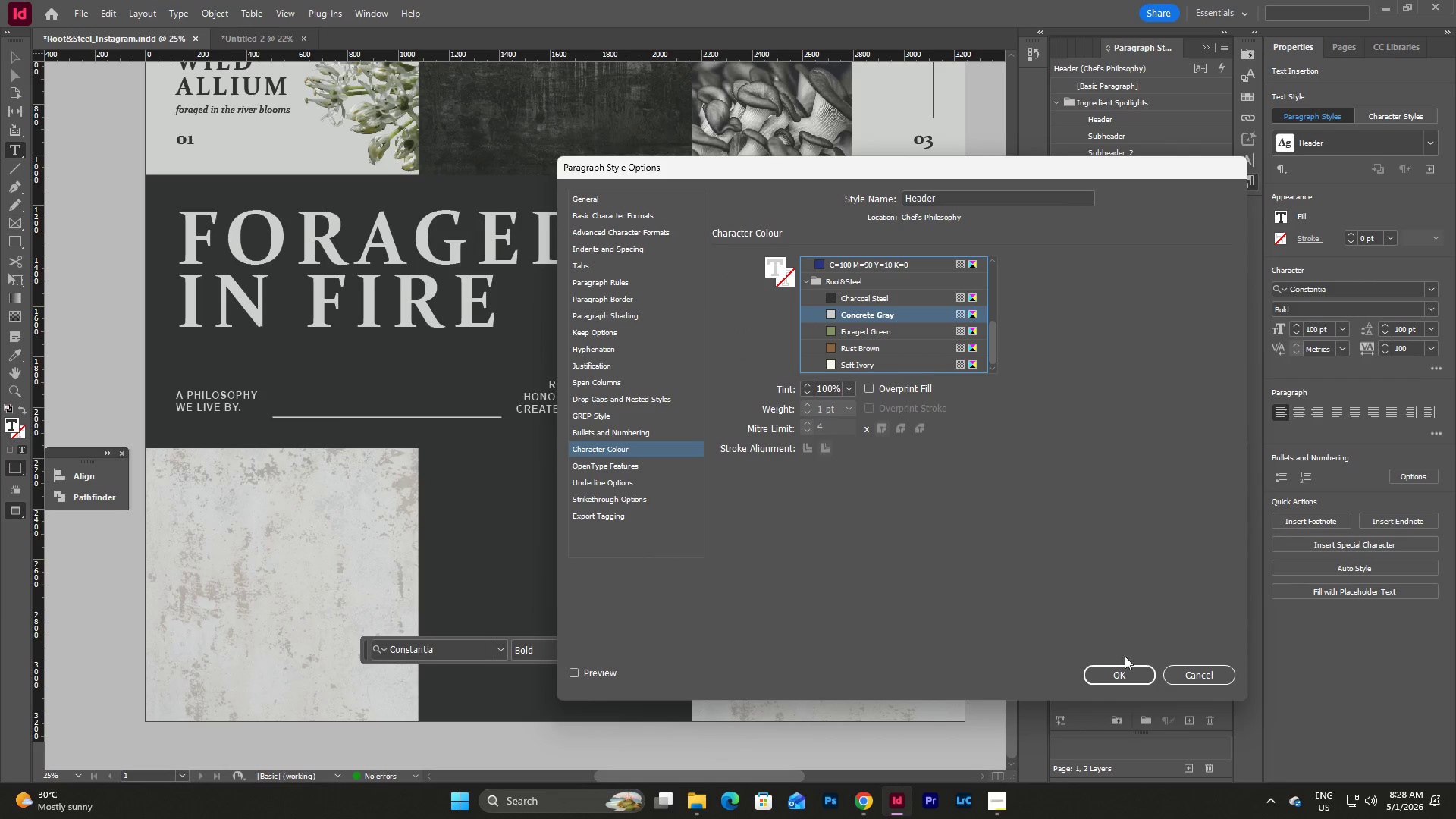 
left_click([1128, 667])
 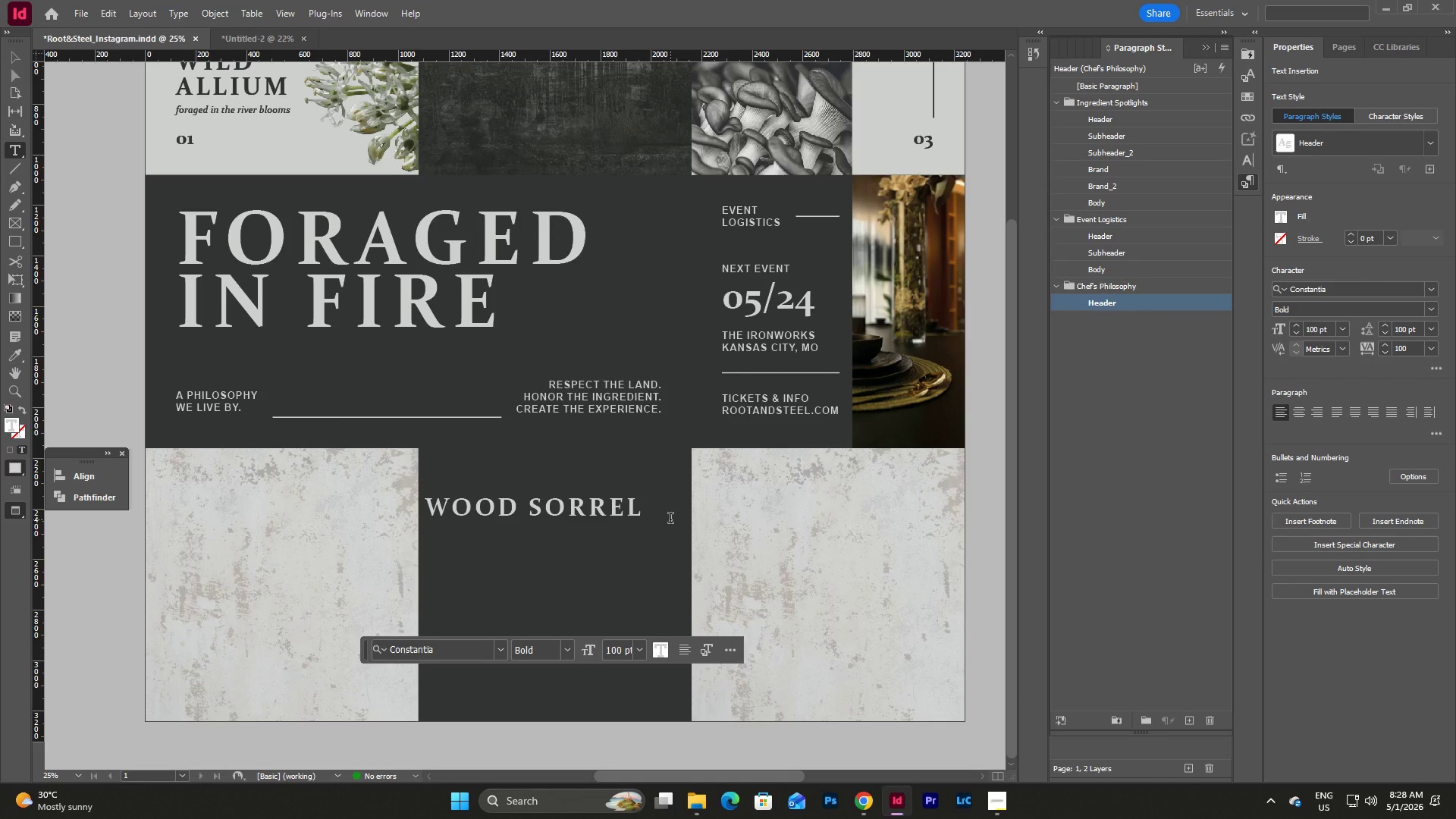 
key(Escape)
 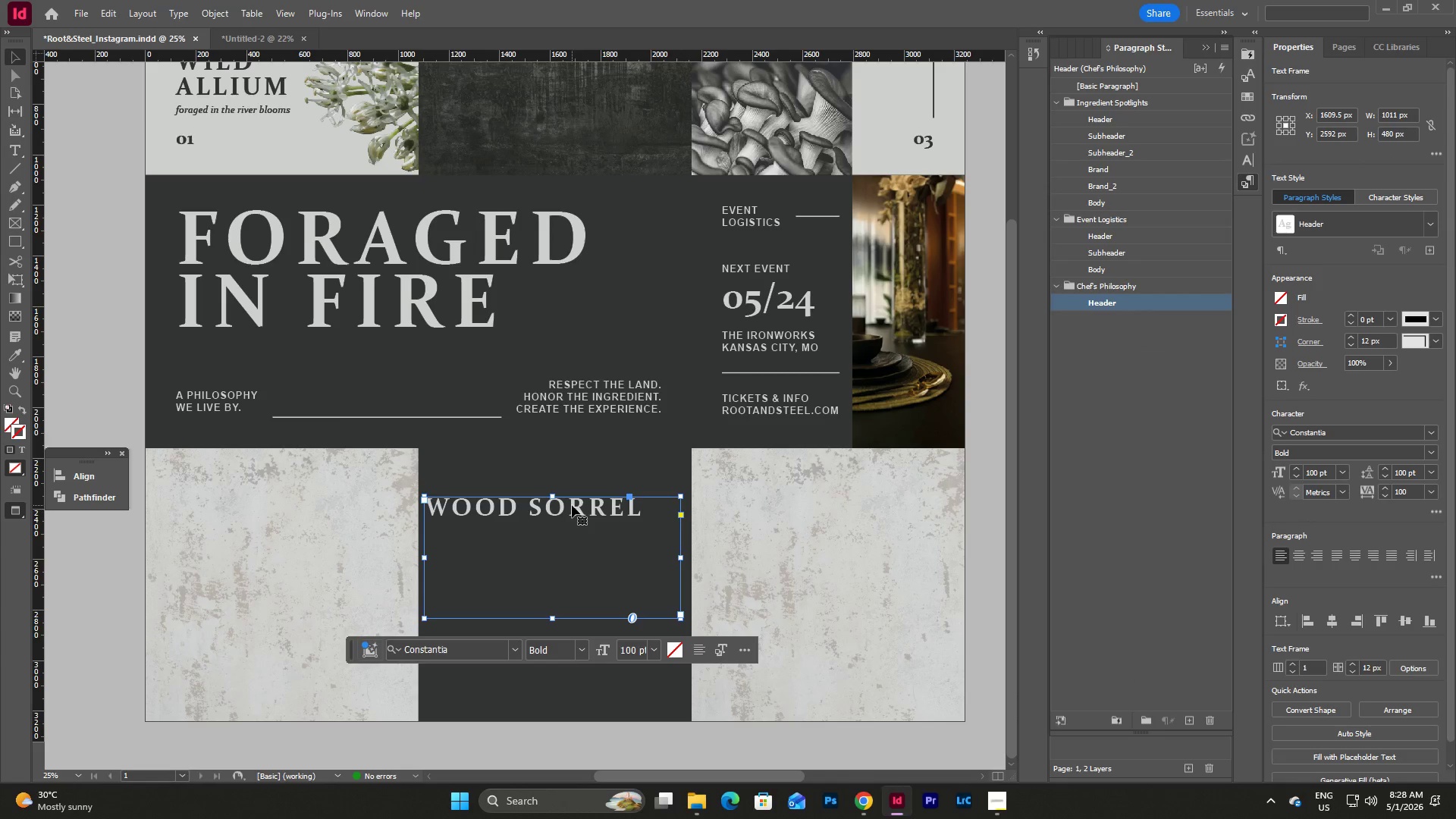 
double_click([629, 531])
 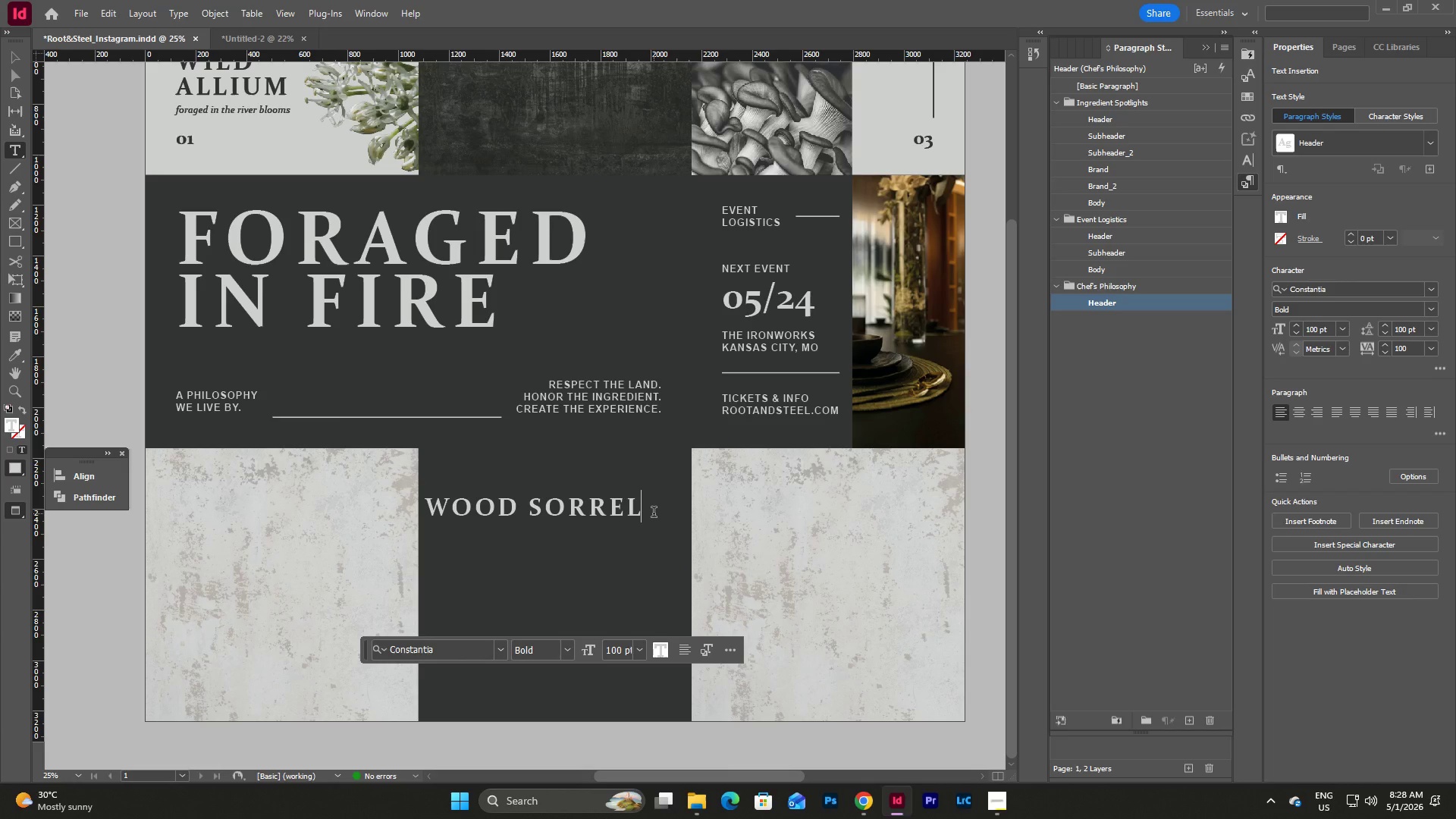 
key(Escape)
 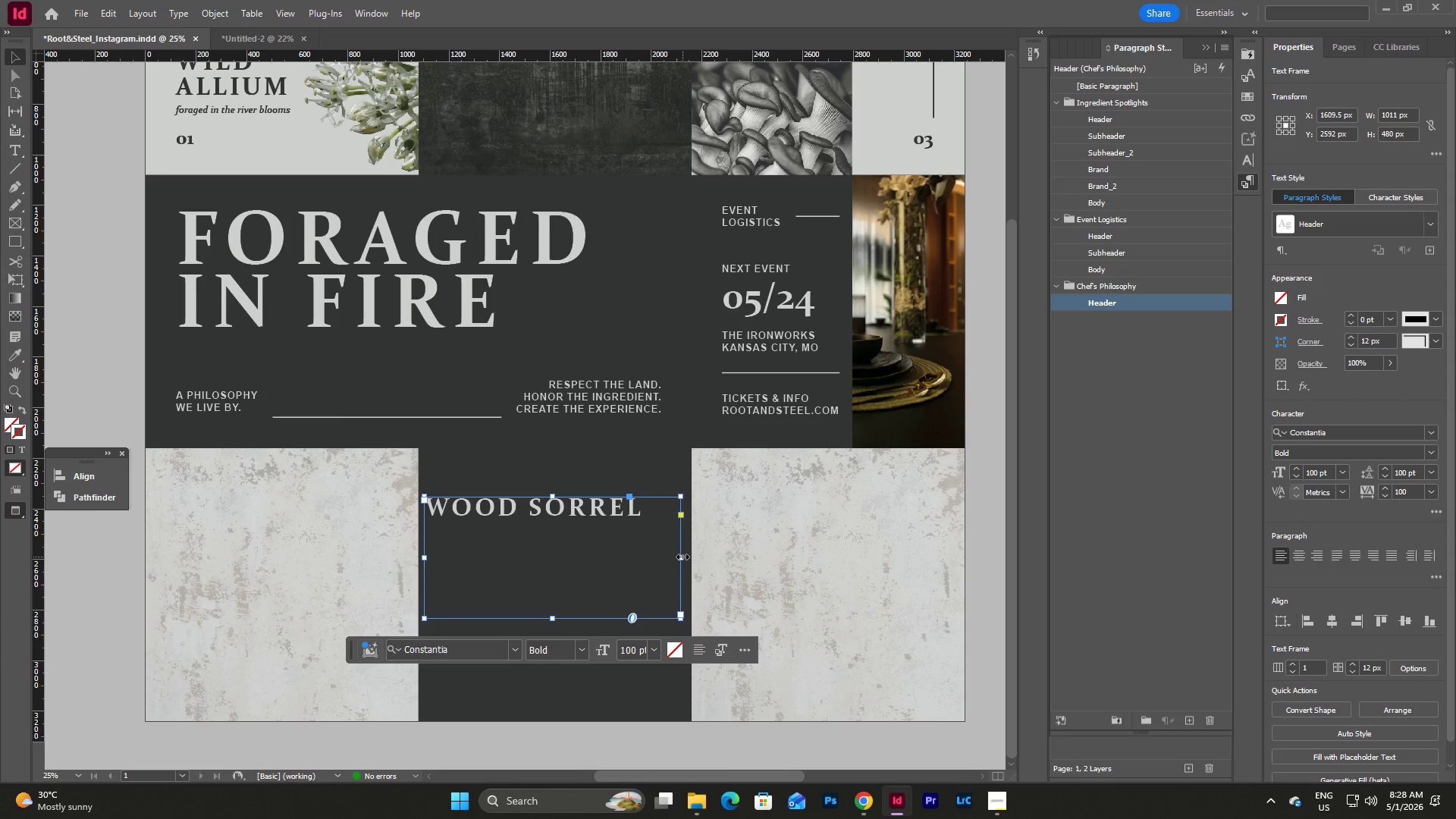 
left_click_drag(start_coordinate=[682, 557], to_coordinate=[520, 551])
 